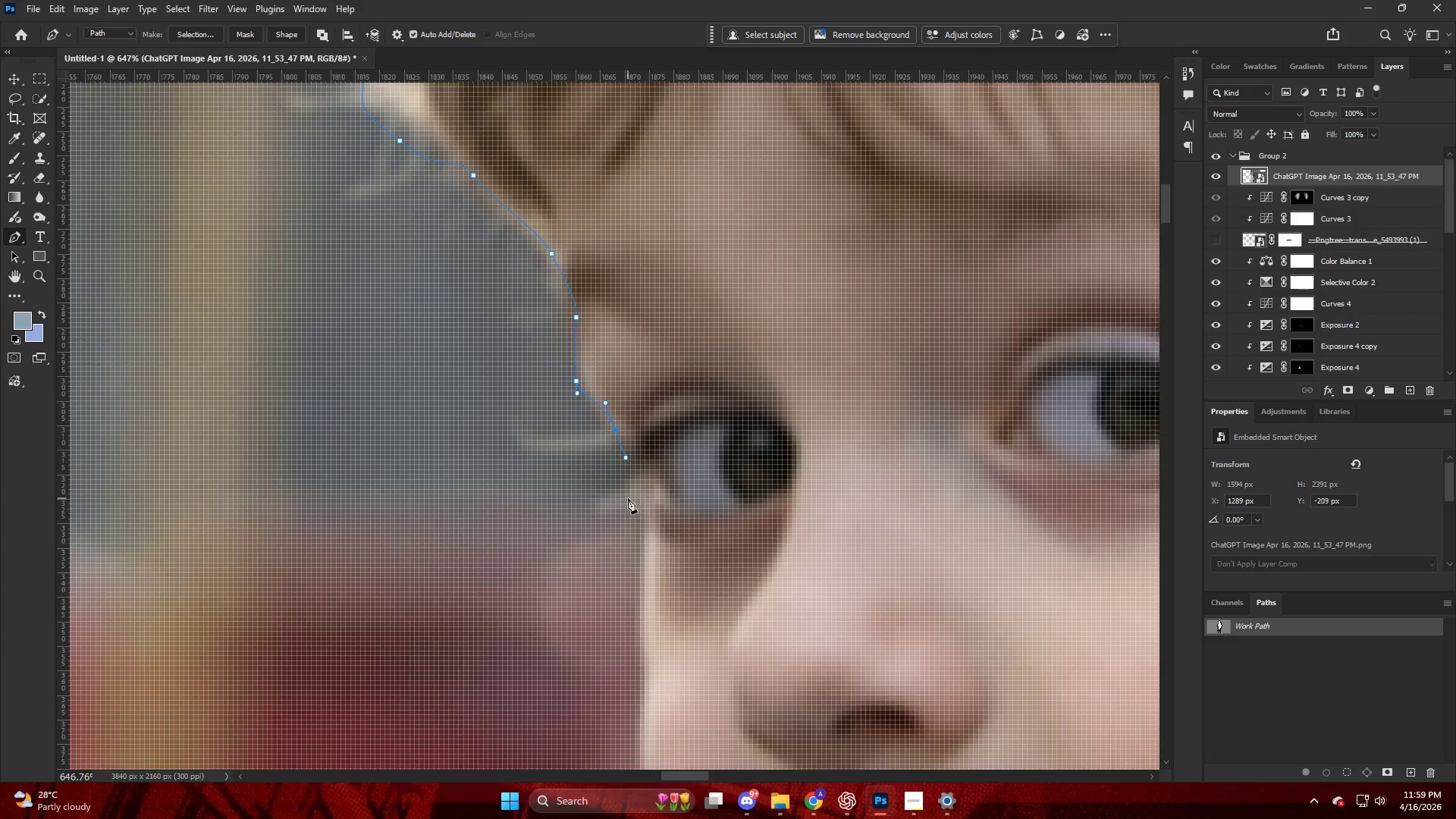 
left_click_drag(start_coordinate=[624, 498], to_coordinate=[604, 503])
 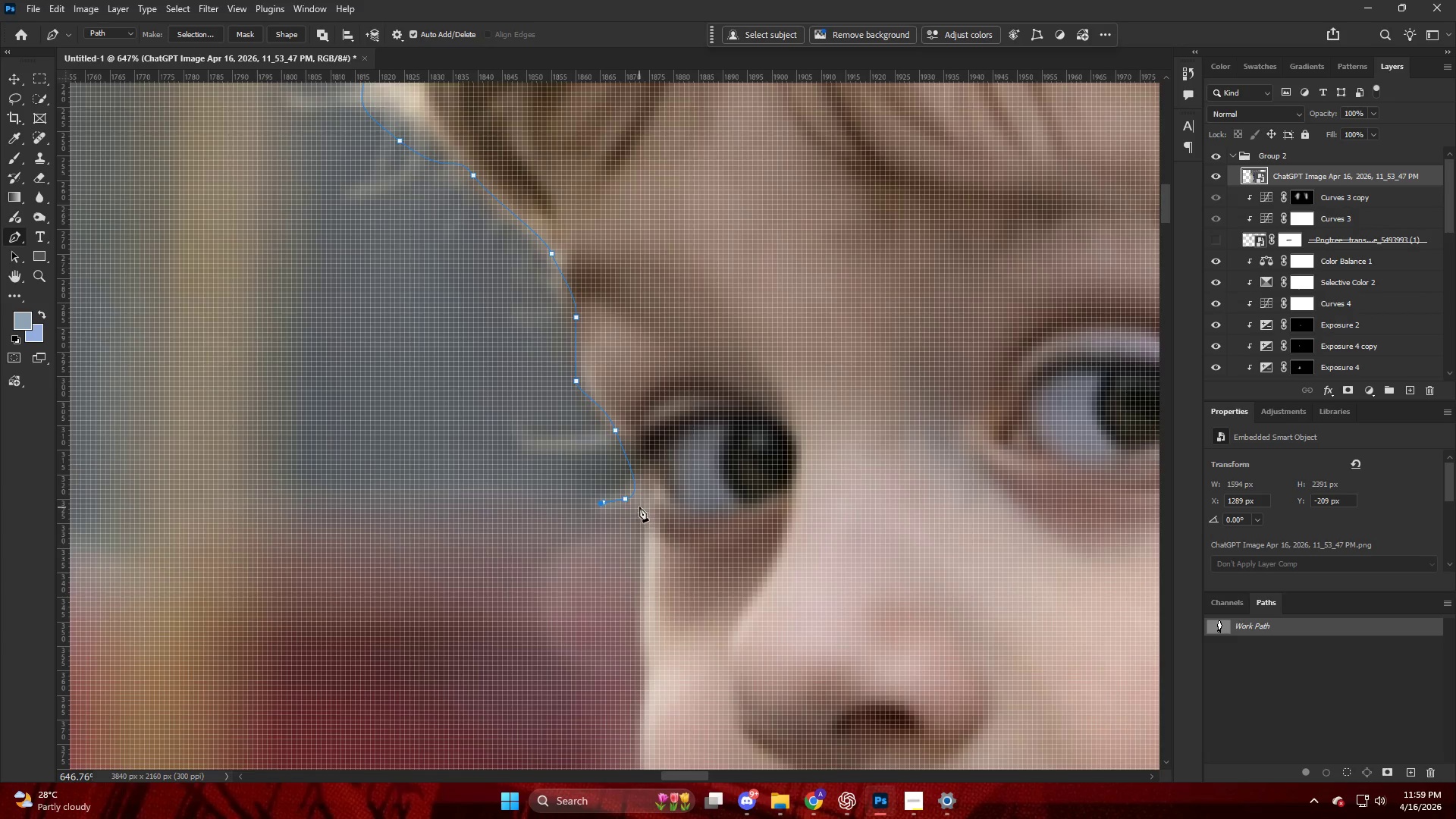 
scroll: coordinate [630, 519], scroll_direction: down, amount: 12.0
 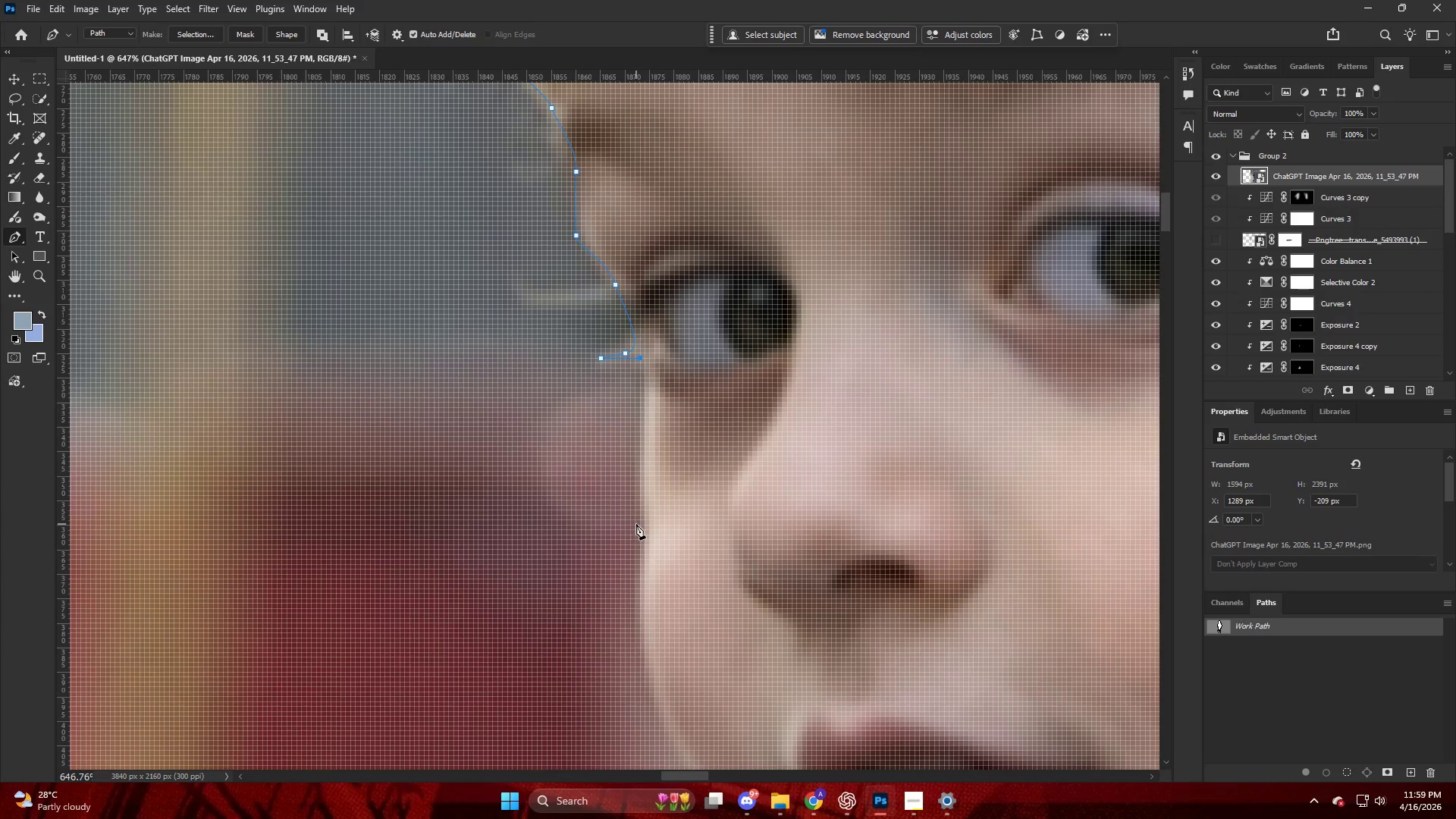 
left_click_drag(start_coordinate=[641, 523], to_coordinate=[641, 551])
 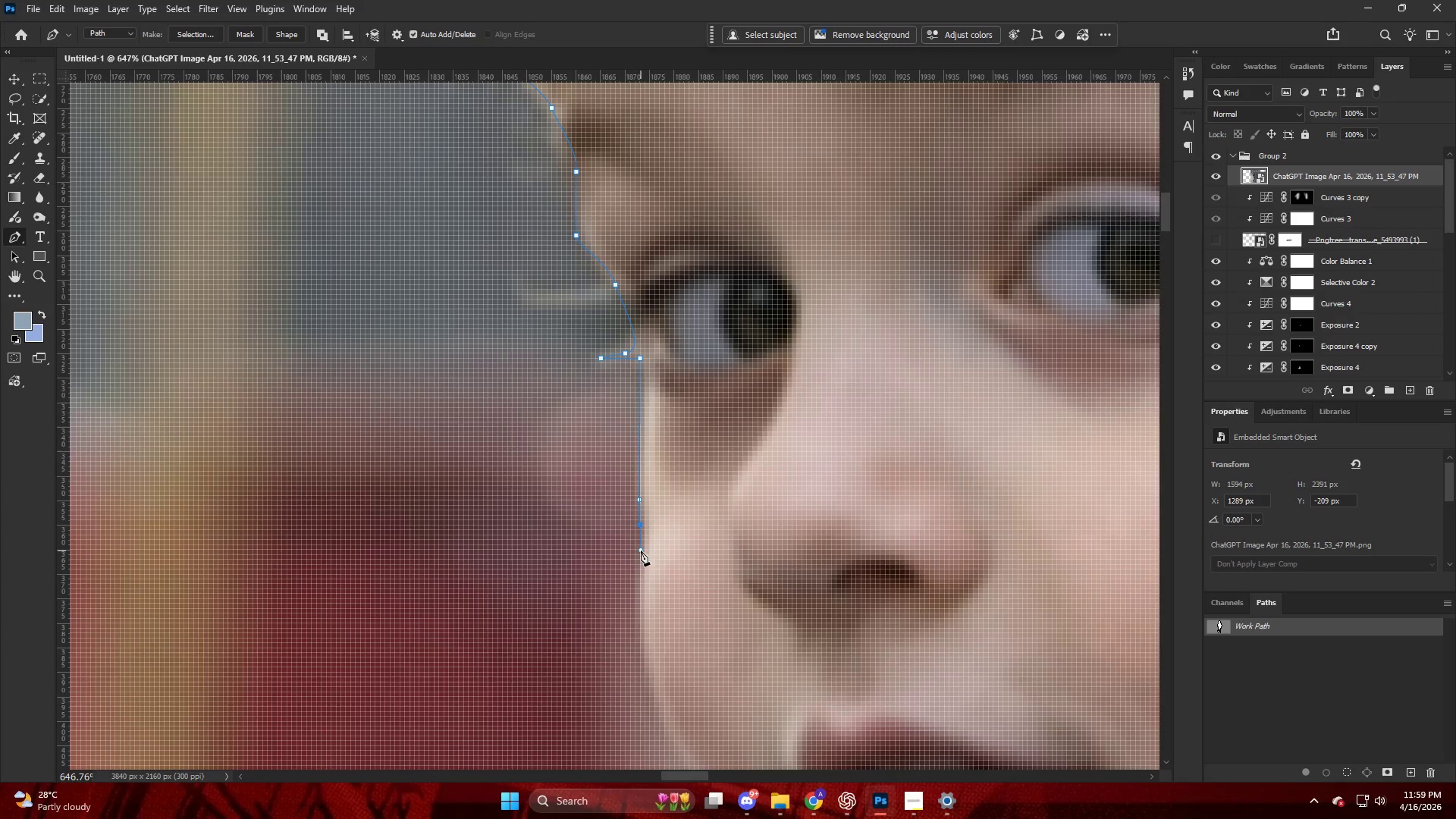 
left_click_drag(start_coordinate=[657, 565], to_coordinate=[681, 609])
 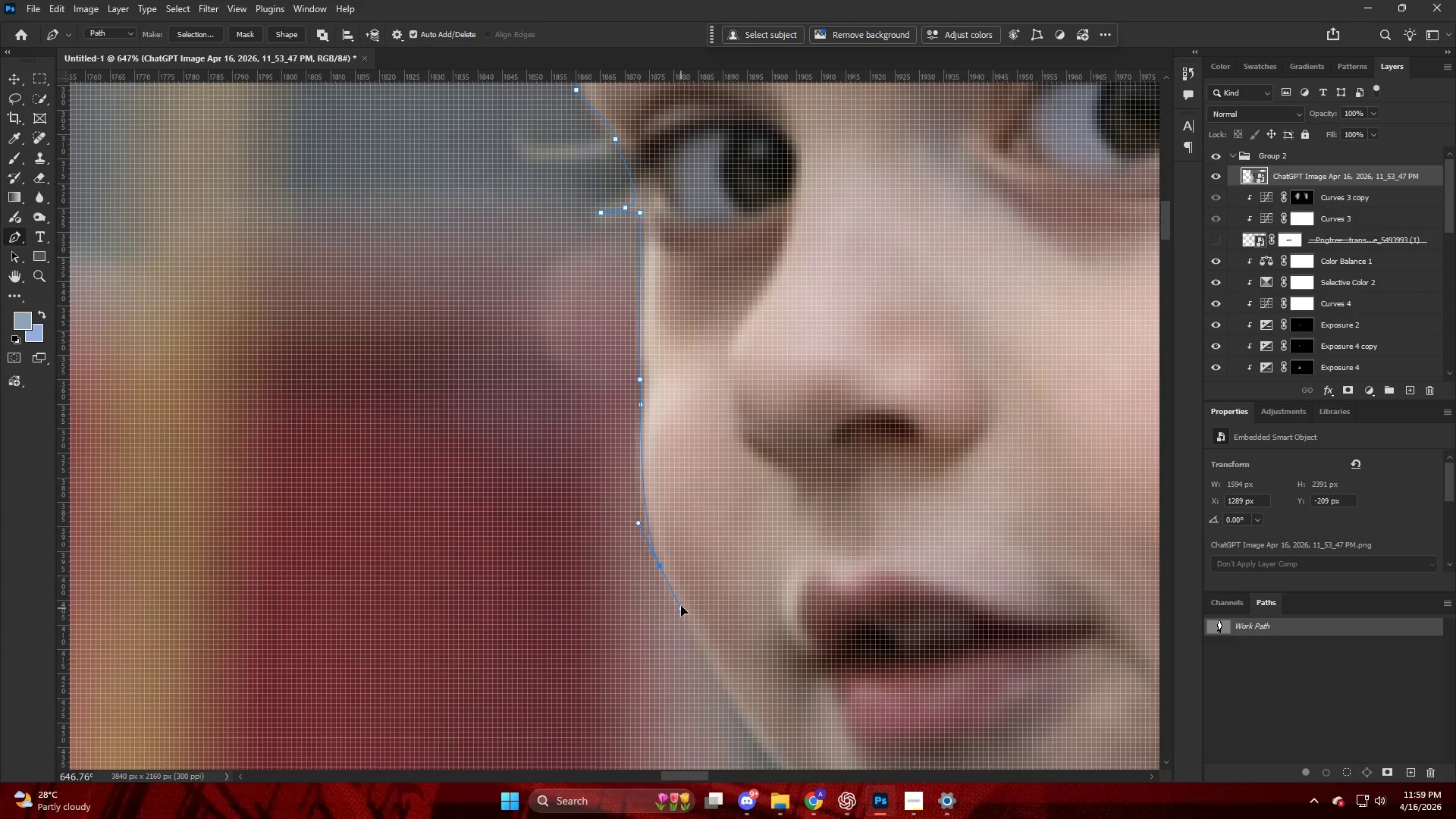 
scroll: coordinate [648, 552], scroll_direction: down, amount: 12.0
 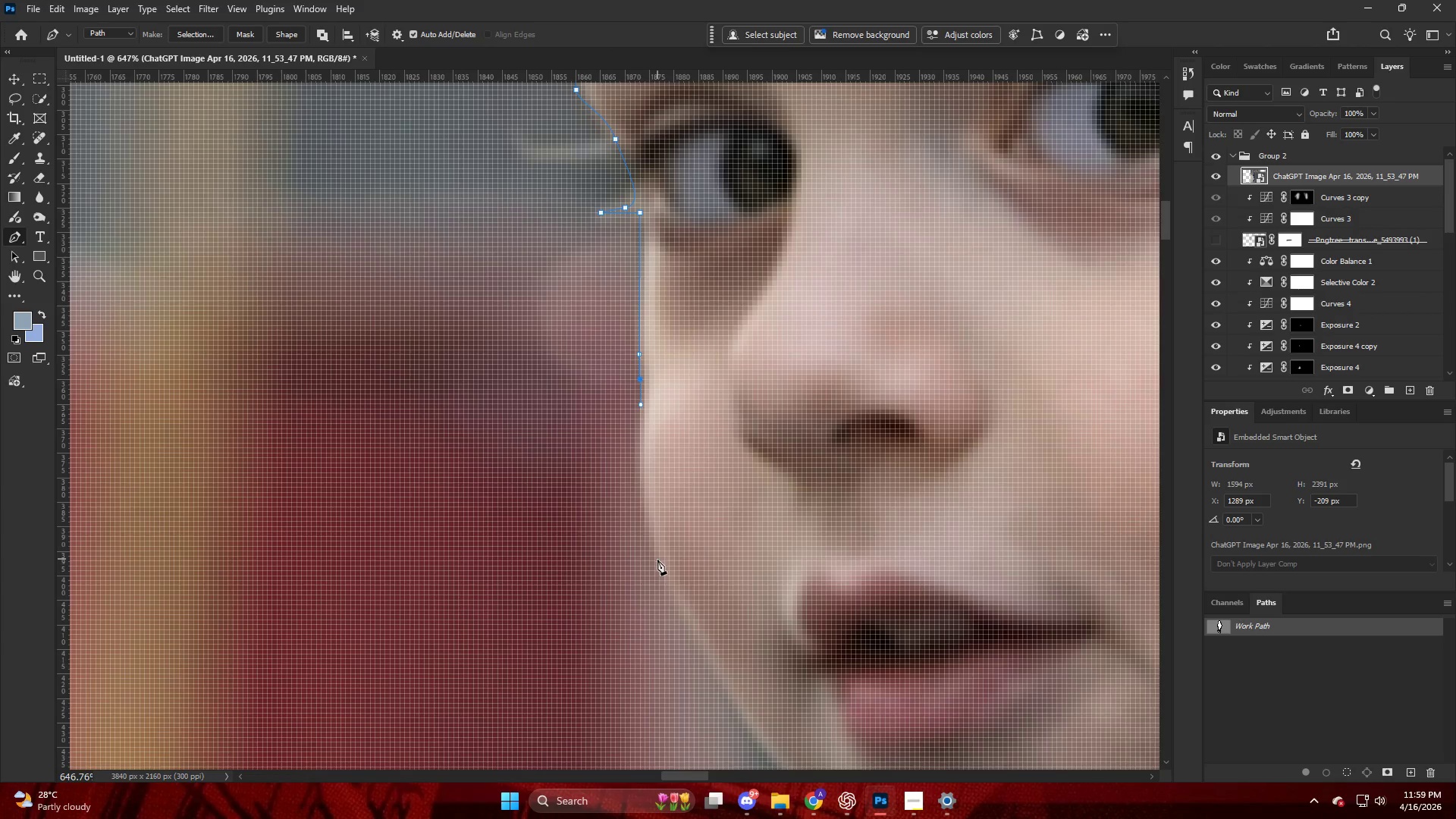 
key(Alt+AltLeft)
 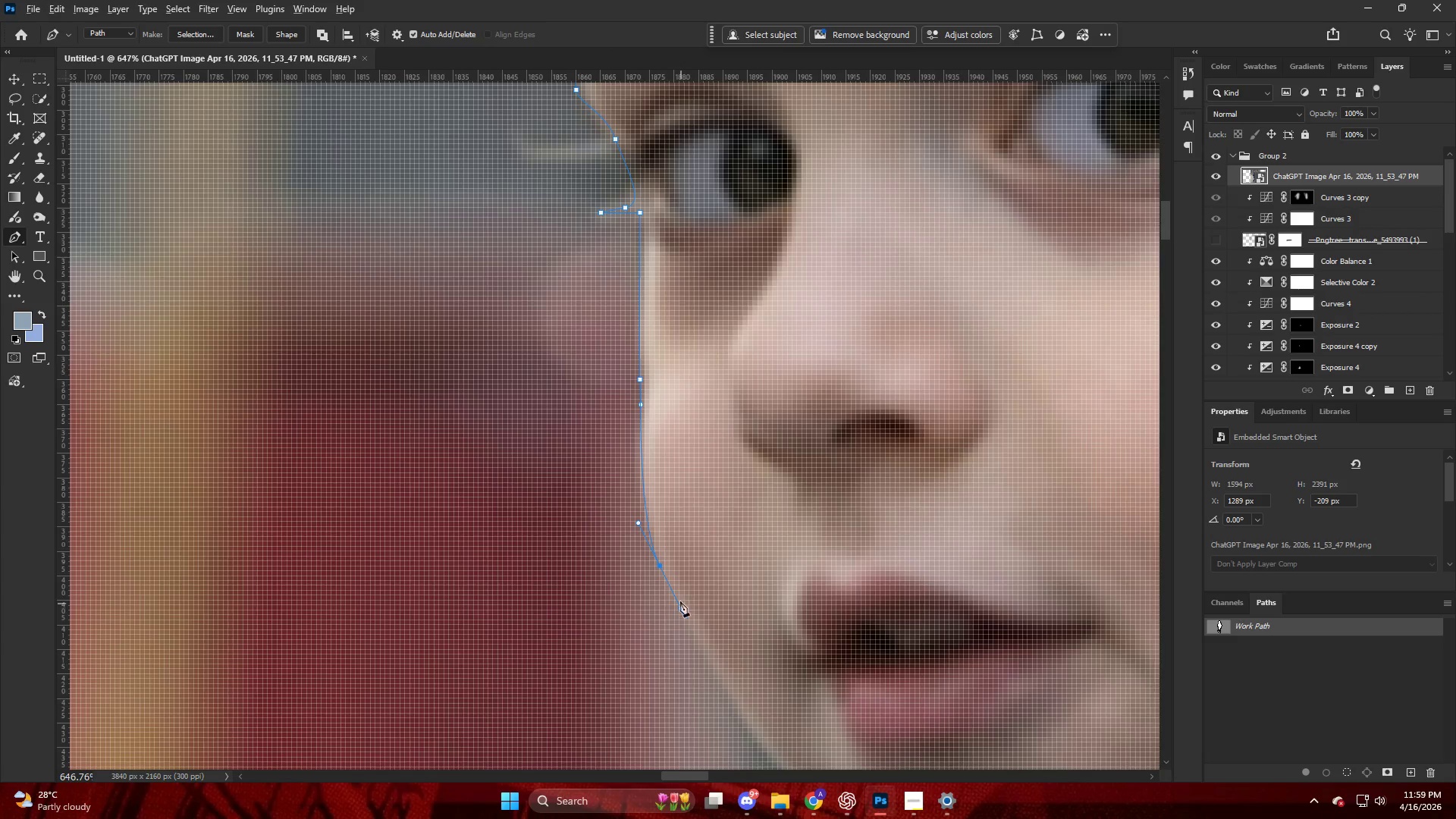 
key(Alt+AltLeft)
 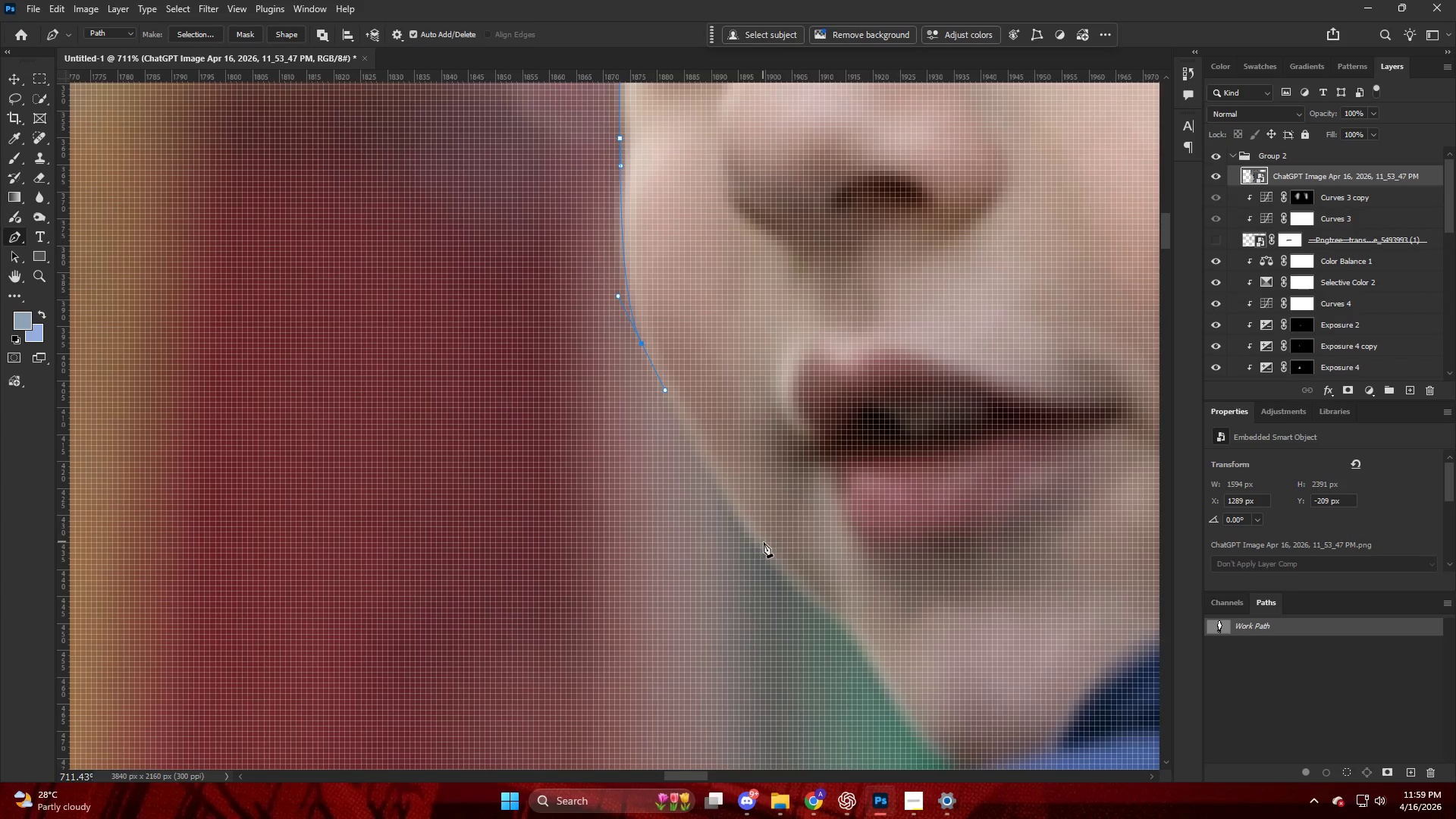 
scroll: coordinate [756, 560], scroll_direction: down, amount: 14.0
 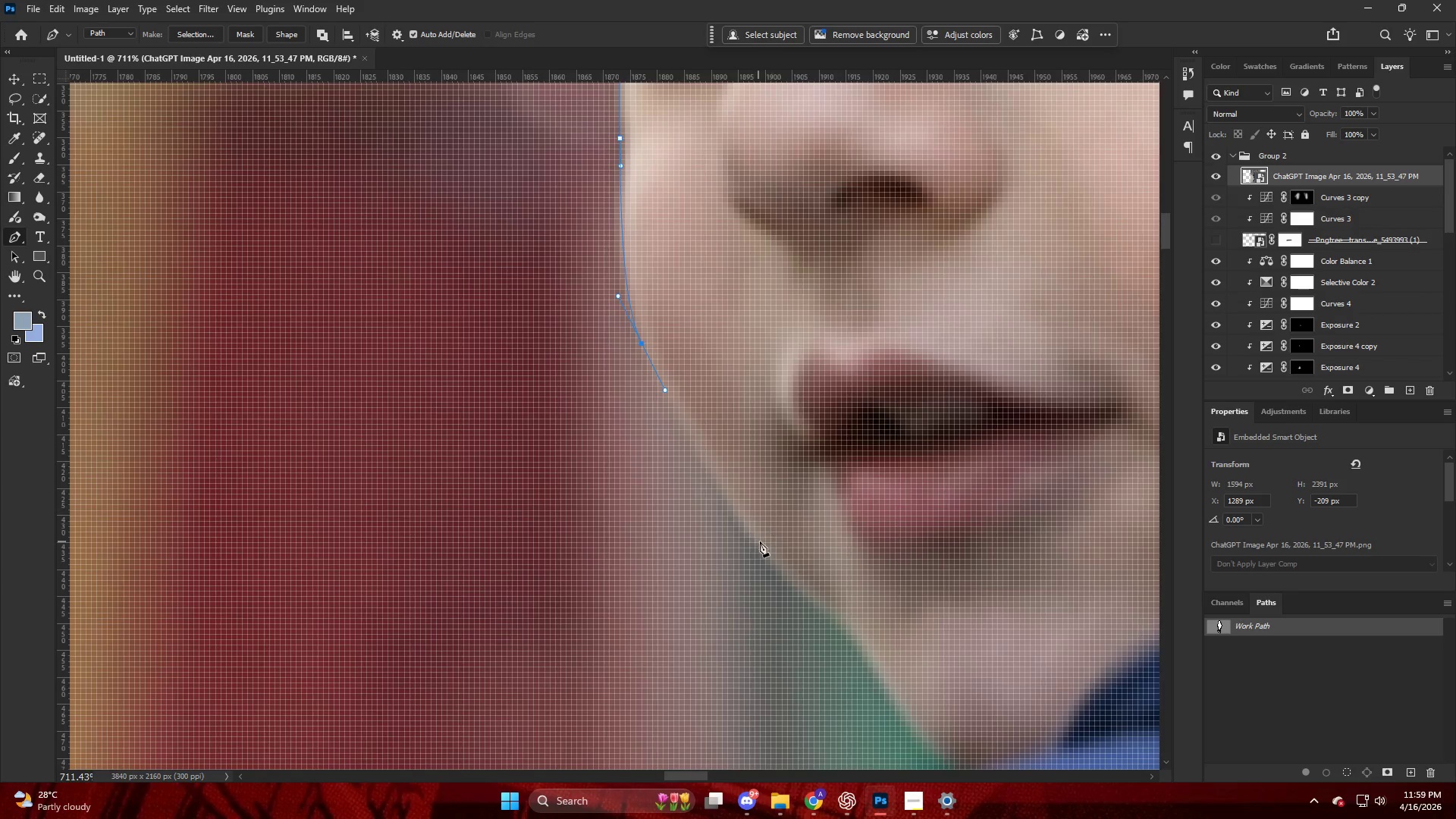 
left_click_drag(start_coordinate=[764, 548], to_coordinate=[793, 585])
 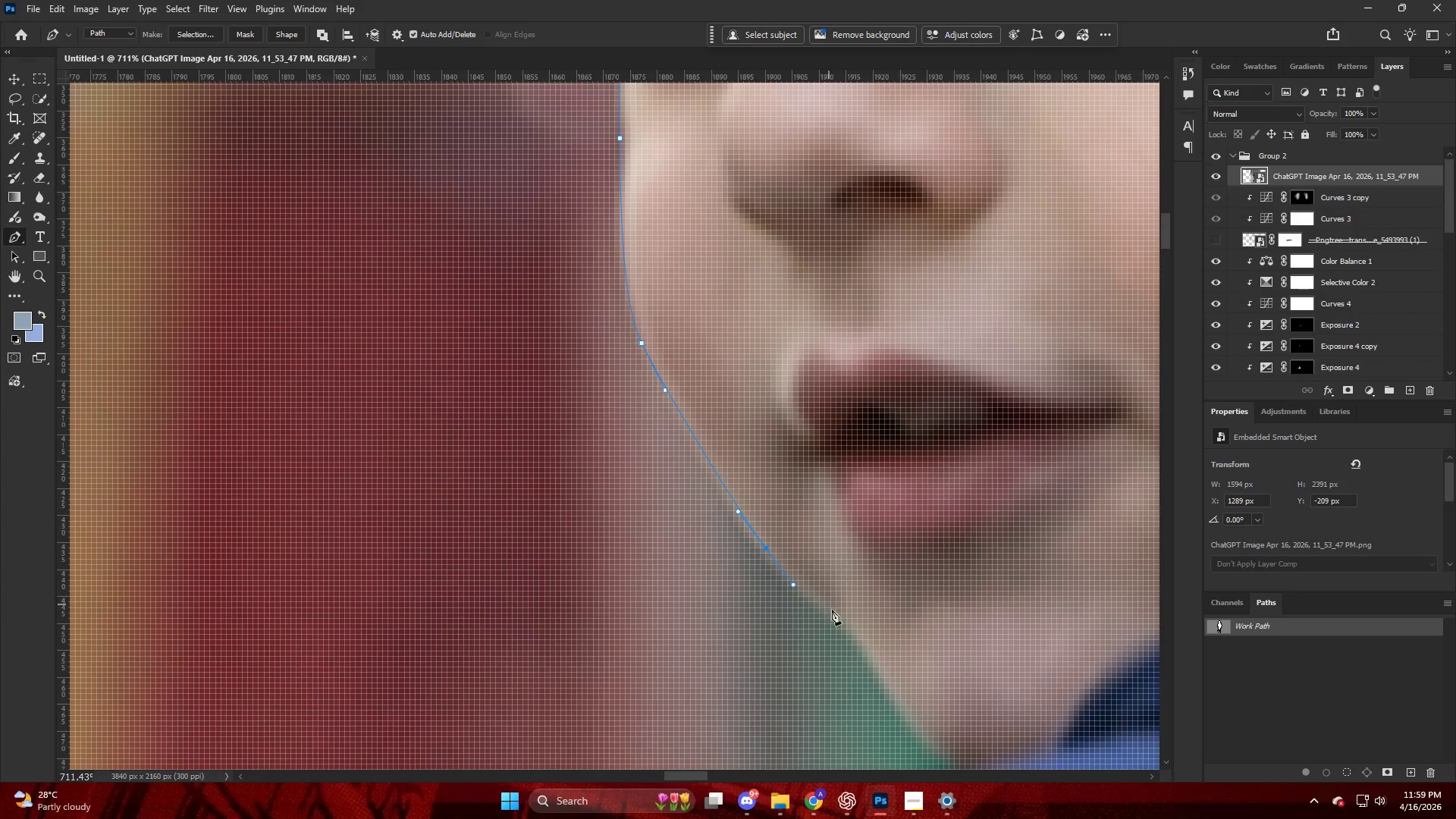 
left_click_drag(start_coordinate=[850, 623], to_coordinate=[862, 647])
 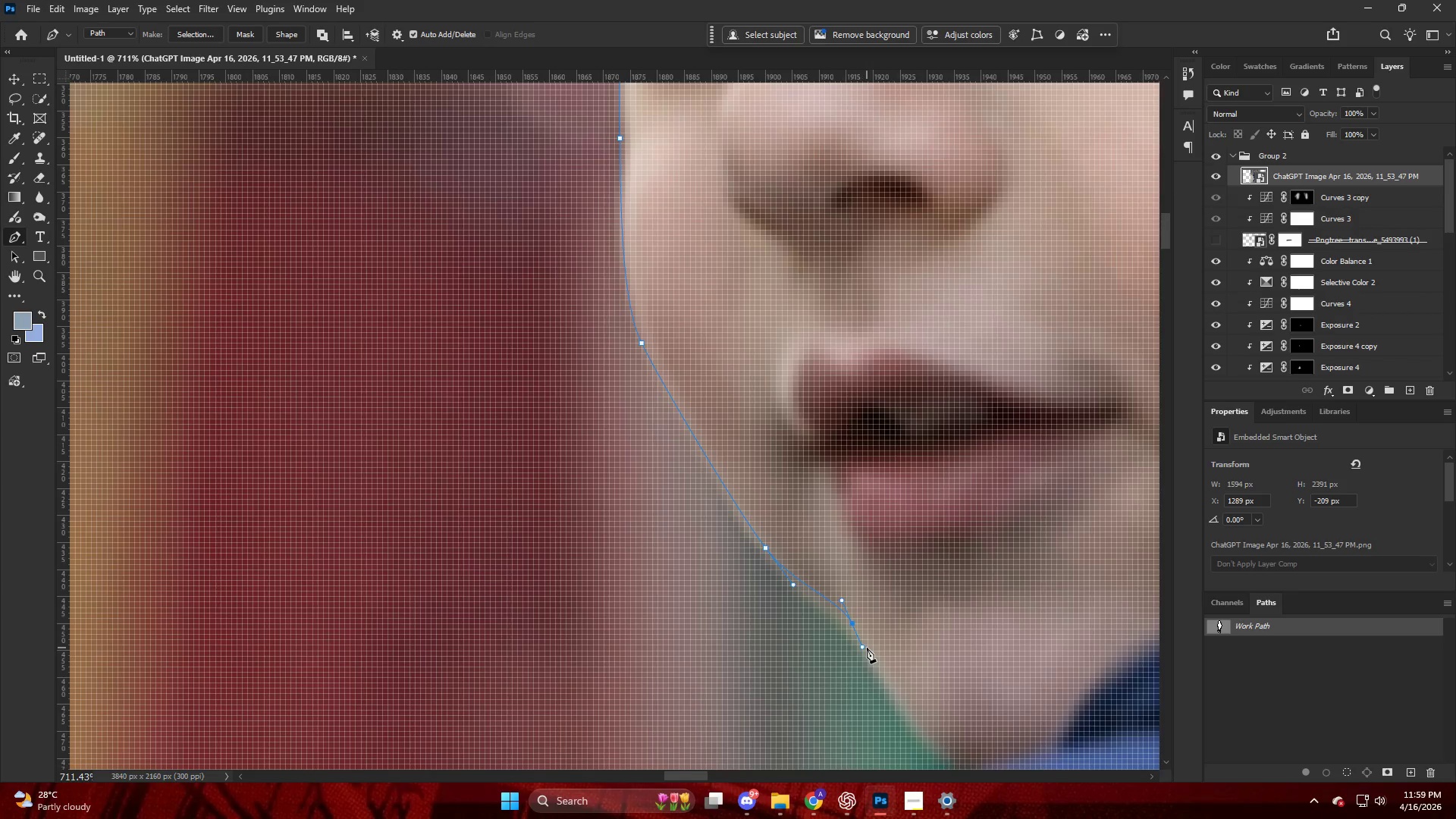 
left_click_drag(start_coordinate=[921, 658], to_coordinate=[924, 666])
 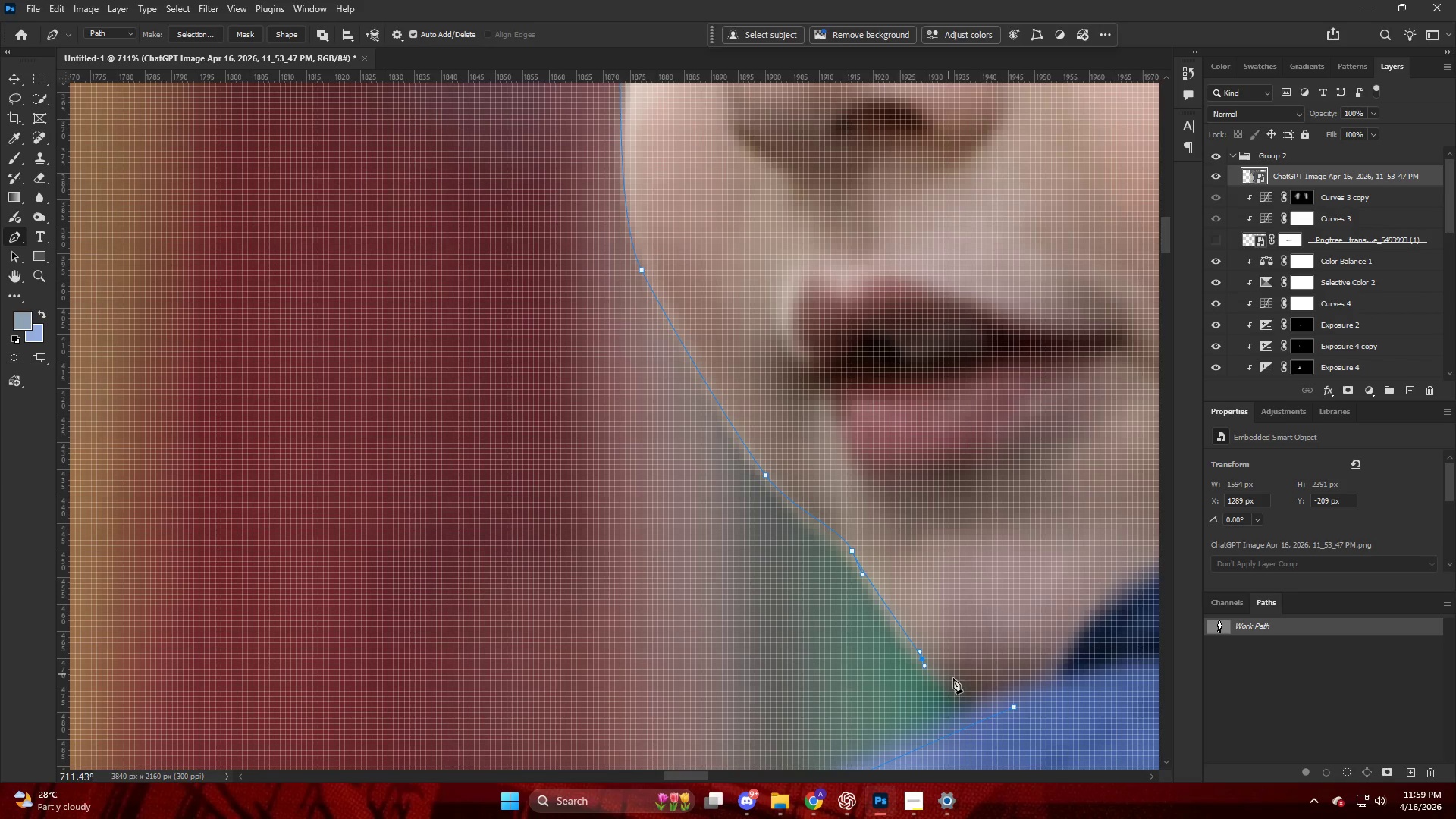 
scroll: coordinate [868, 648], scroll_direction: down, amount: 6.0
 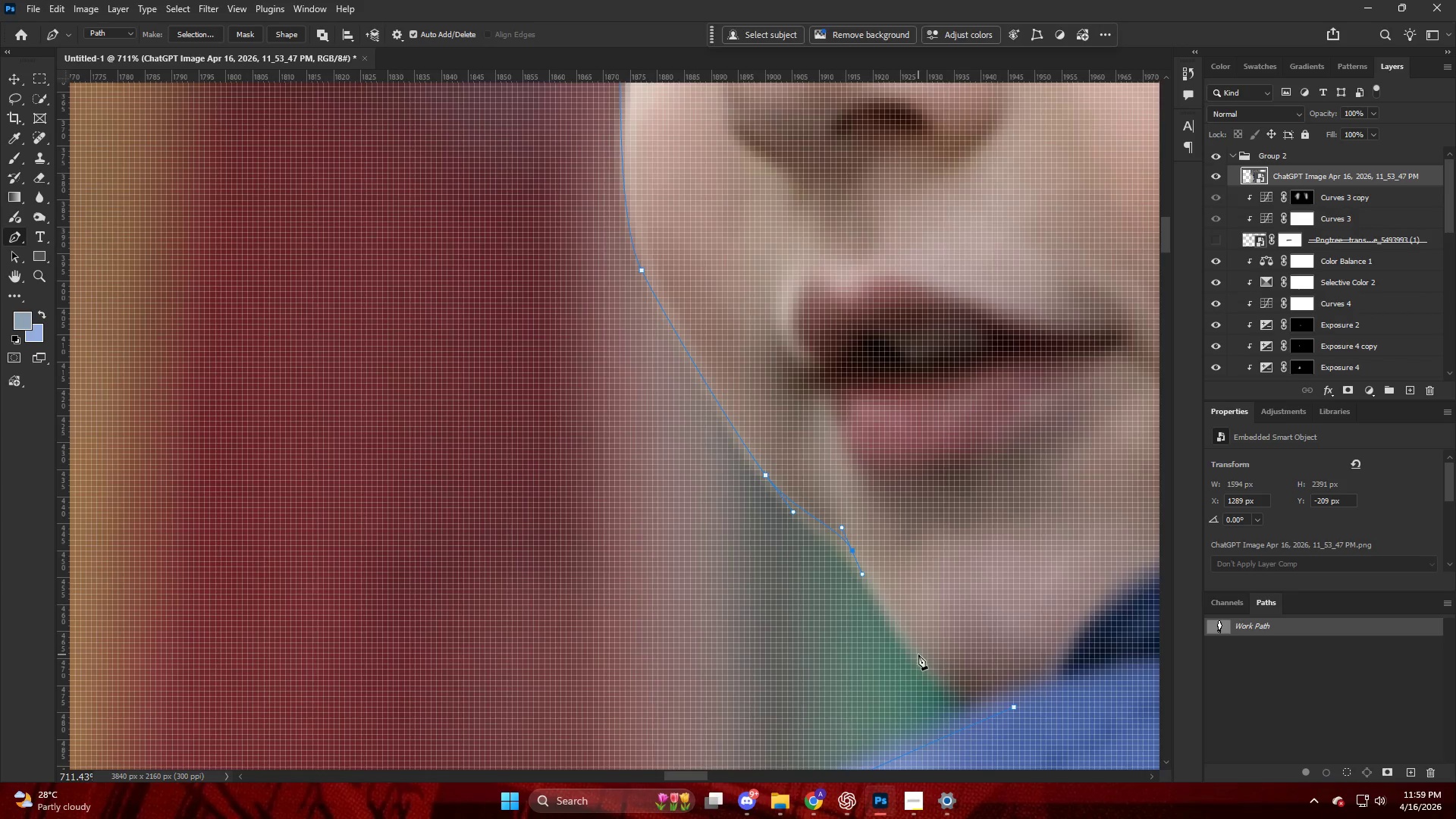 
left_click_drag(start_coordinate=[959, 682], to_coordinate=[960, 688])
 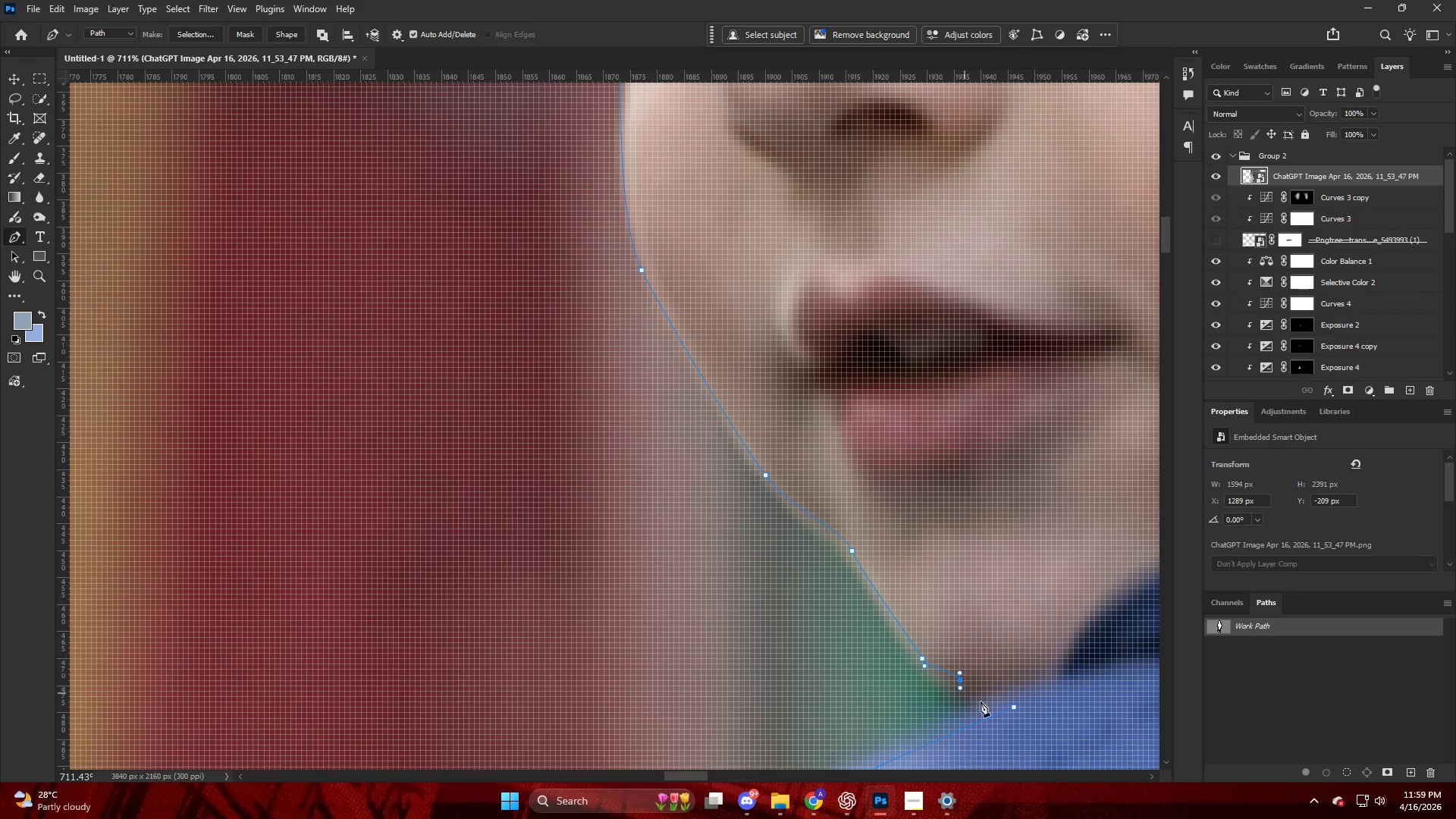 
triple_click([986, 704])
 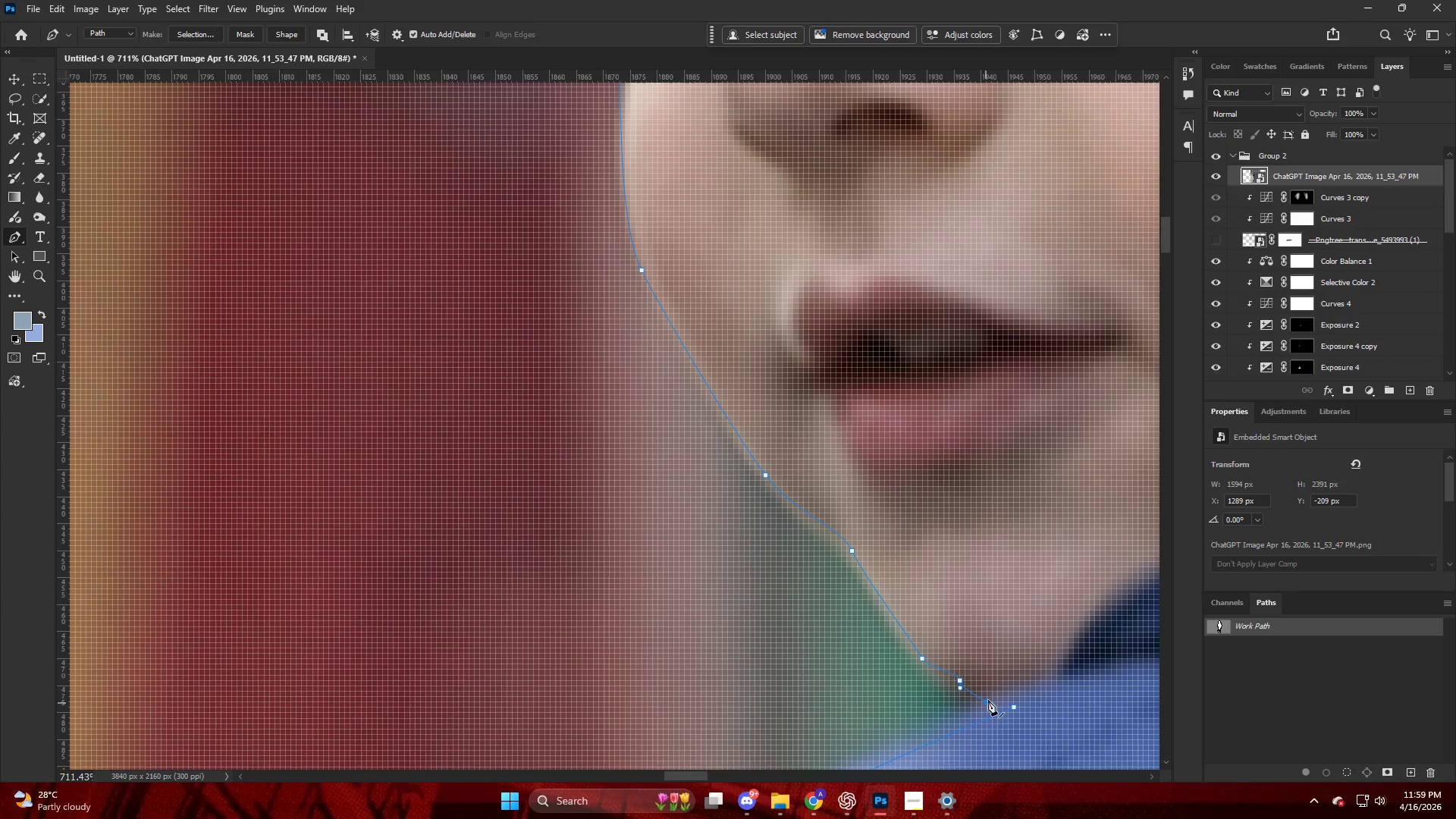 
key(Control+Shift+NumpadEnter)
 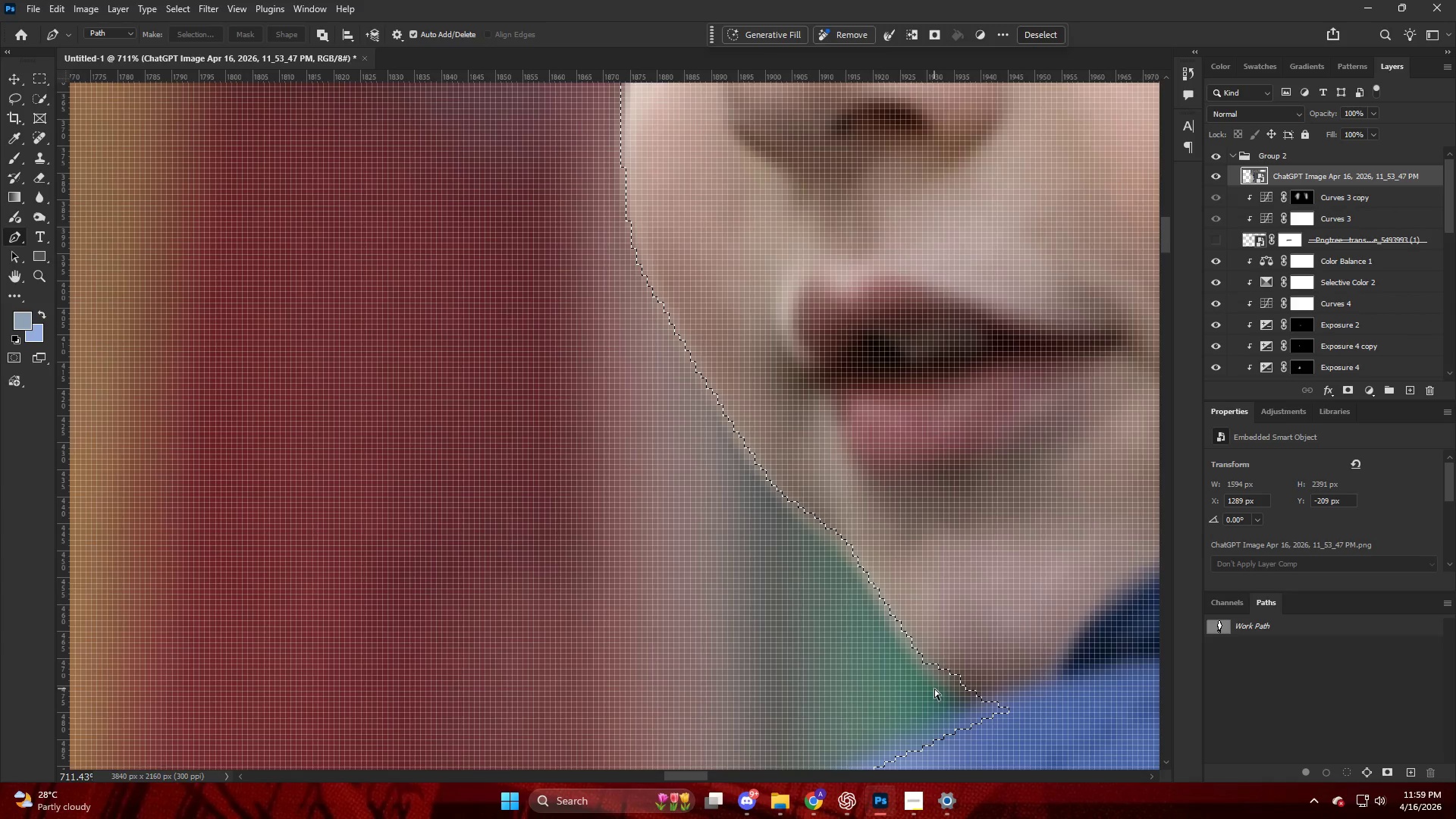 
hold_key(key=AltLeft, duration=0.52)
scroll: coordinate [996, 572], scroll_direction: down, amount: 17.0
 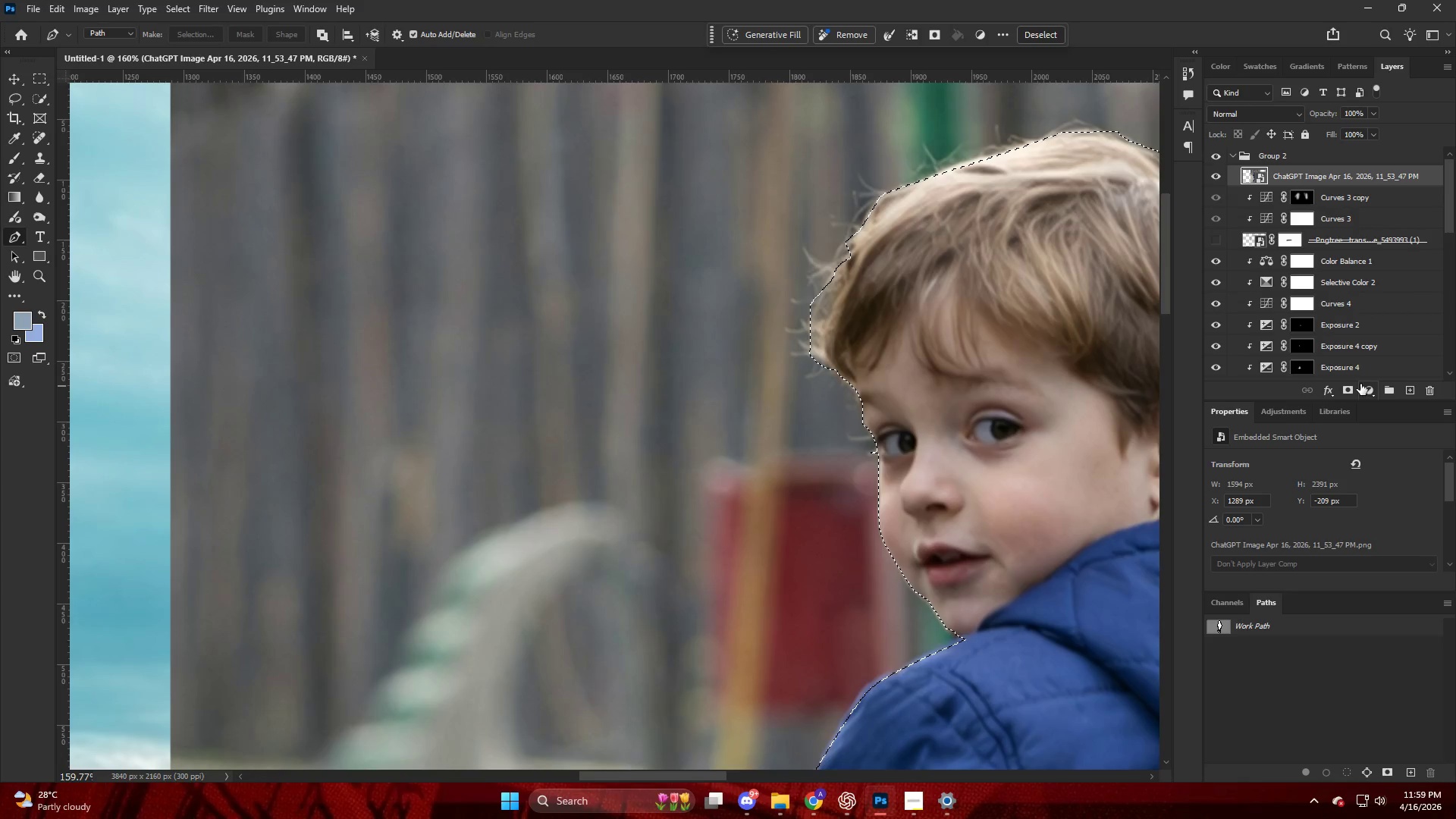 
left_click([1352, 386])
 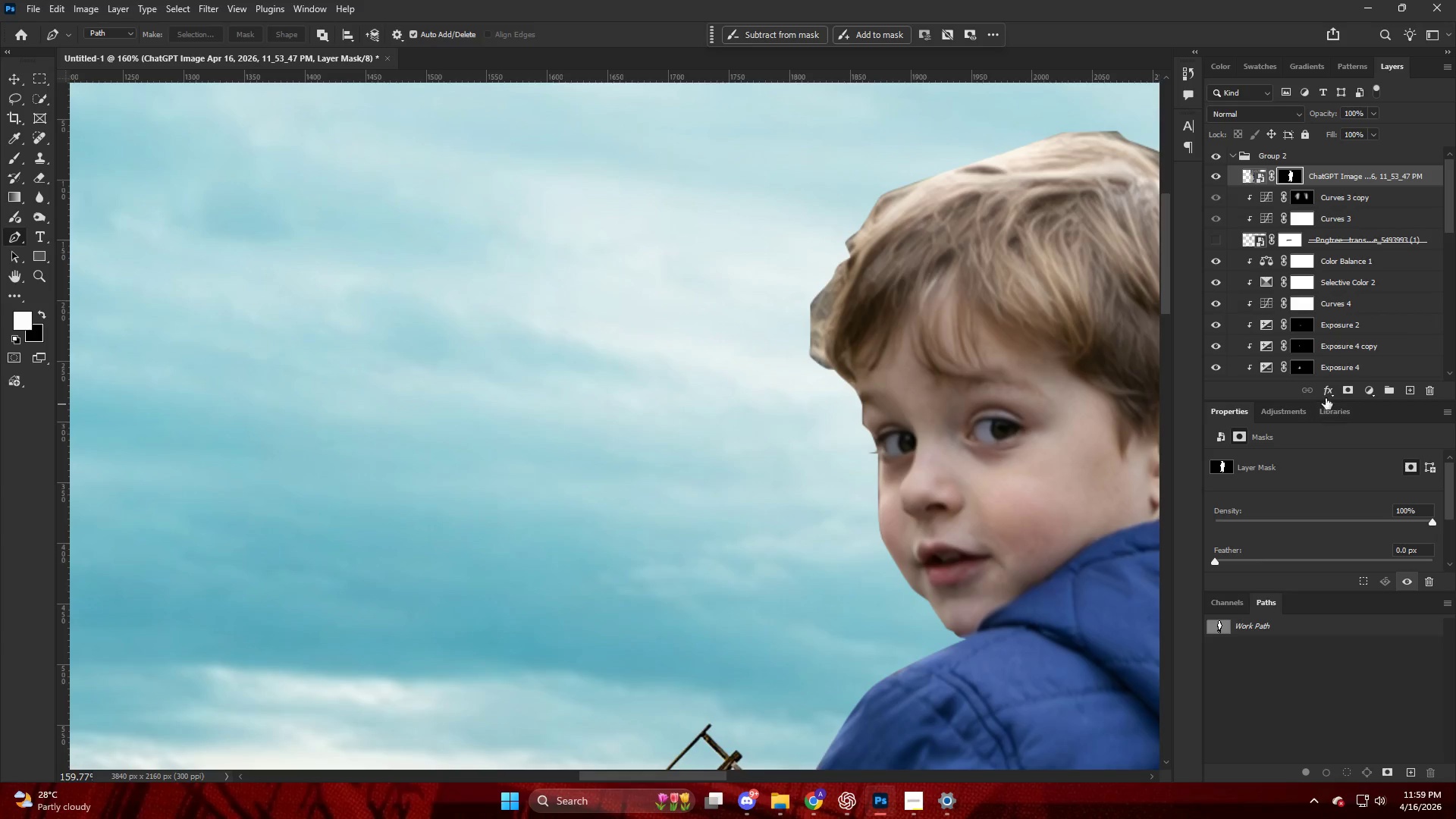 
hold_key(key=AltLeft, duration=0.72)
 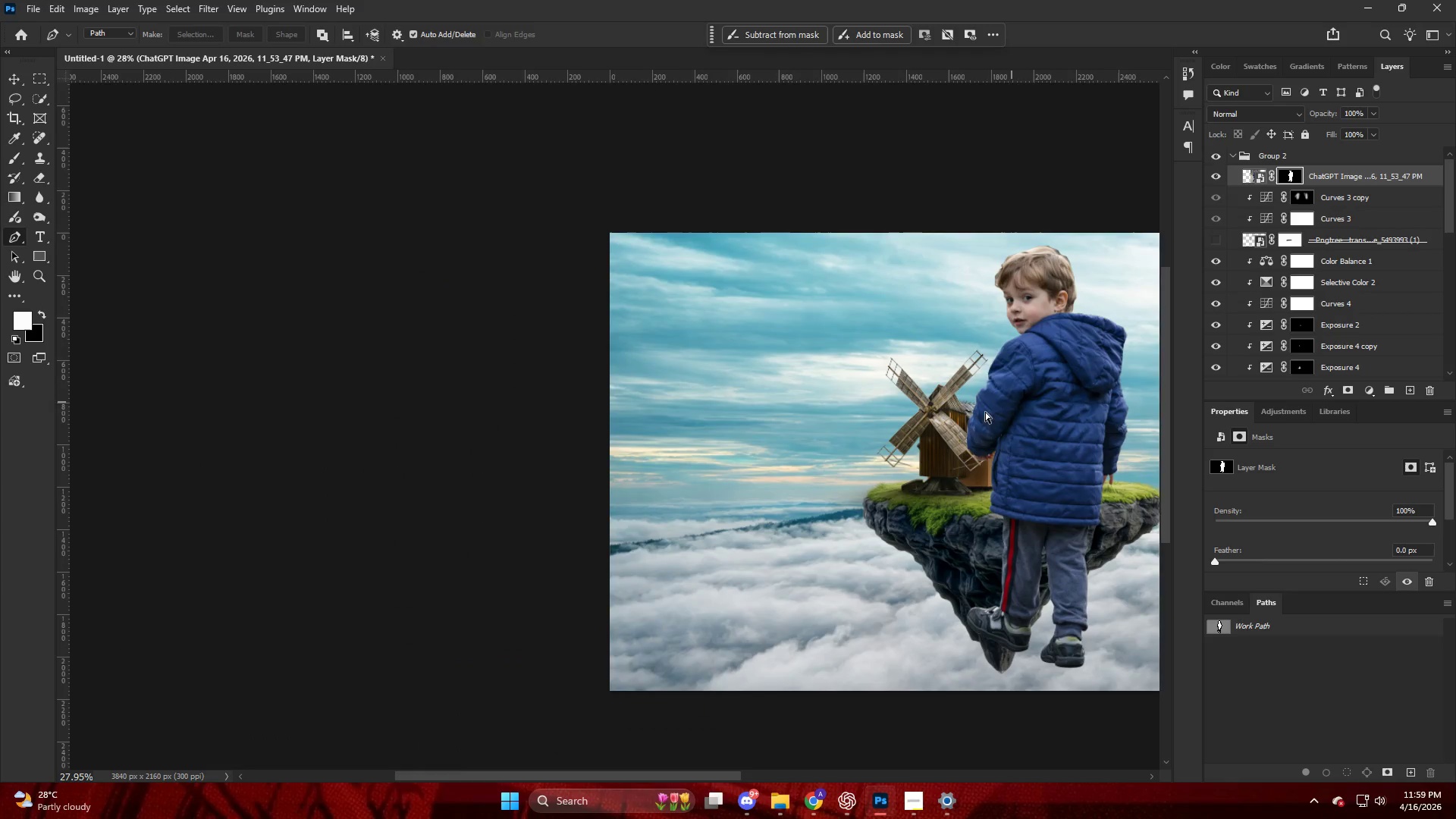 
hold_key(key=ControlLeft, duration=0.34)
 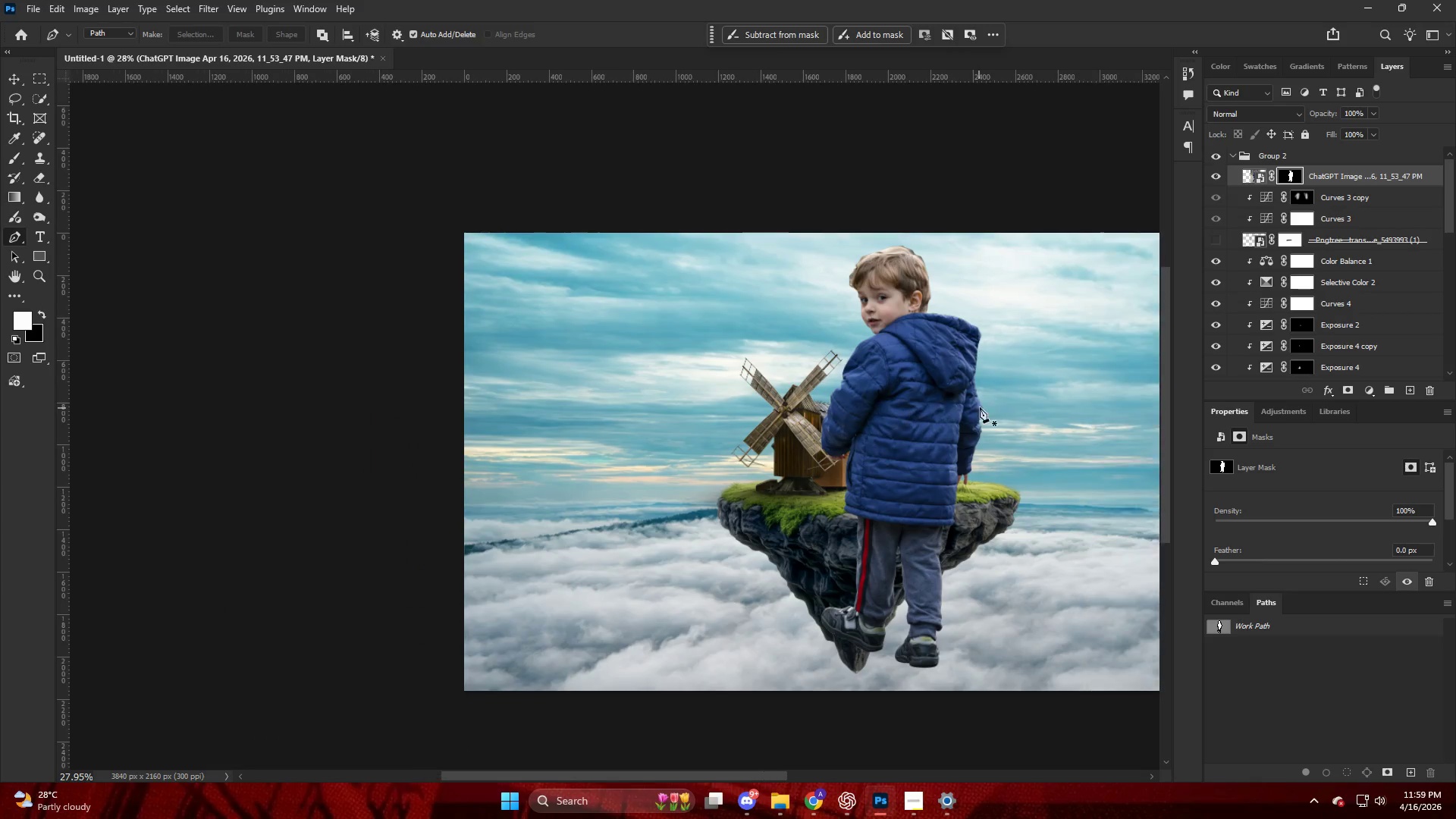 
key(Alt+AltLeft)
 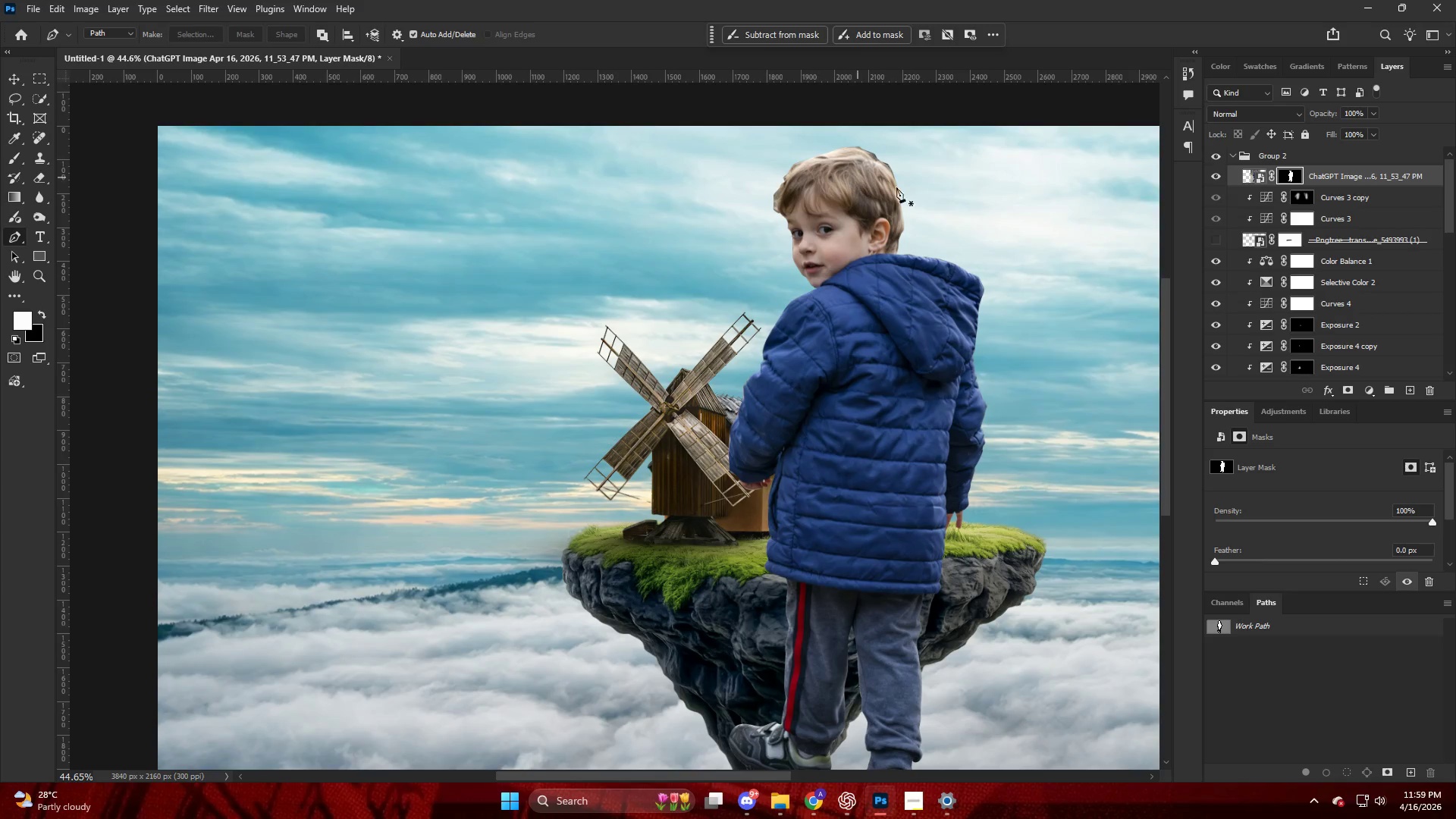 
scroll: coordinate [978, 399], scroll_direction: down, amount: 37.0
 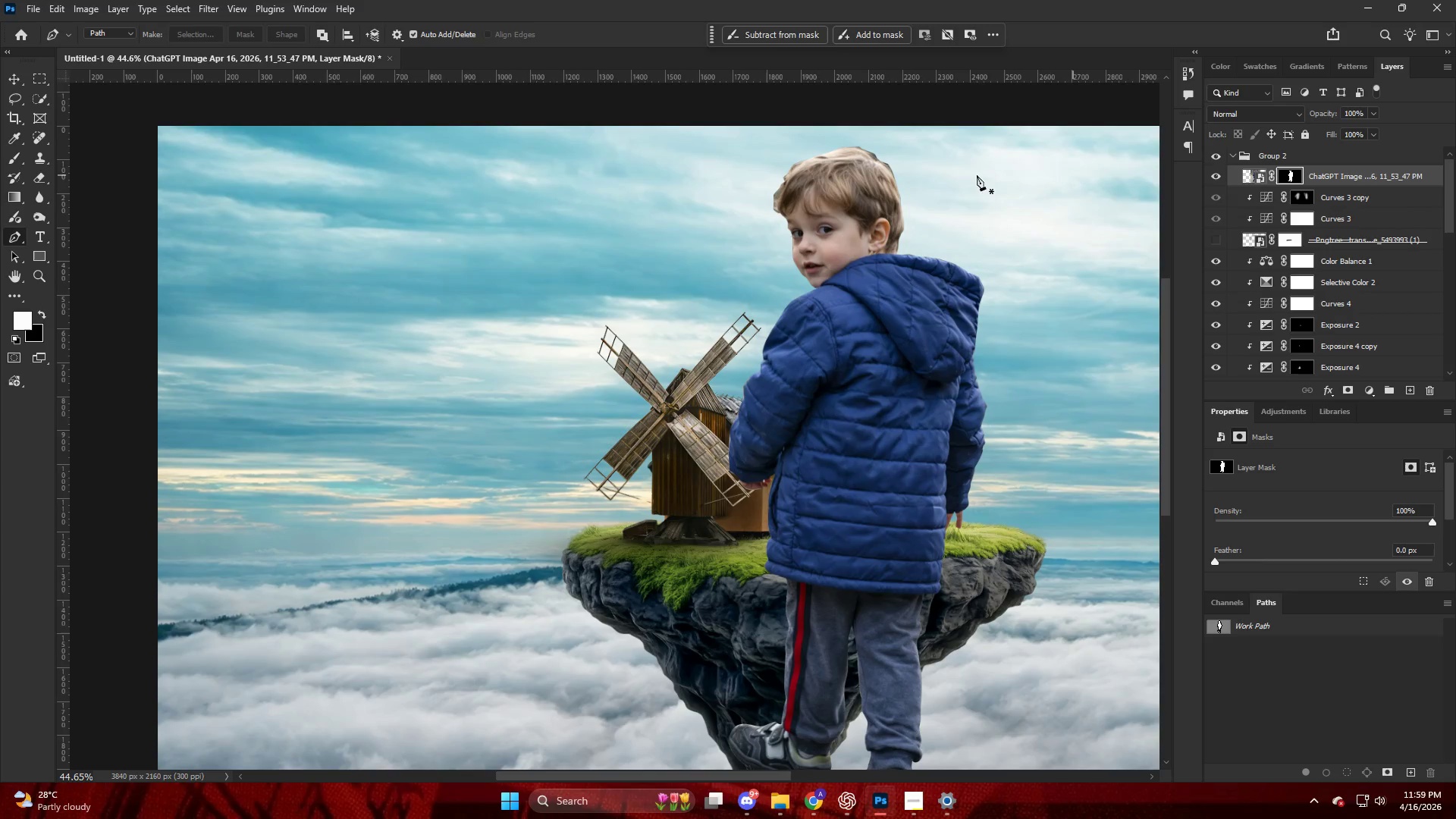 
hold_key(key=ControlLeft, duration=0.81)
 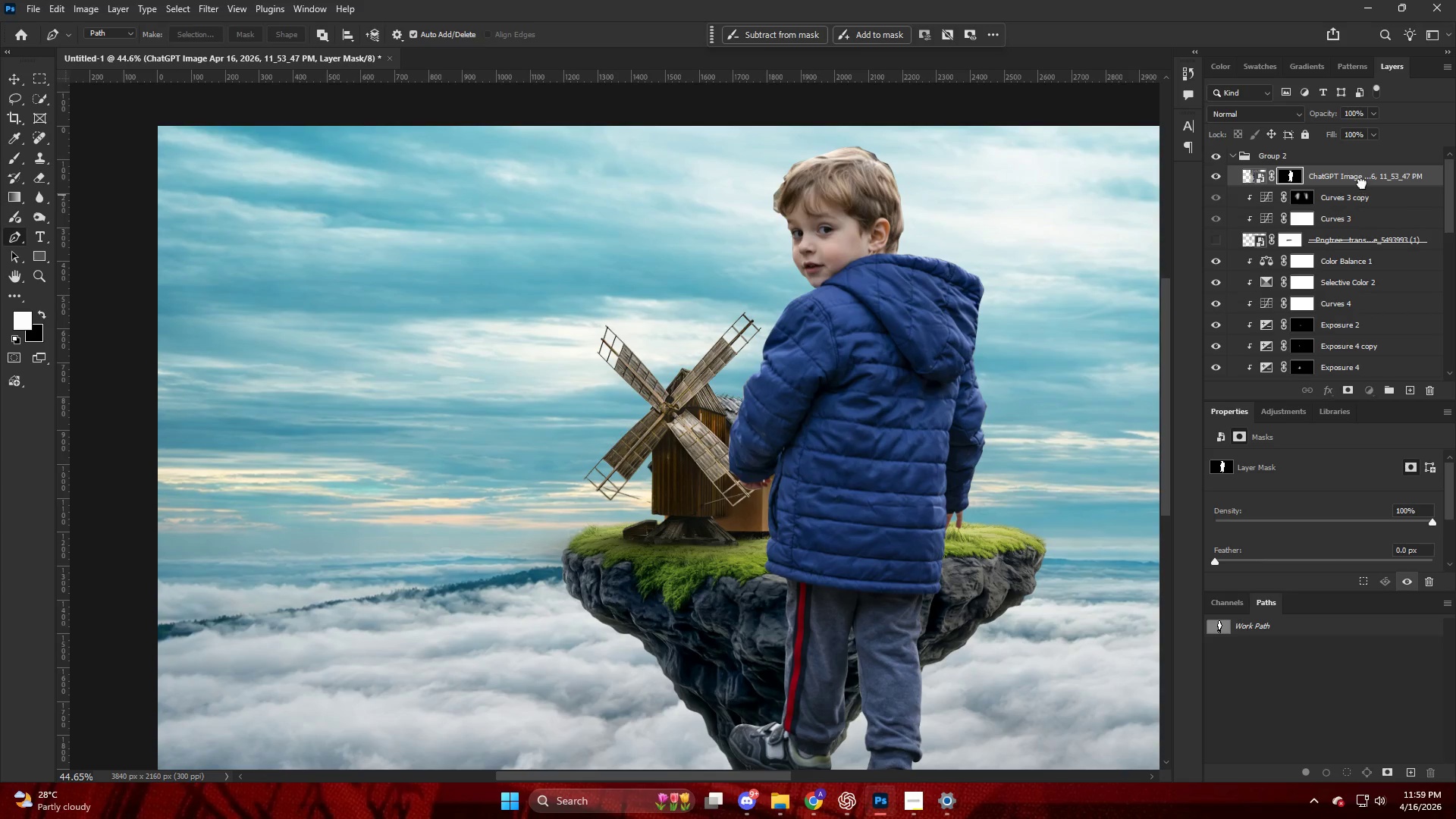 
left_click_drag(start_coordinate=[1362, 180], to_coordinate=[1360, 249])
 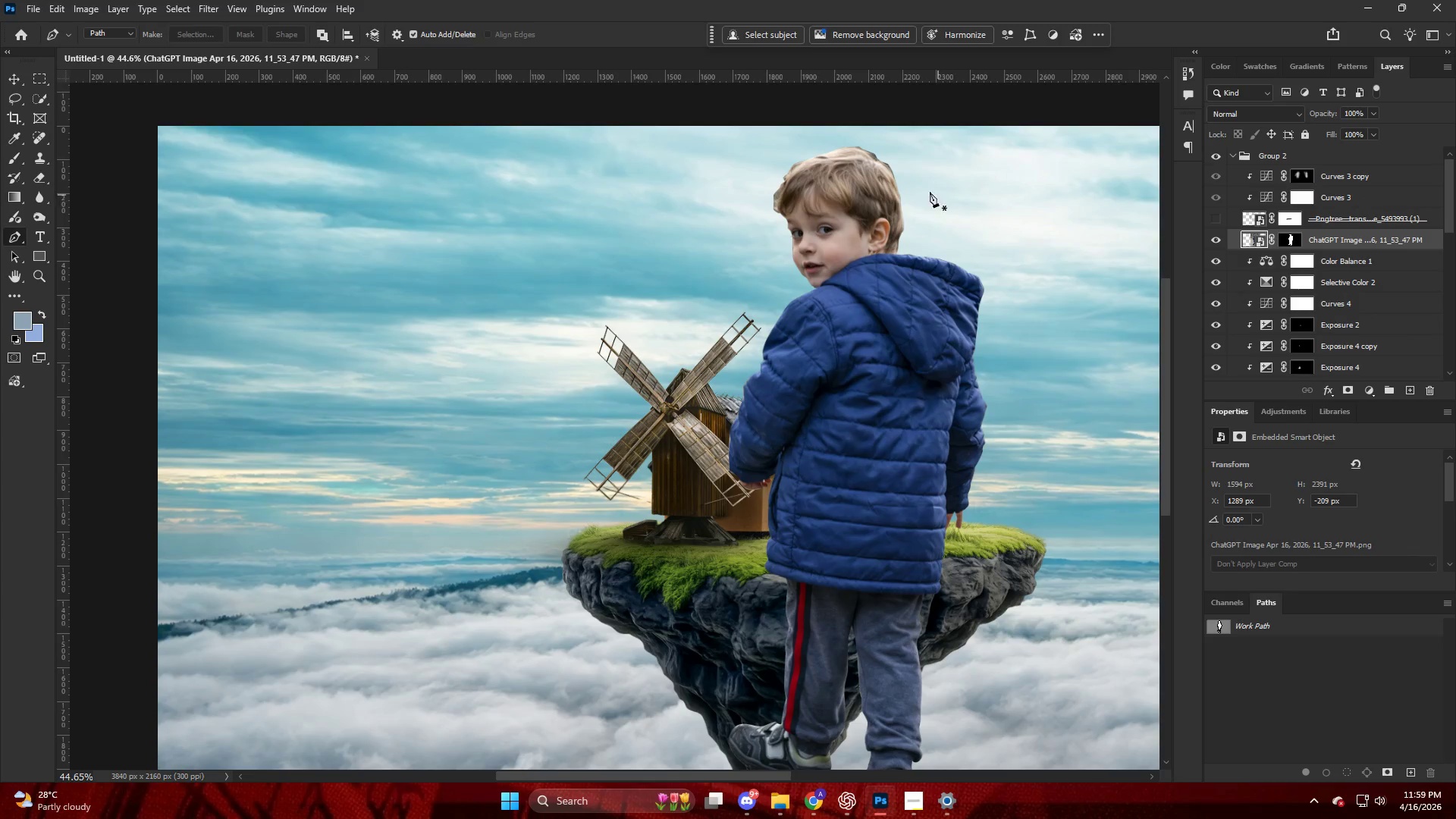 
hold_key(key=AltLeft, duration=0.45)
scroll: coordinate [905, 180], scroll_direction: down, amount: 5.0
 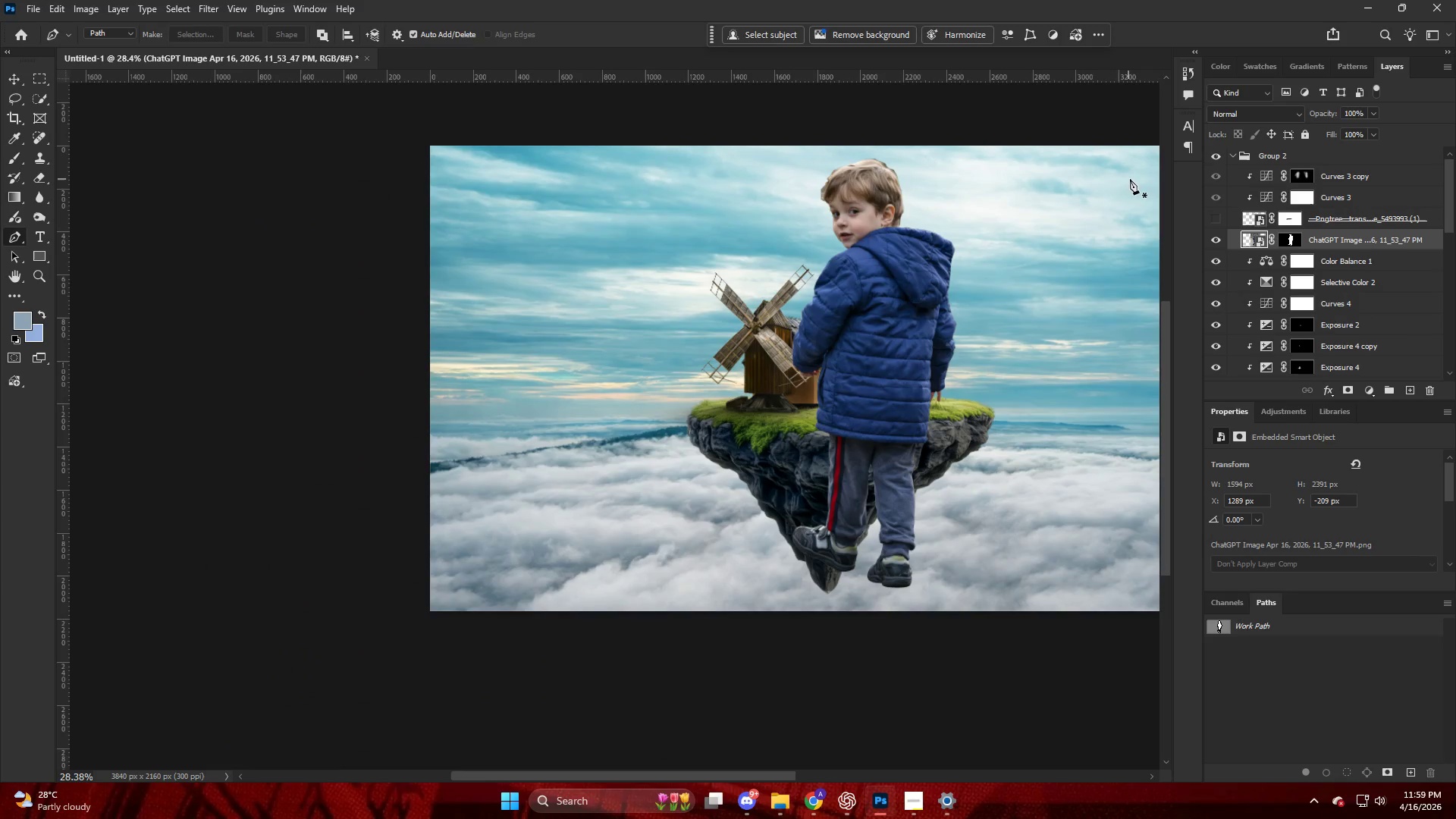 
key(Alt+AltLeft)
 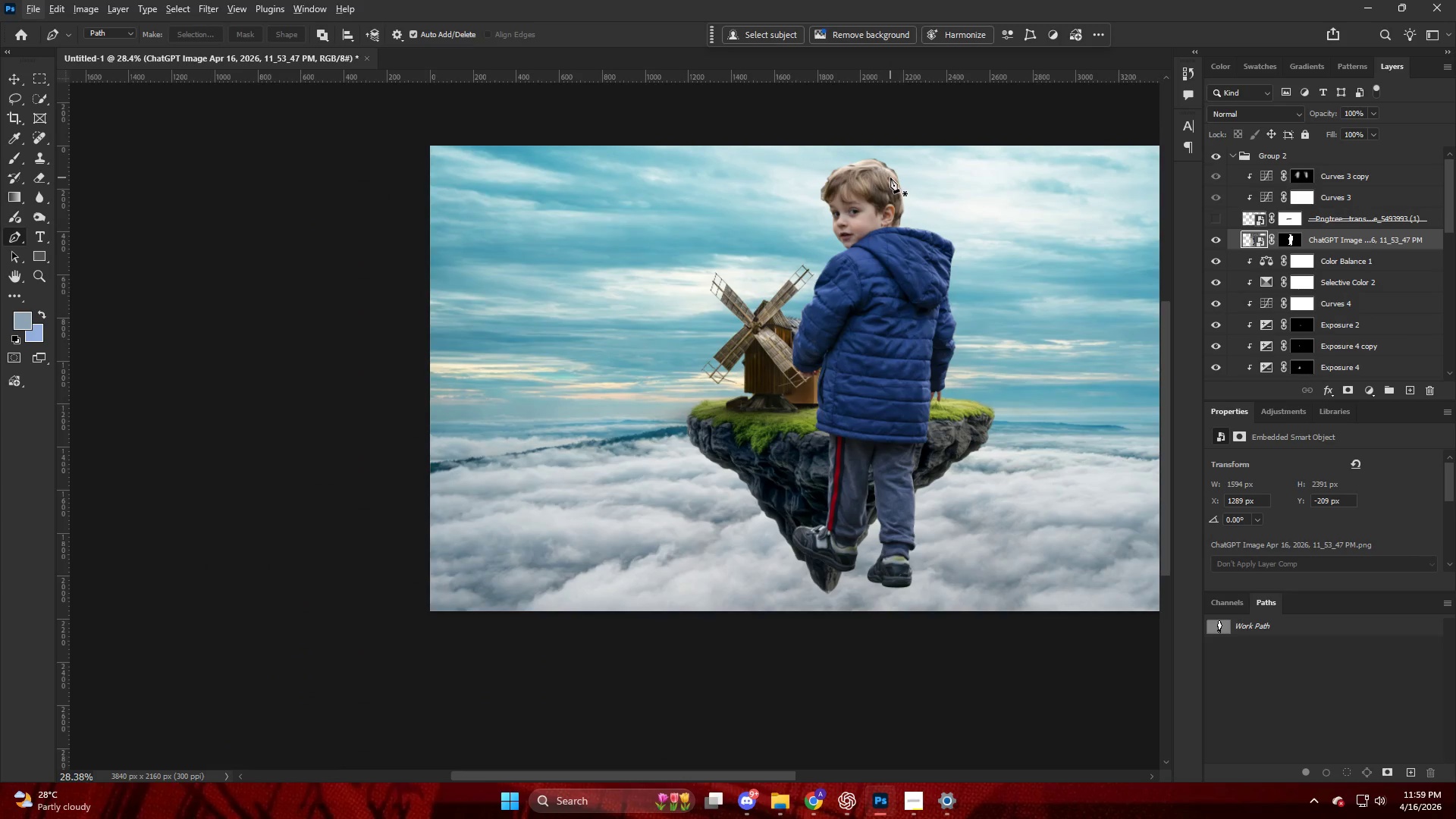 
hold_key(key=AltLeft, duration=0.36)
scroll: coordinate [888, 188], scroll_direction: down, amount: 6.0
 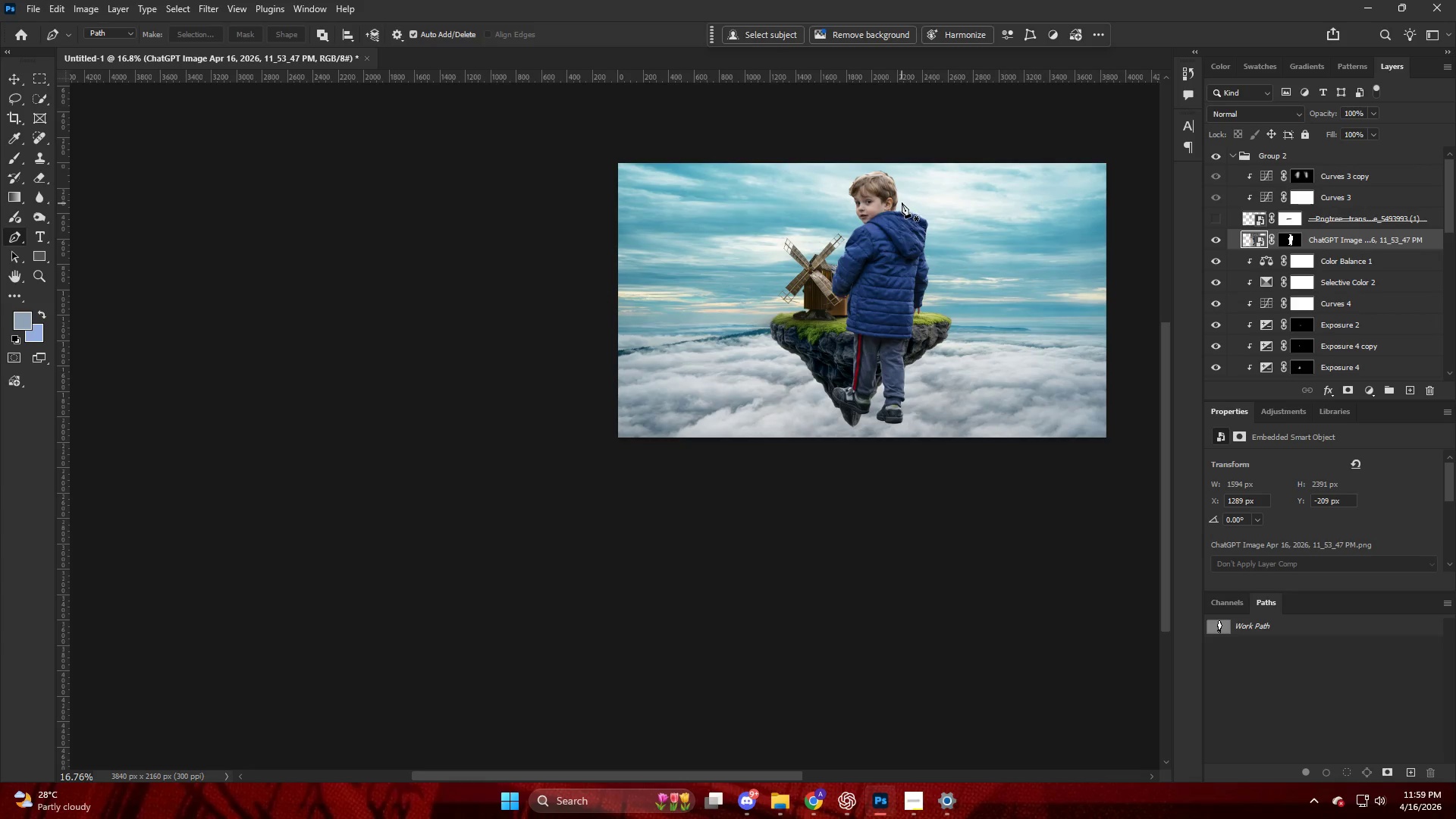 
key(Control+T)
 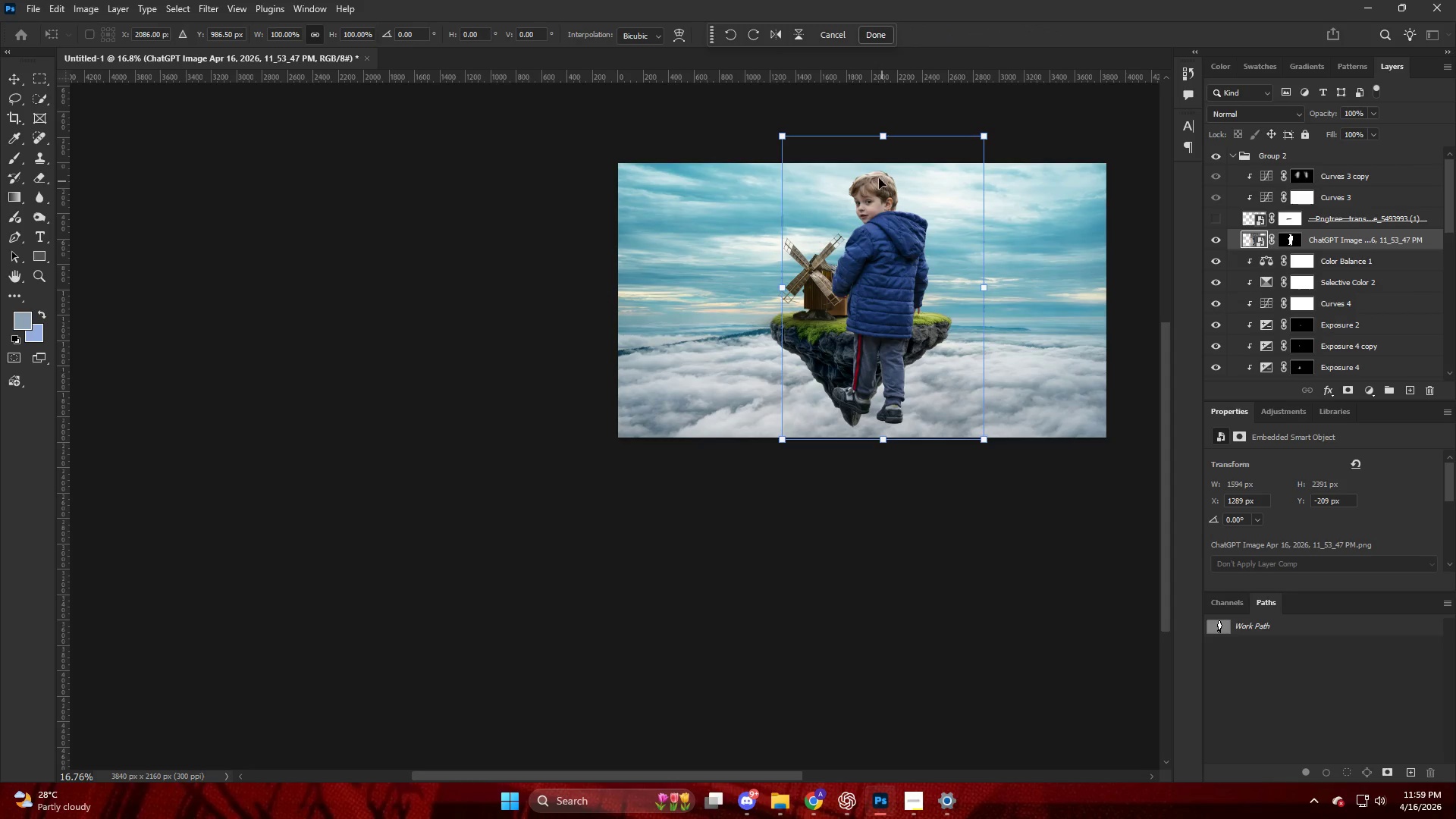 
hold_key(key=AltLeft, duration=1.33)
left_click_drag(start_coordinate=[885, 129], to_coordinate=[903, 262])
 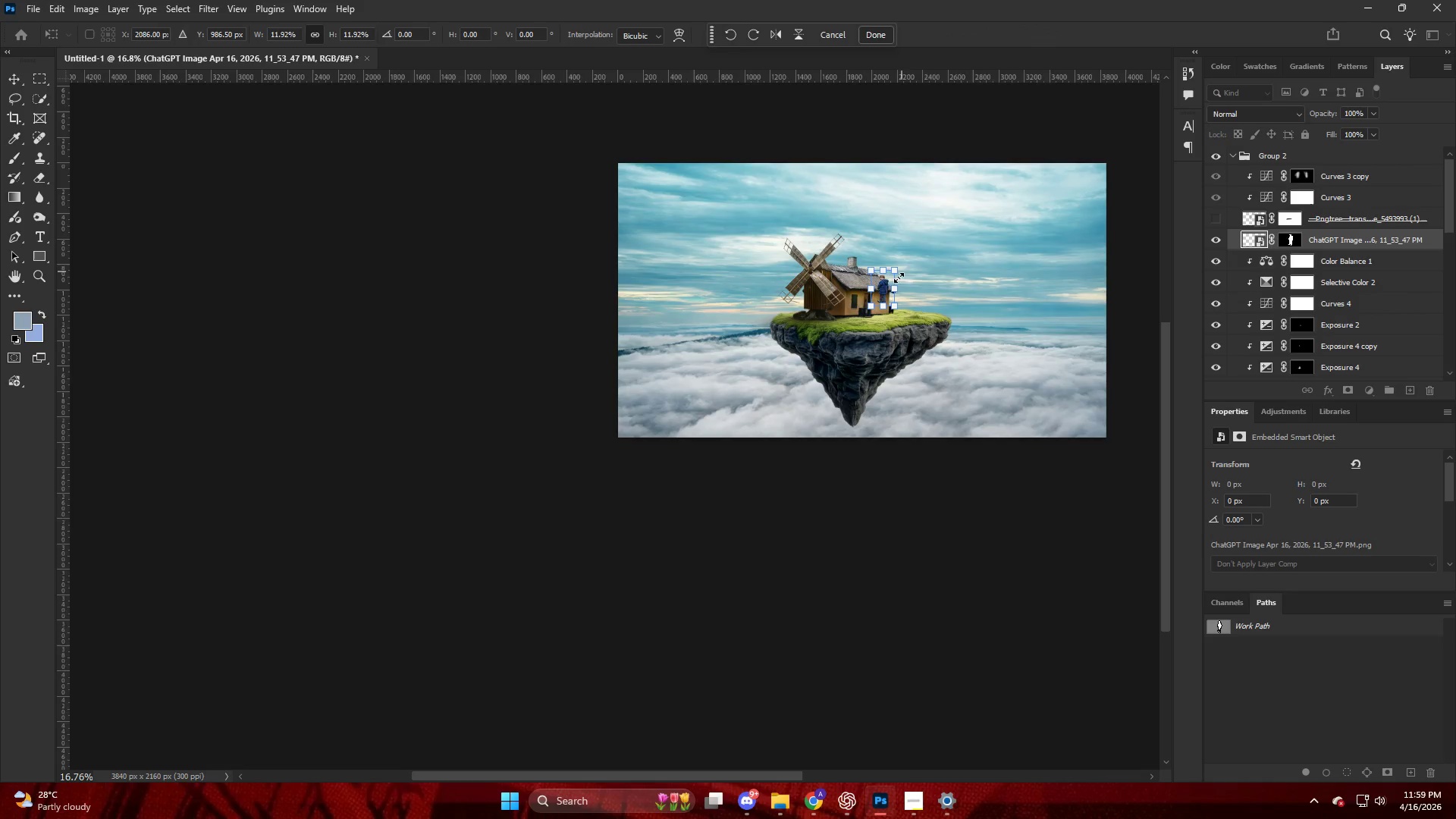 
hold_key(key=AltLeft, duration=1.11)
 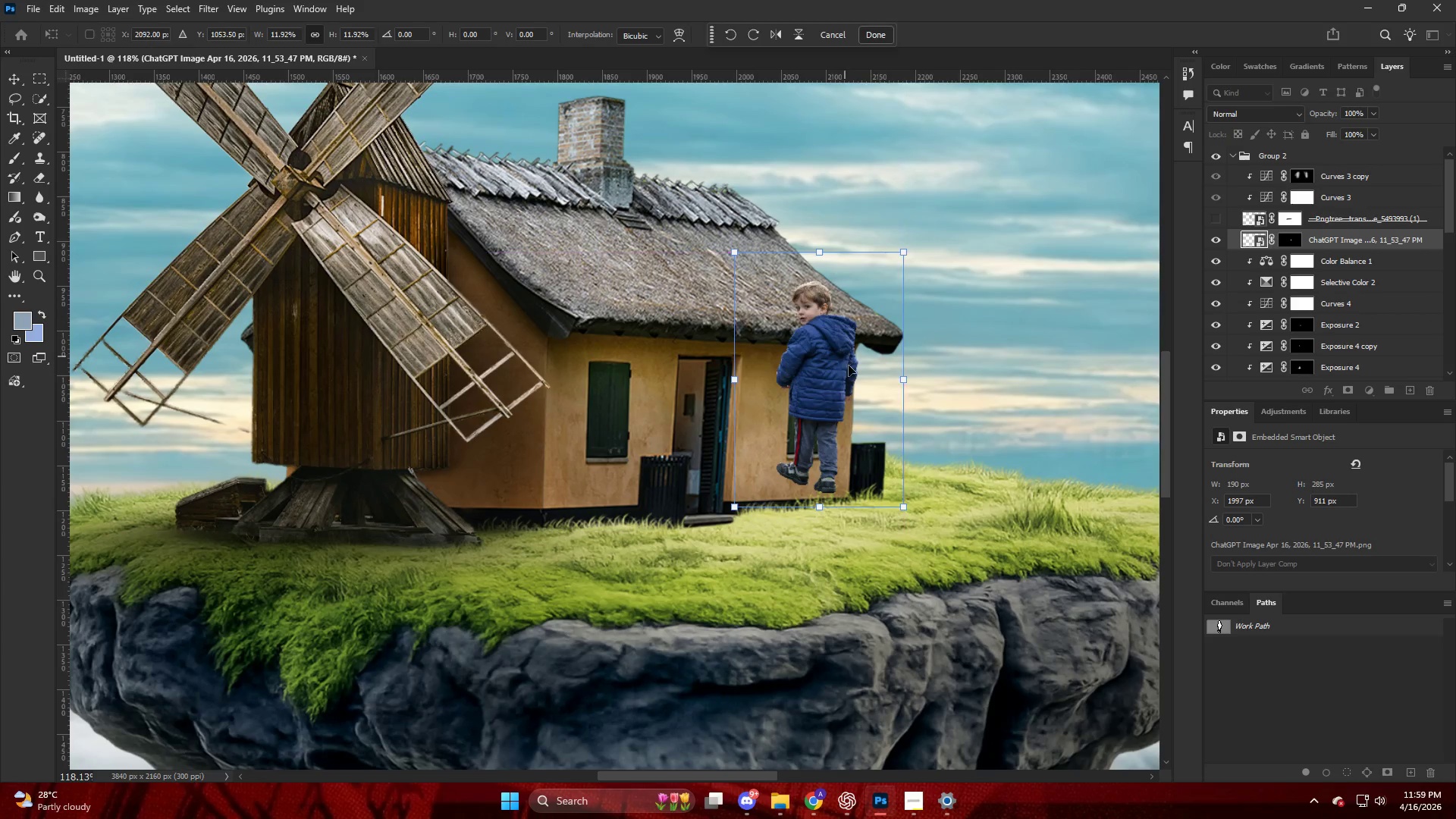 
left_click_drag(start_coordinate=[833, 293], to_coordinate=[844, 357])
 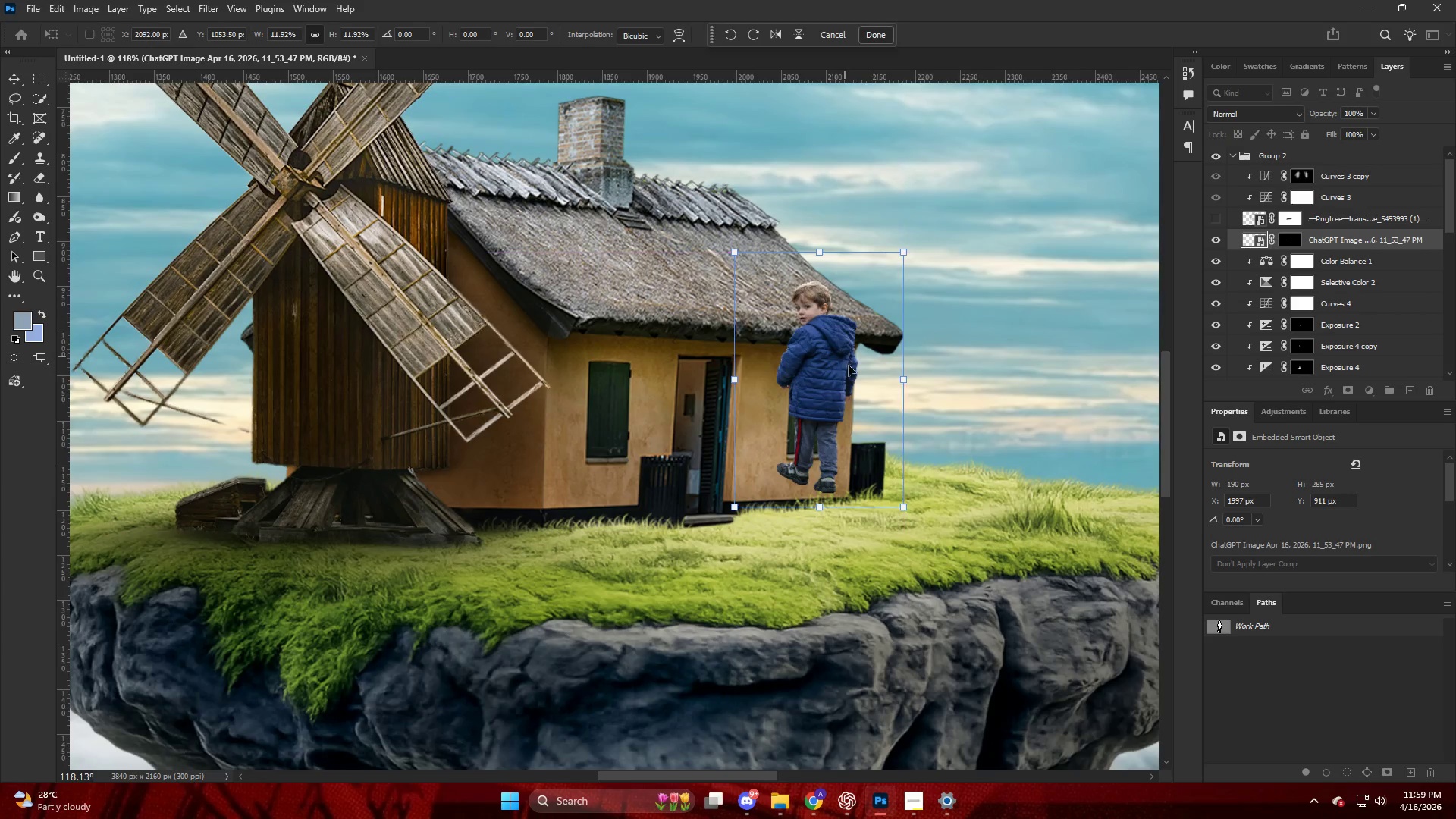 
scroll: coordinate [875, 303], scroll_direction: up, amount: 21.0
 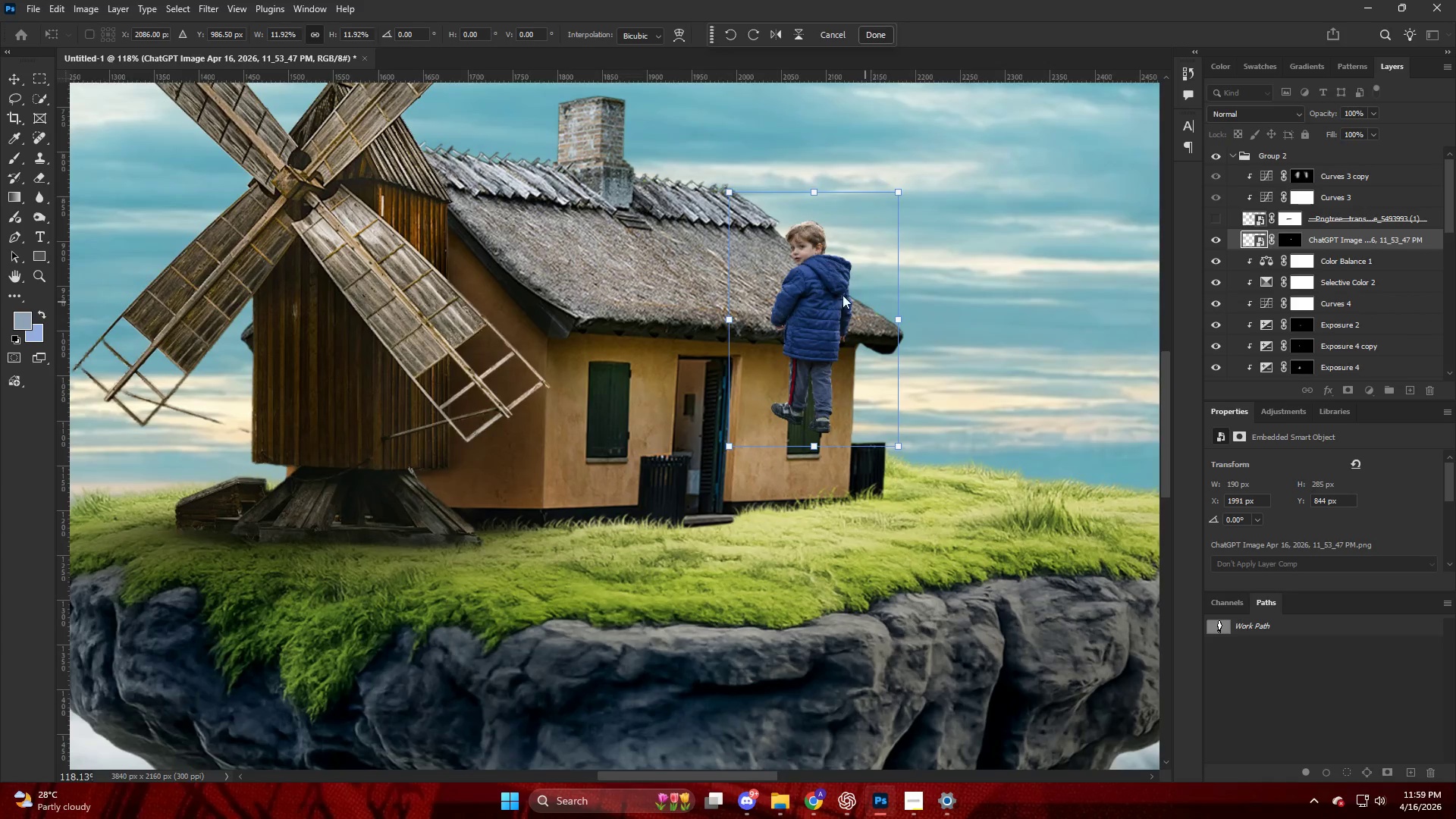 
left_click_drag(start_coordinate=[847, 361], to_coordinate=[853, 444])
 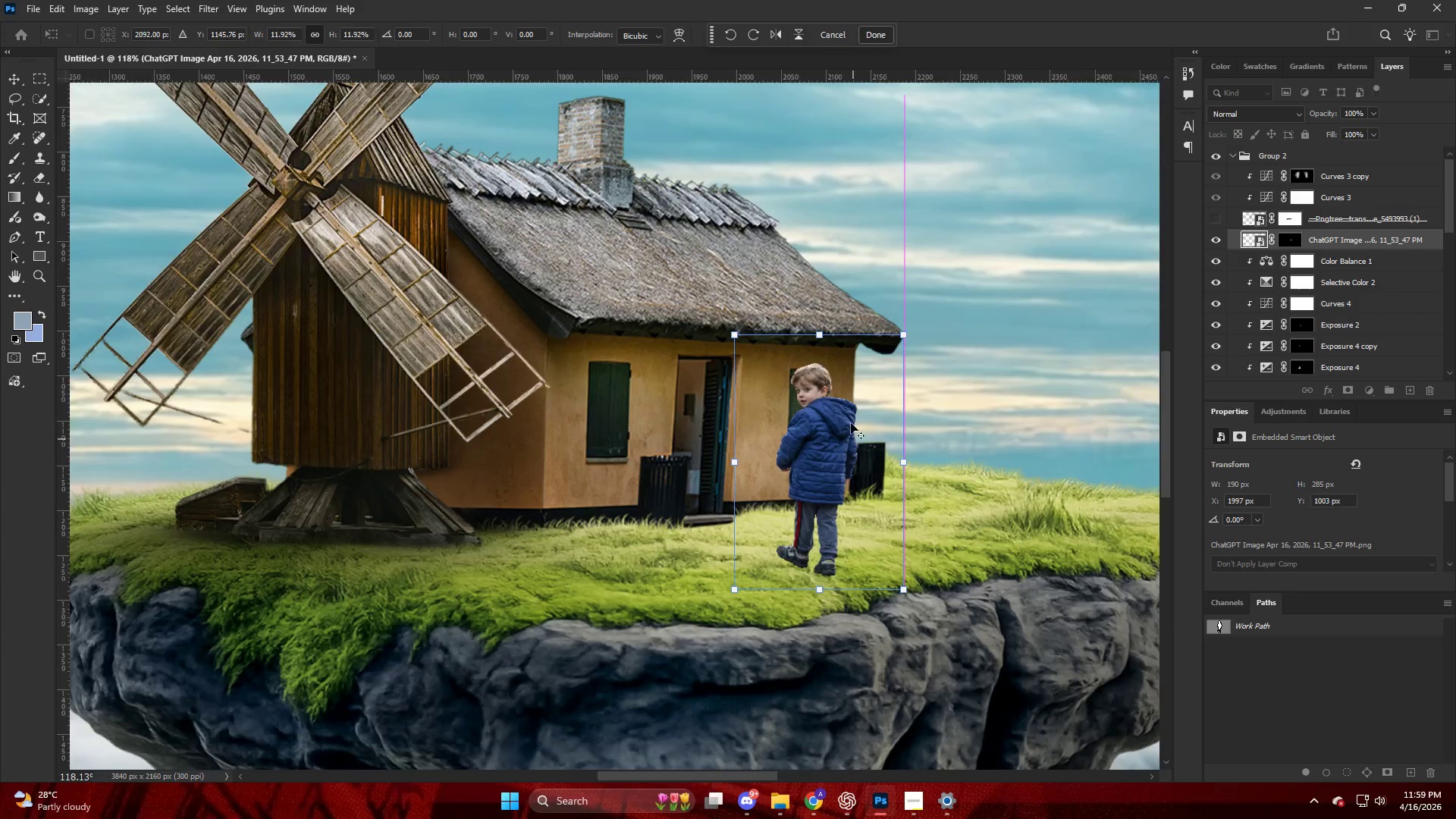 
hold_key(key=AltLeft, duration=0.38)
scroll: coordinate [855, 391], scroll_direction: down, amount: 12.0
 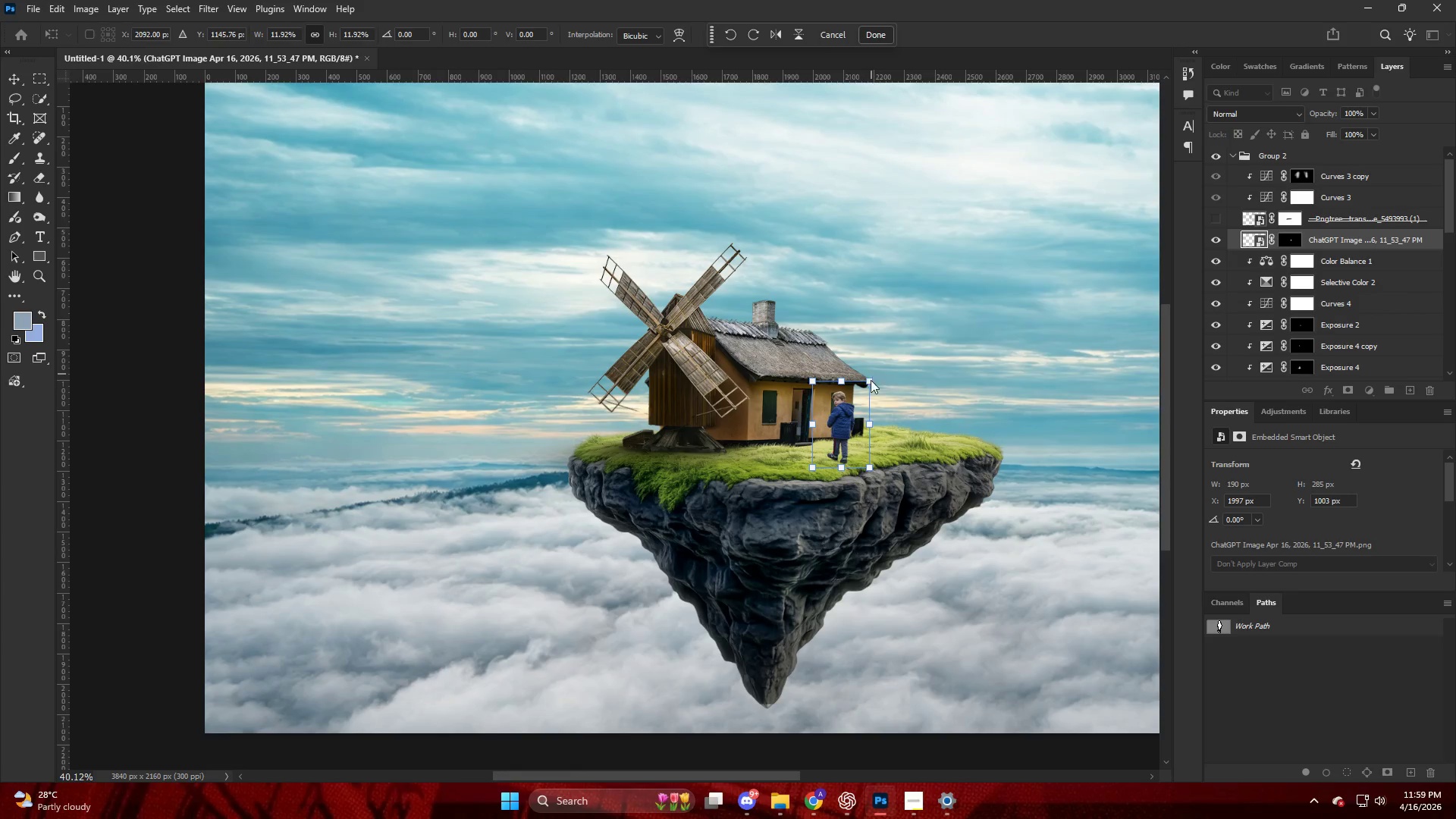 
key(Alt+AltLeft)
 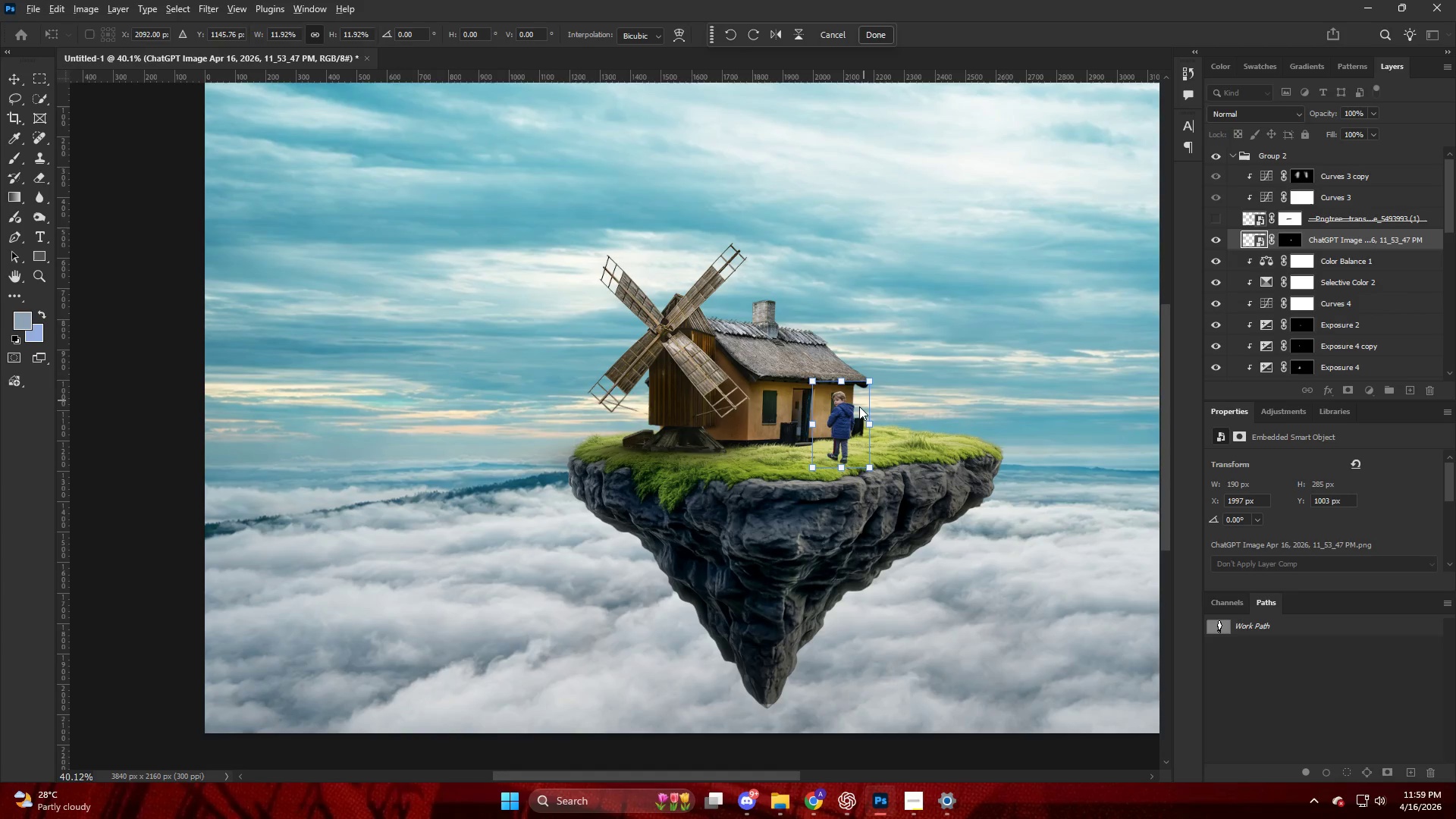 
hold_key(key=AltLeft, duration=0.53)
 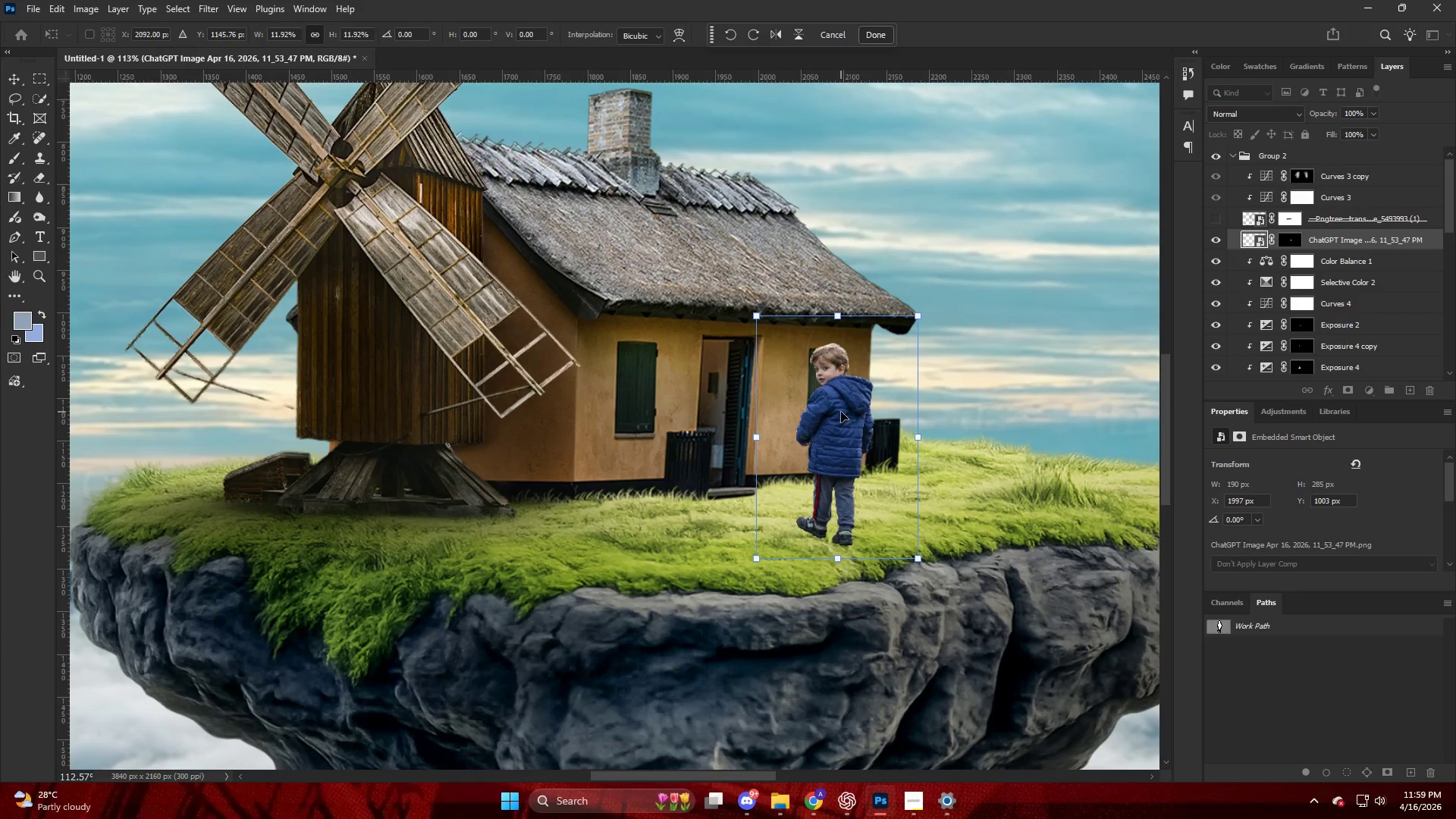 
left_click_drag(start_coordinate=[841, 412], to_coordinate=[825, 410])
 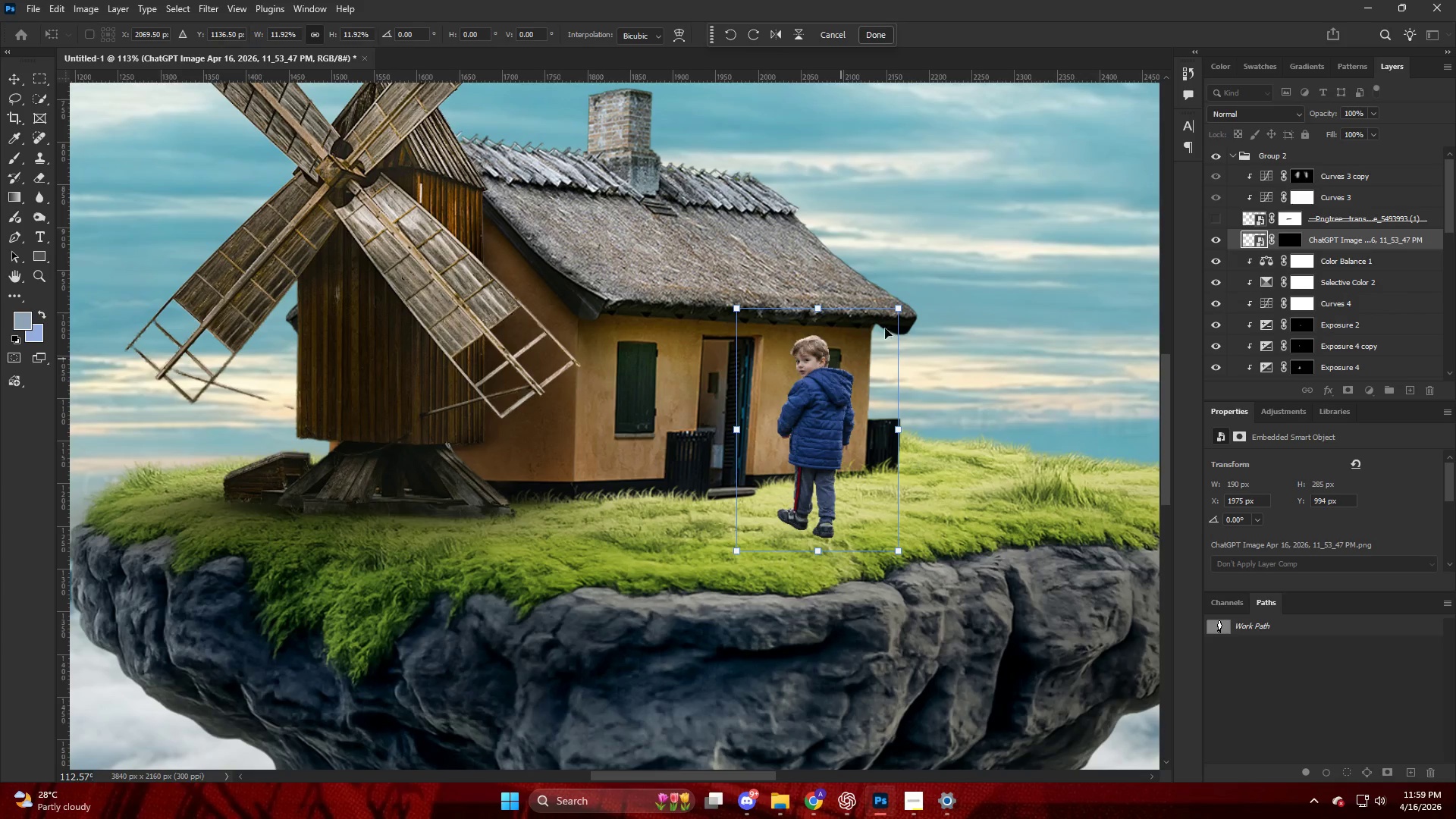 
scroll: coordinate [841, 414], scroll_direction: up, amount: 17.0
 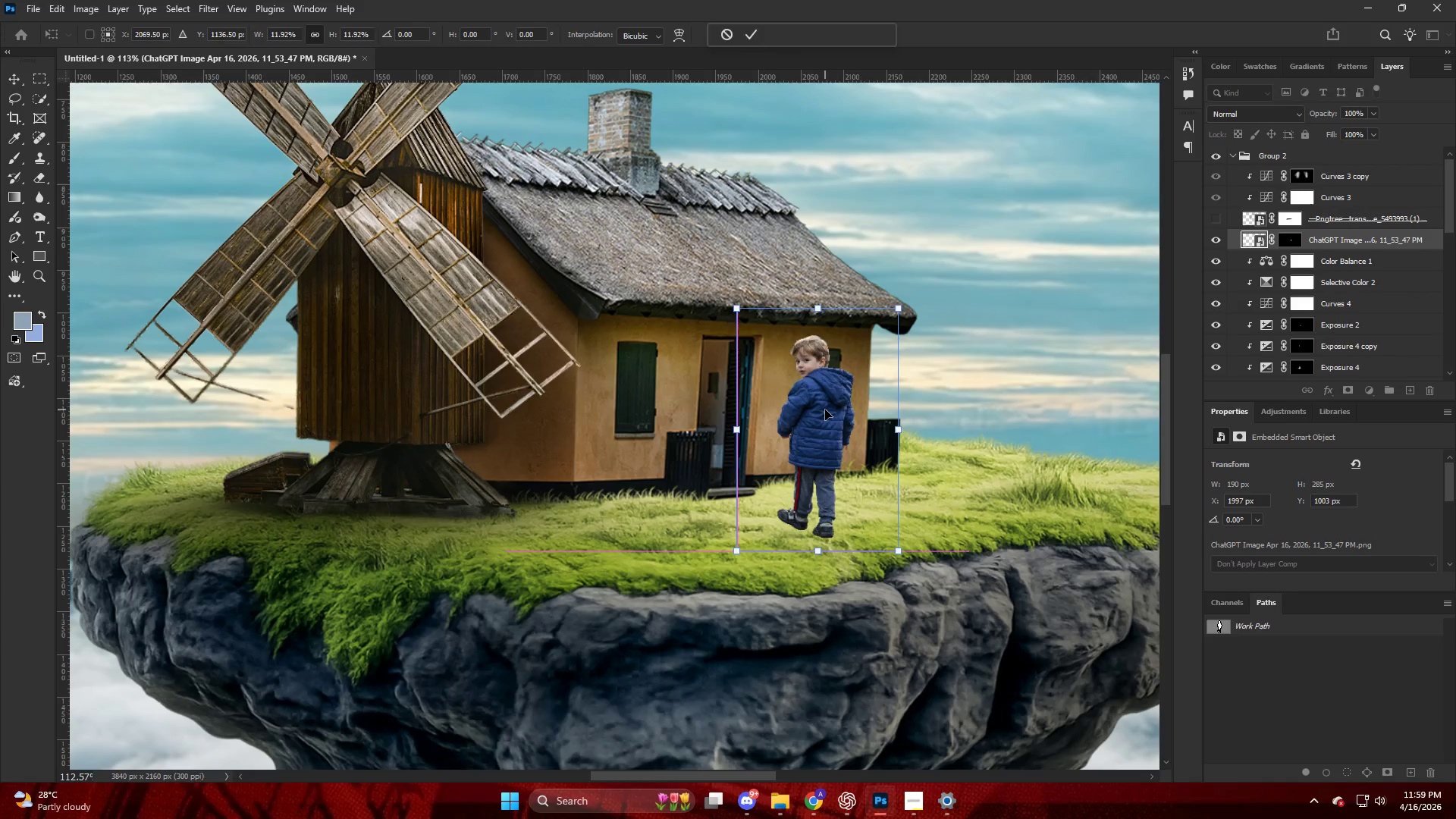 
hold_key(key=AltLeft, duration=0.42)
scroll: coordinate [1008, 276], scroll_direction: down, amount: 10.0
 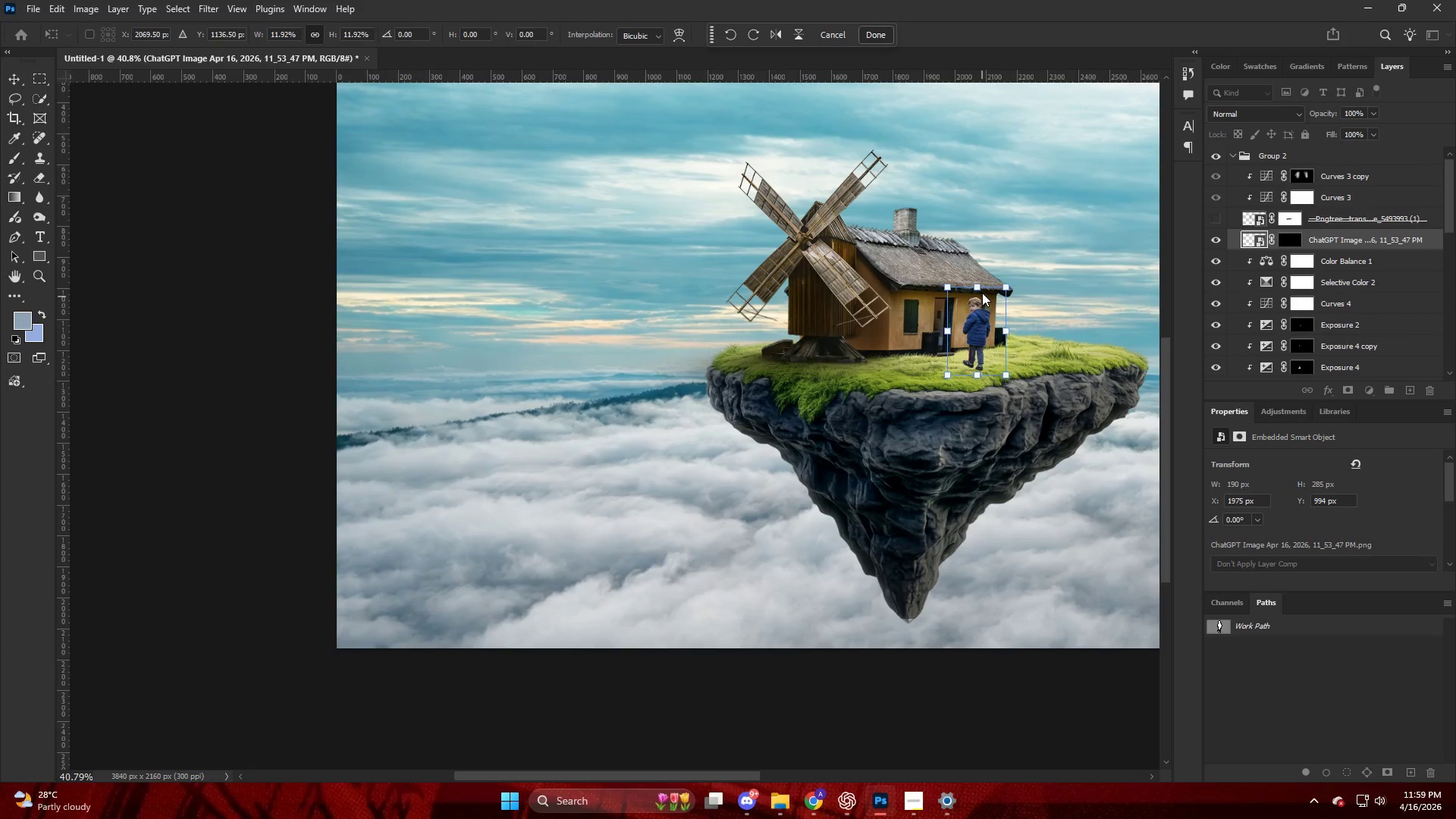 
left_click_drag(start_coordinate=[975, 284], to_coordinate=[974, 295])
 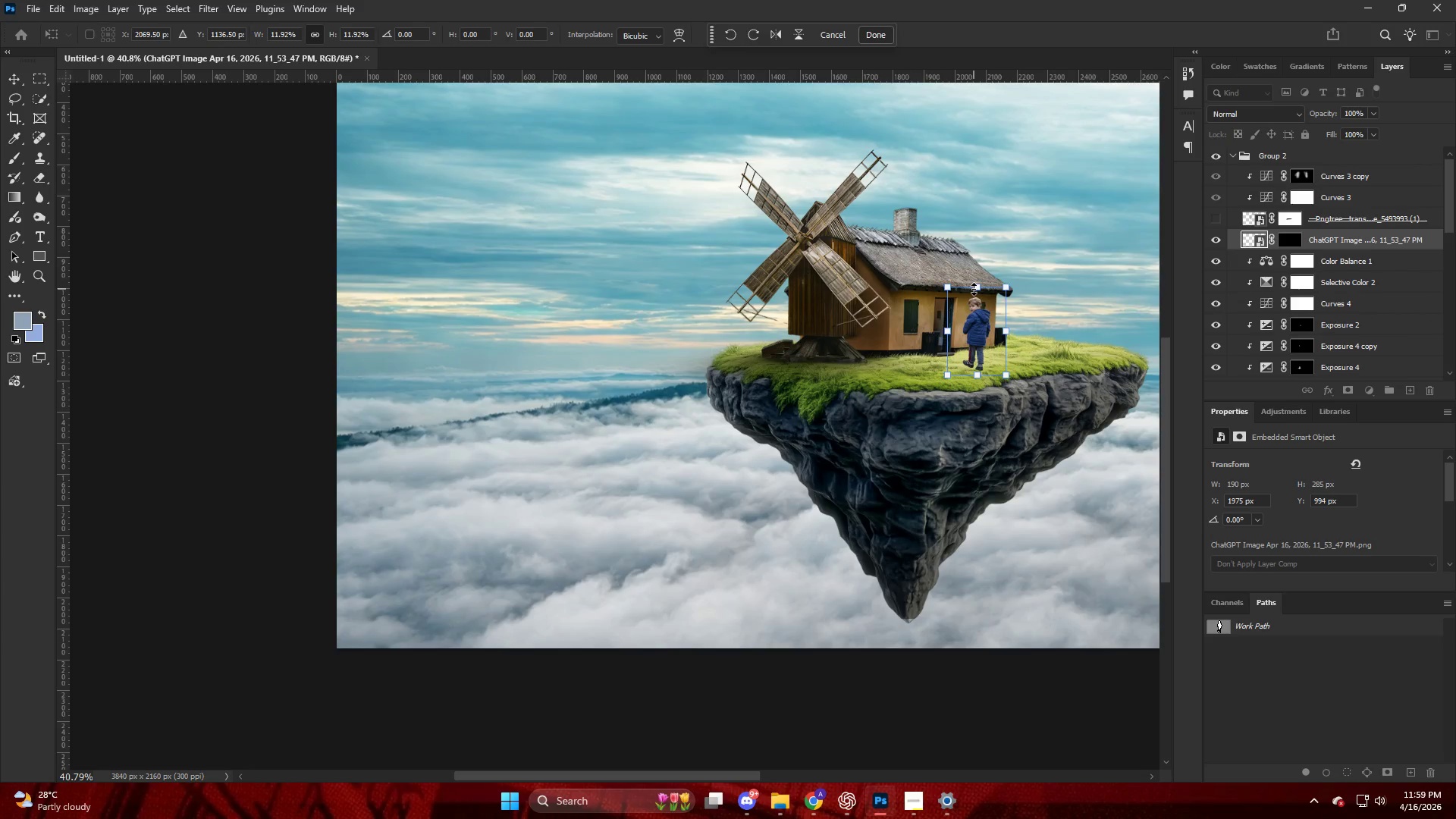 
left_click_drag(start_coordinate=[974, 289], to_coordinate=[978, 303])
 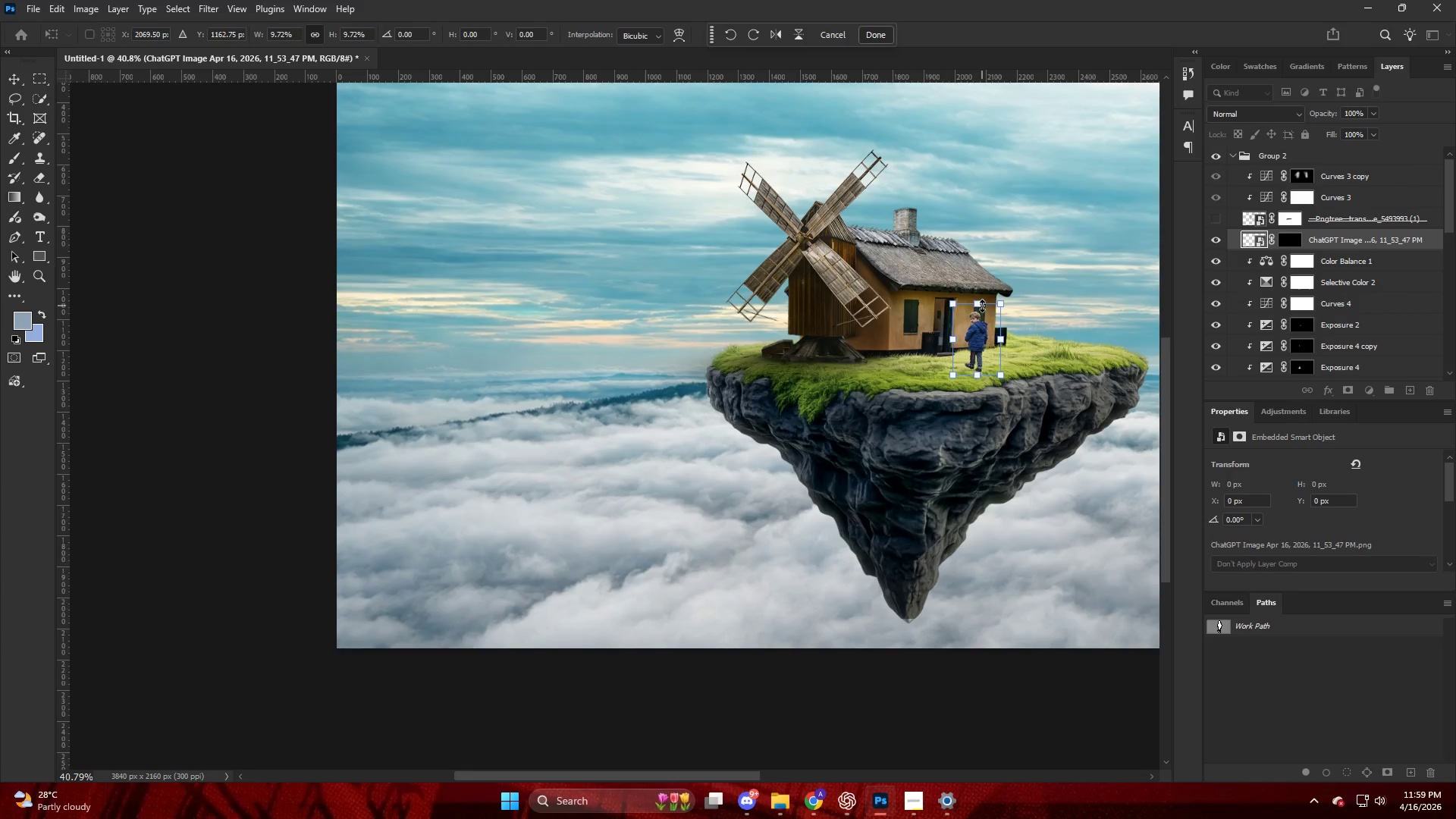 
key(Alt+AltLeft)
 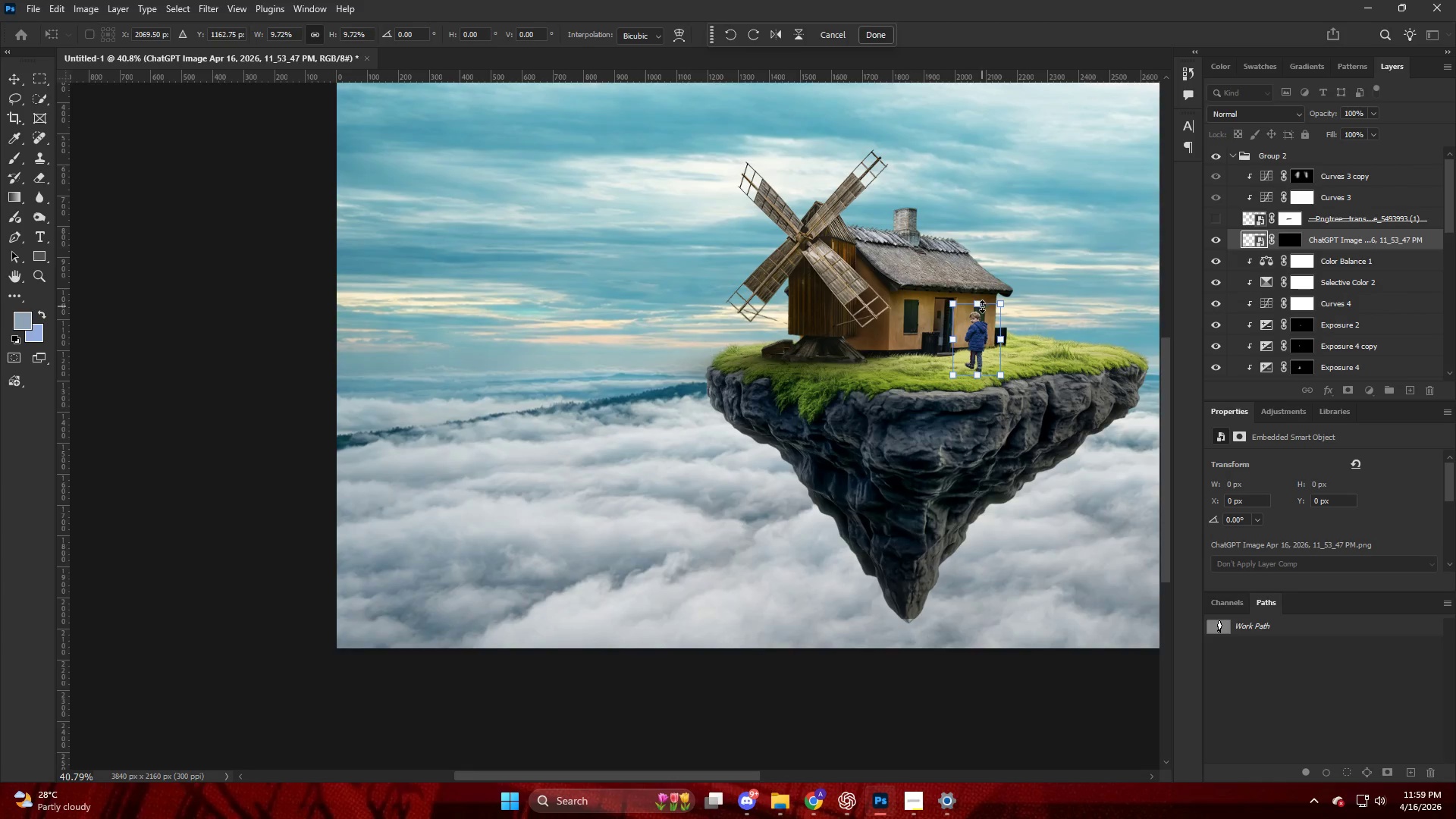 
scroll: coordinate [983, 307], scroll_direction: up, amount: 4.0
 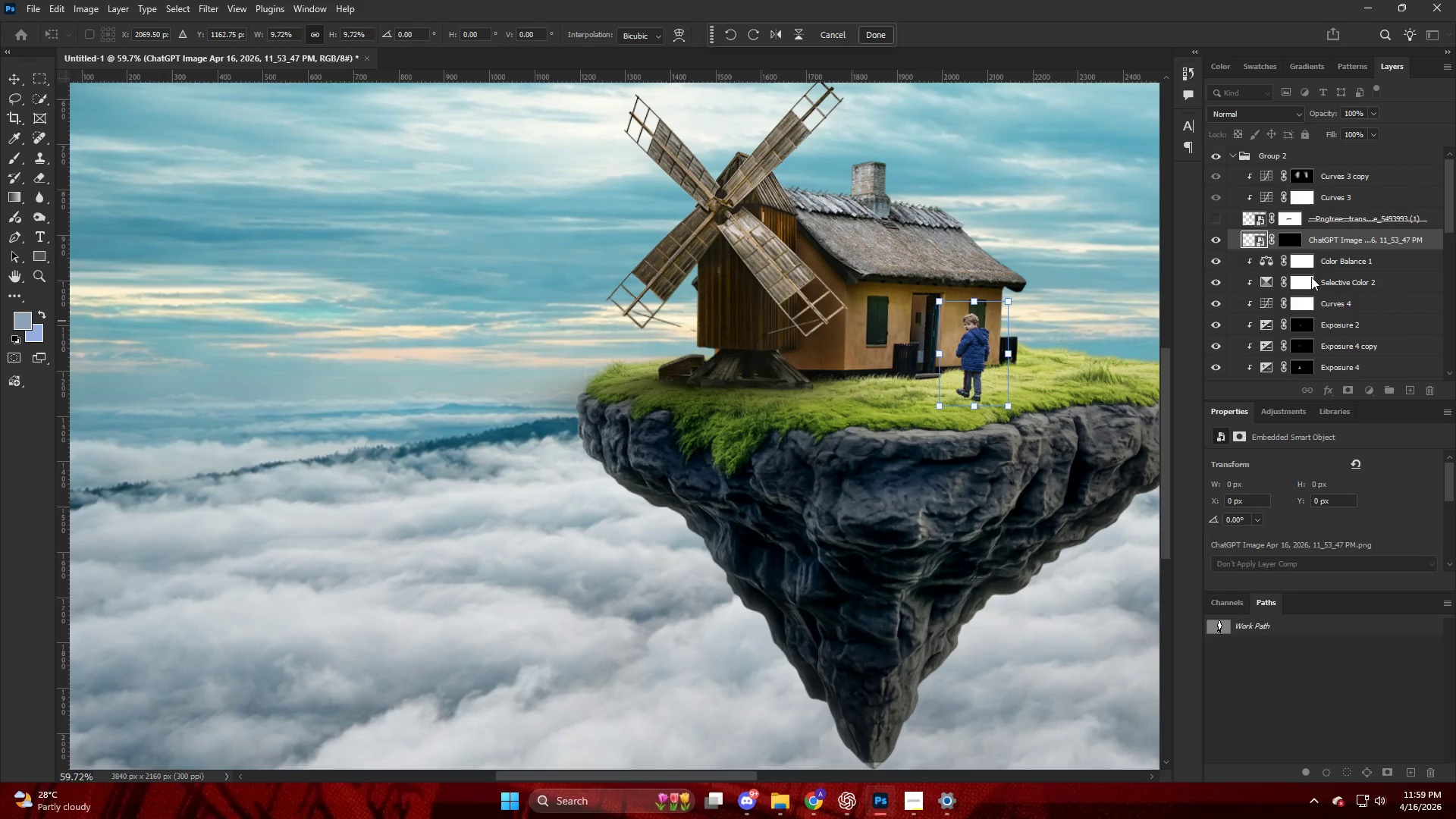 
left_click([1336, 244])
 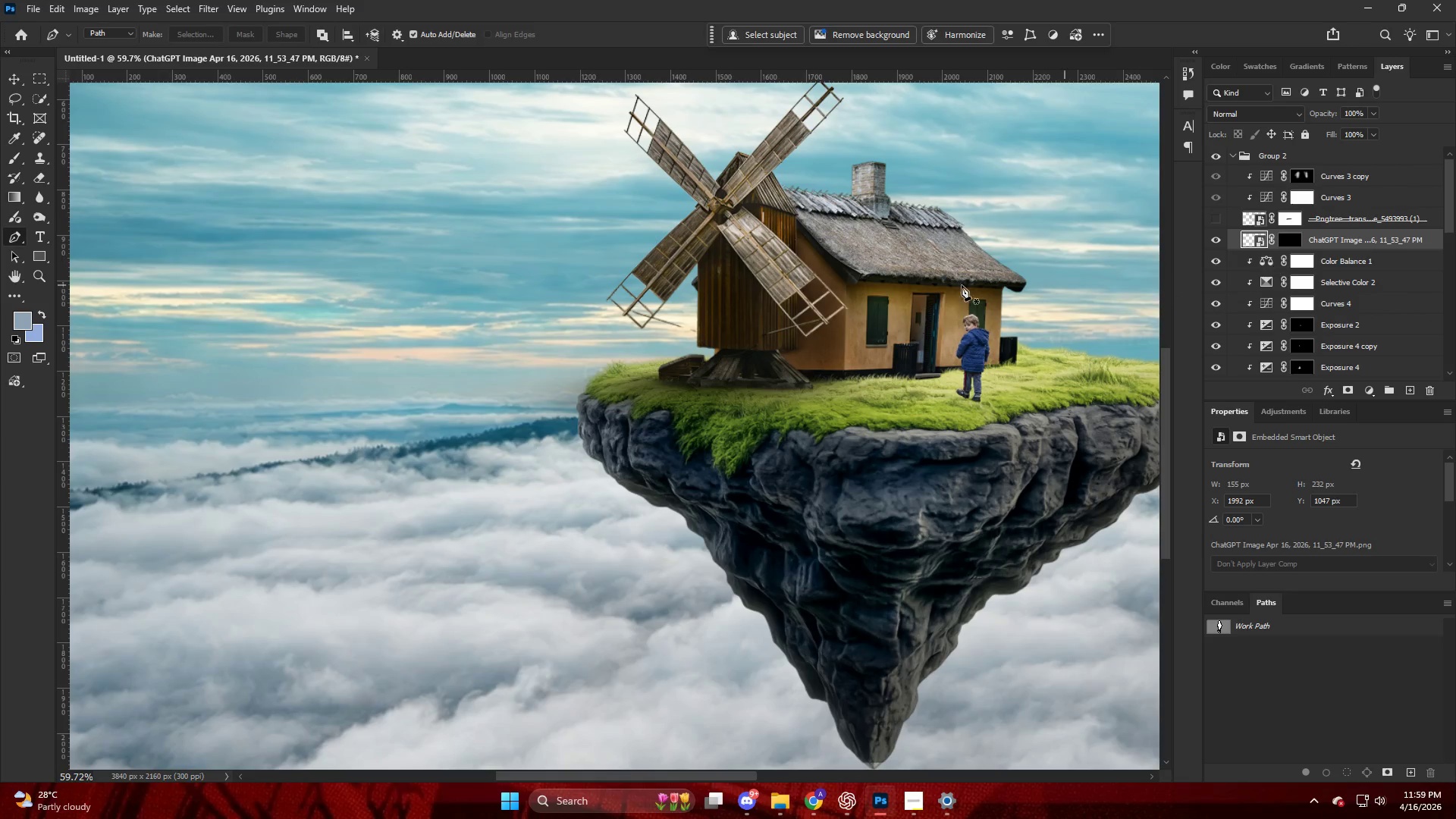 
key(V)
 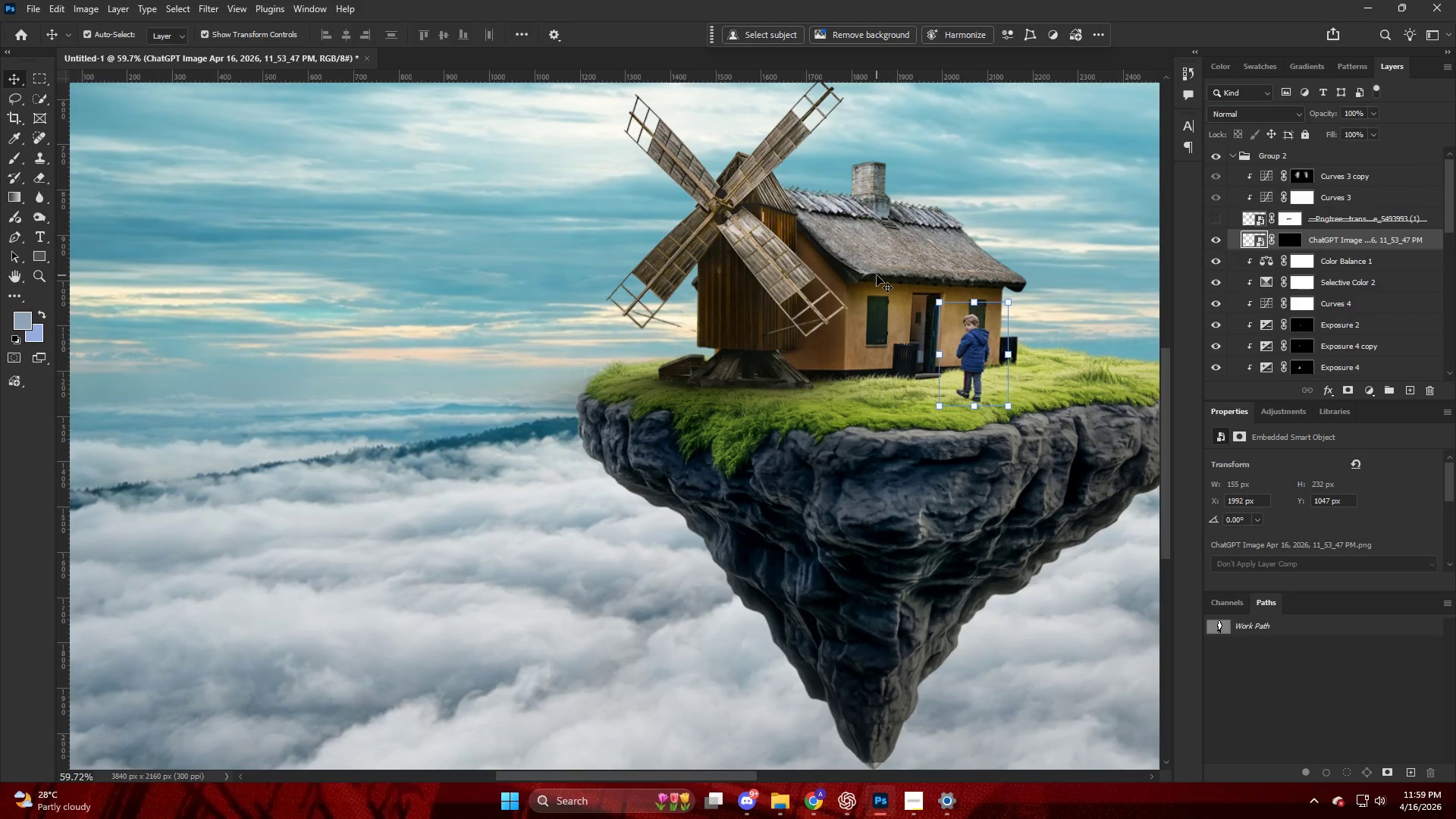 
left_click([878, 274])
 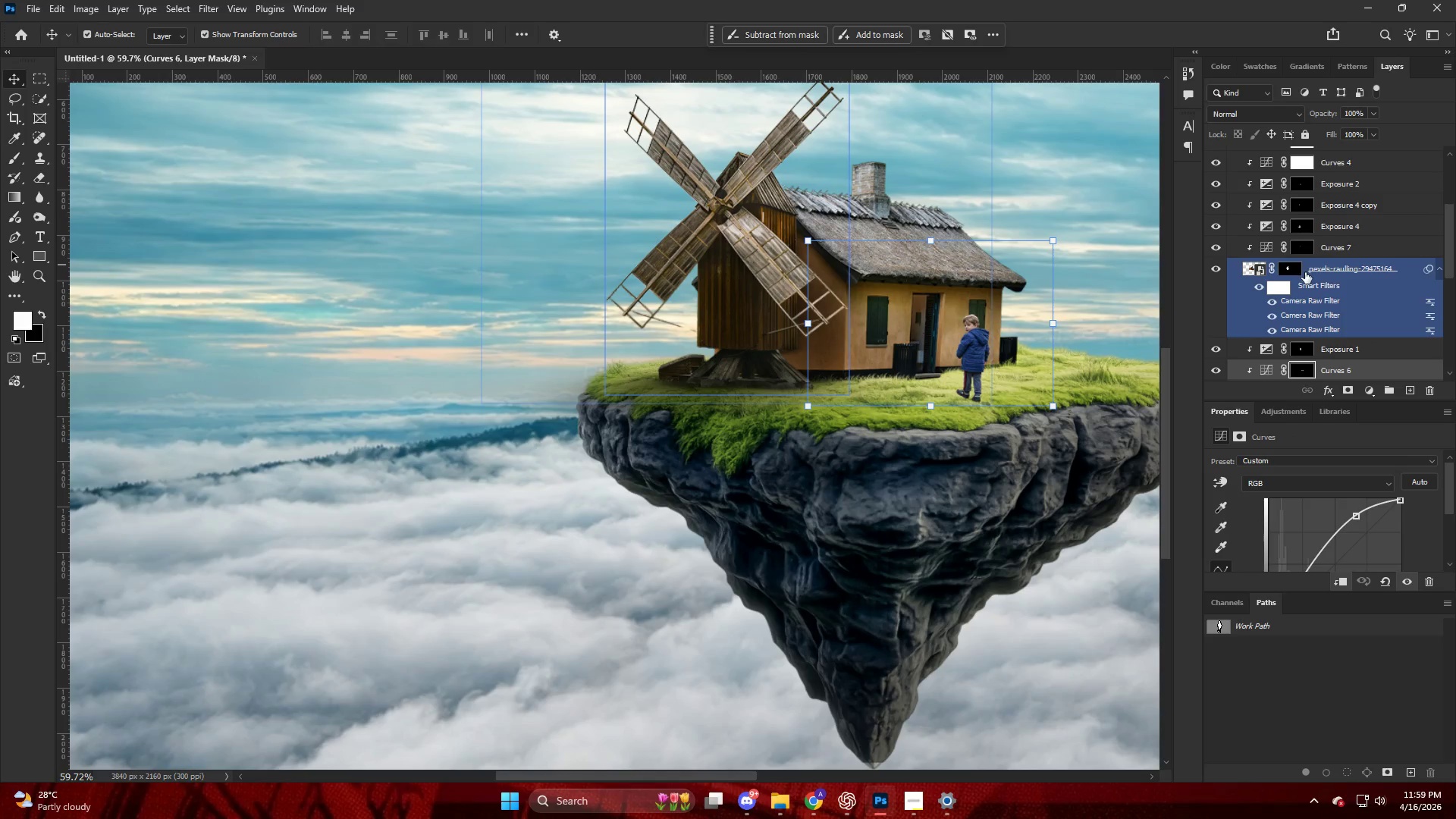 
scroll: coordinate [1299, 271], scroll_direction: up, amount: 10.0
 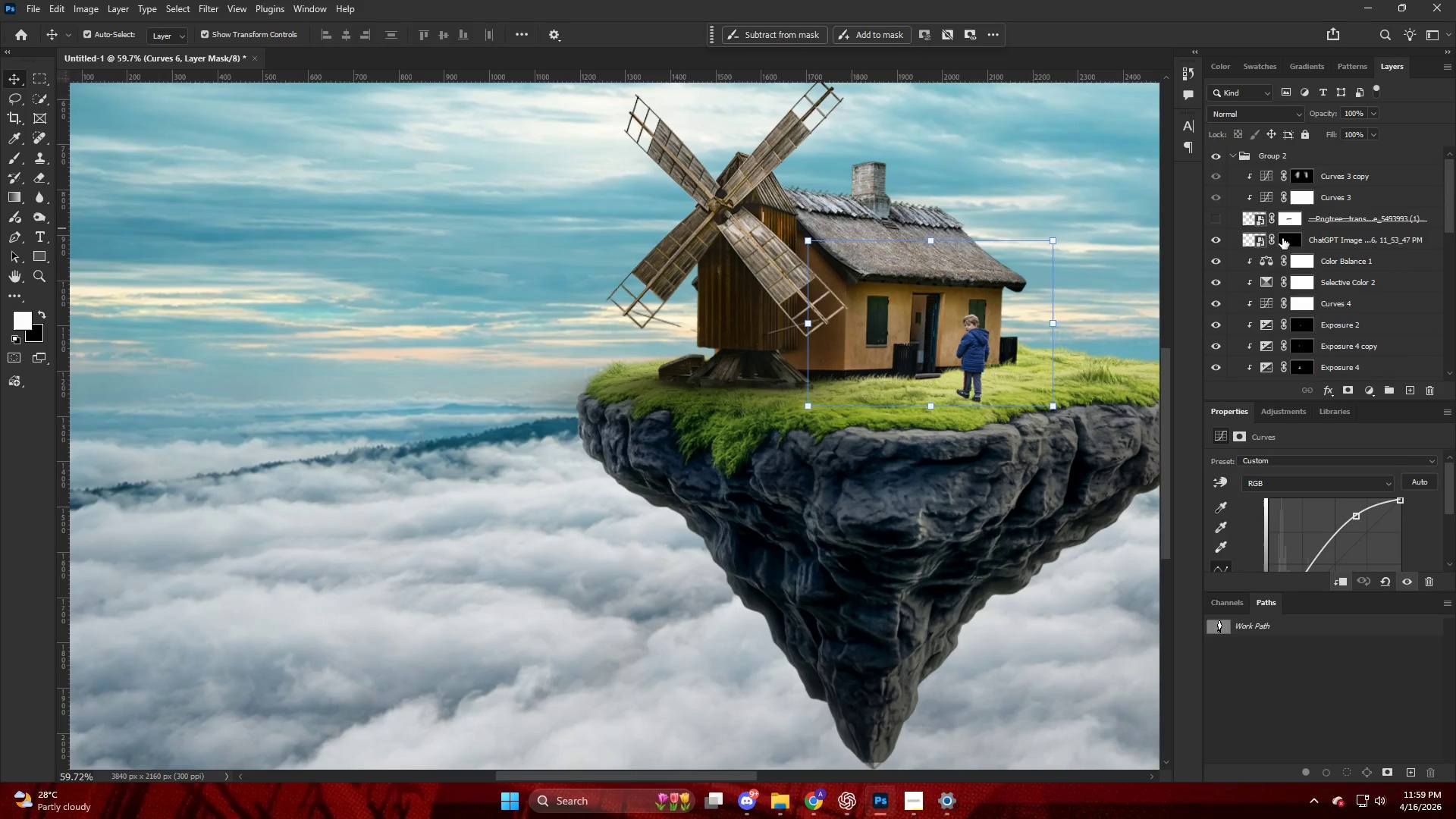 
left_click([1335, 264])
 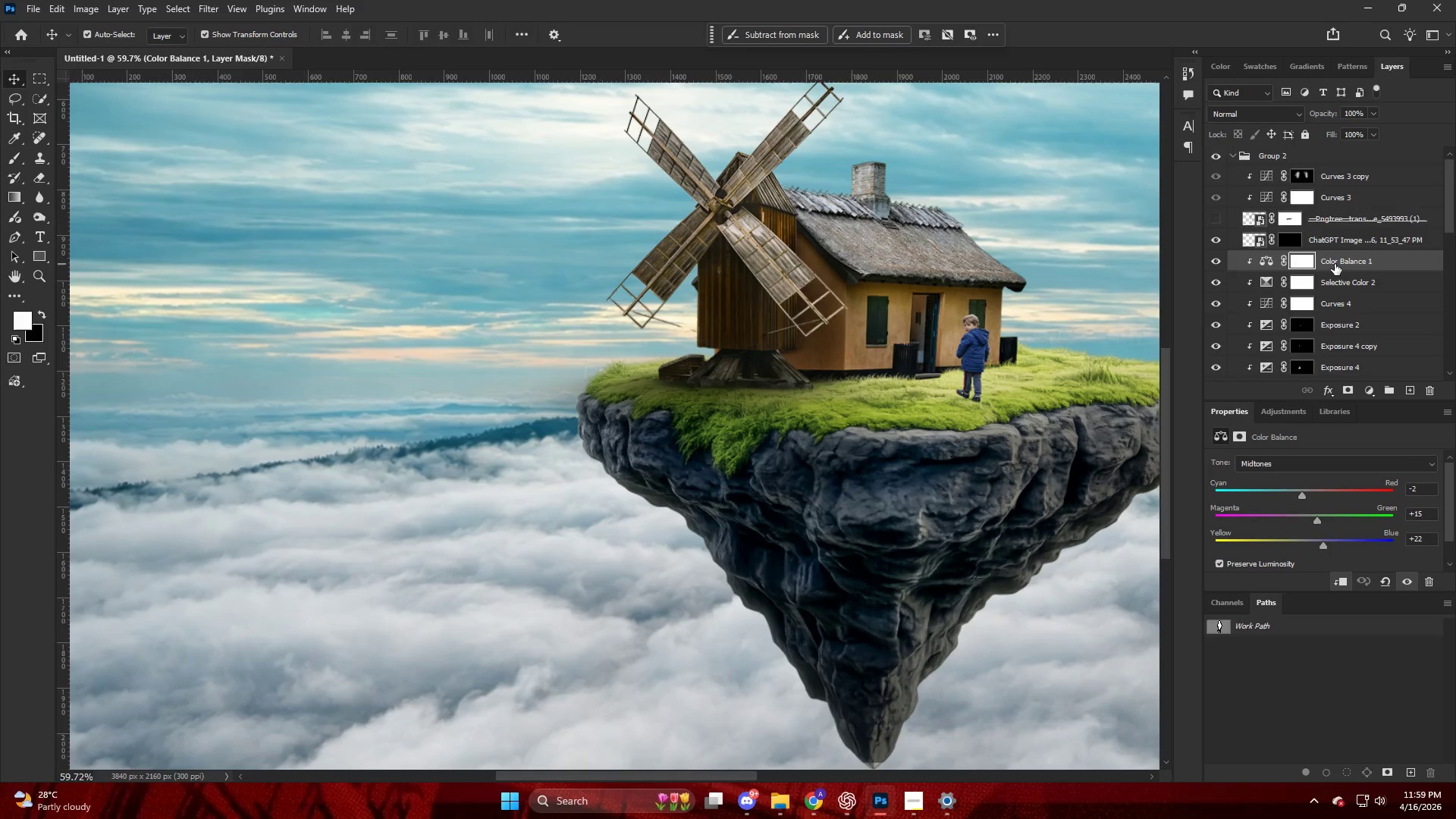 
scroll: coordinate [1336, 275], scroll_direction: down, amount: 14.0
 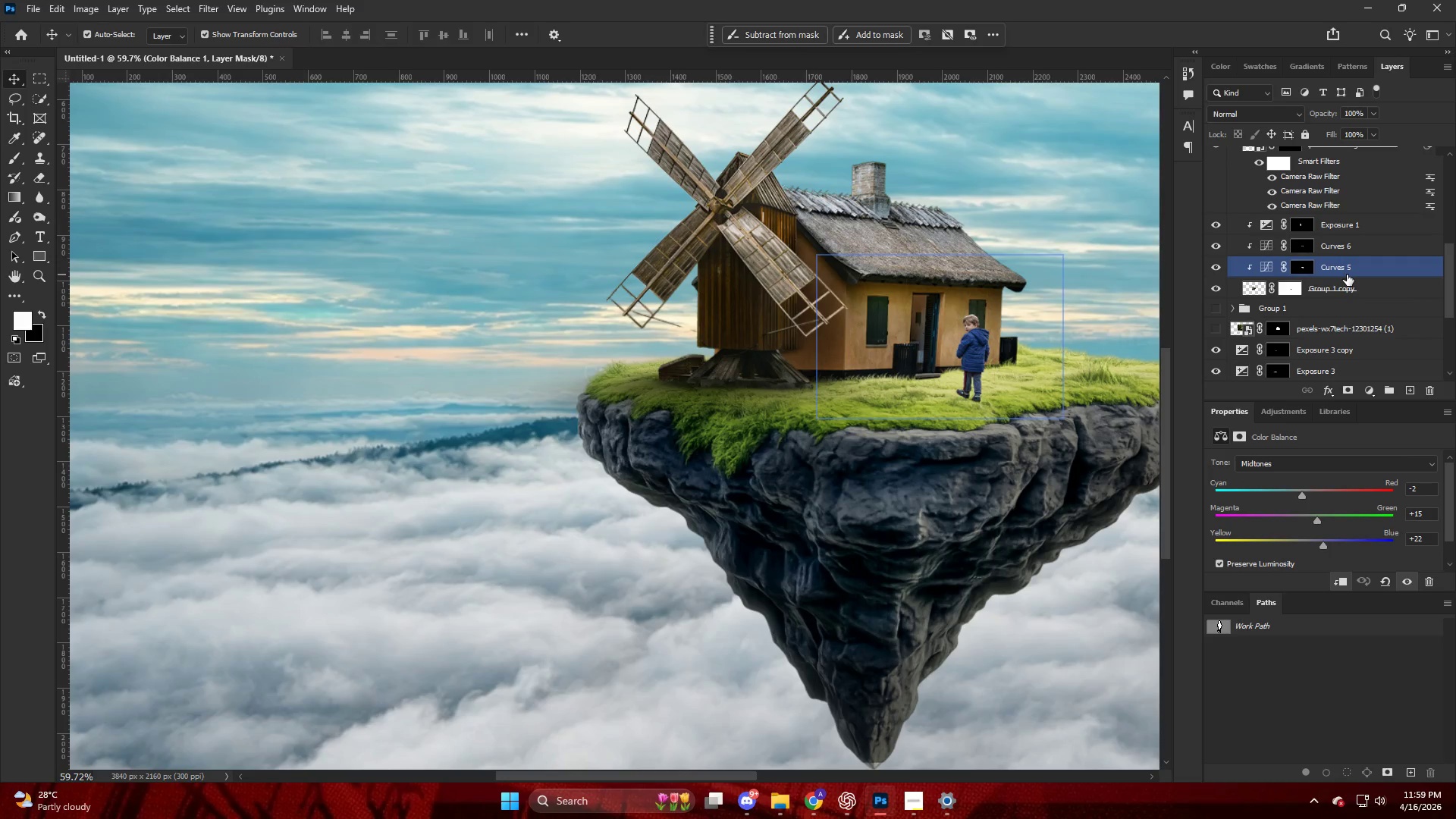 
hold_key(key=ShiftLeft, duration=0.48)
left_click([1349, 292])
 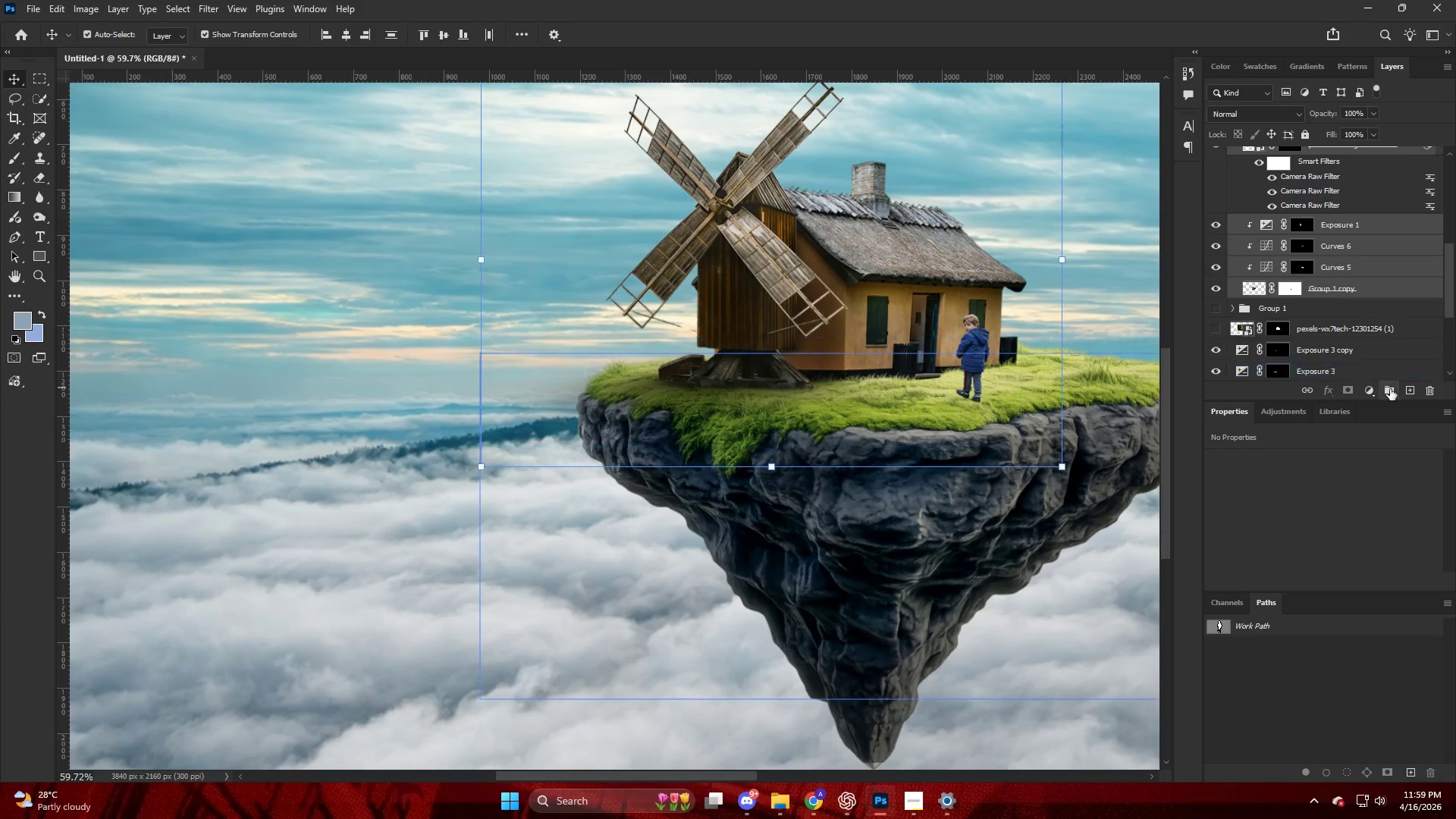 
scroll: coordinate [1250, 254], scroll_direction: up, amount: 2.0
 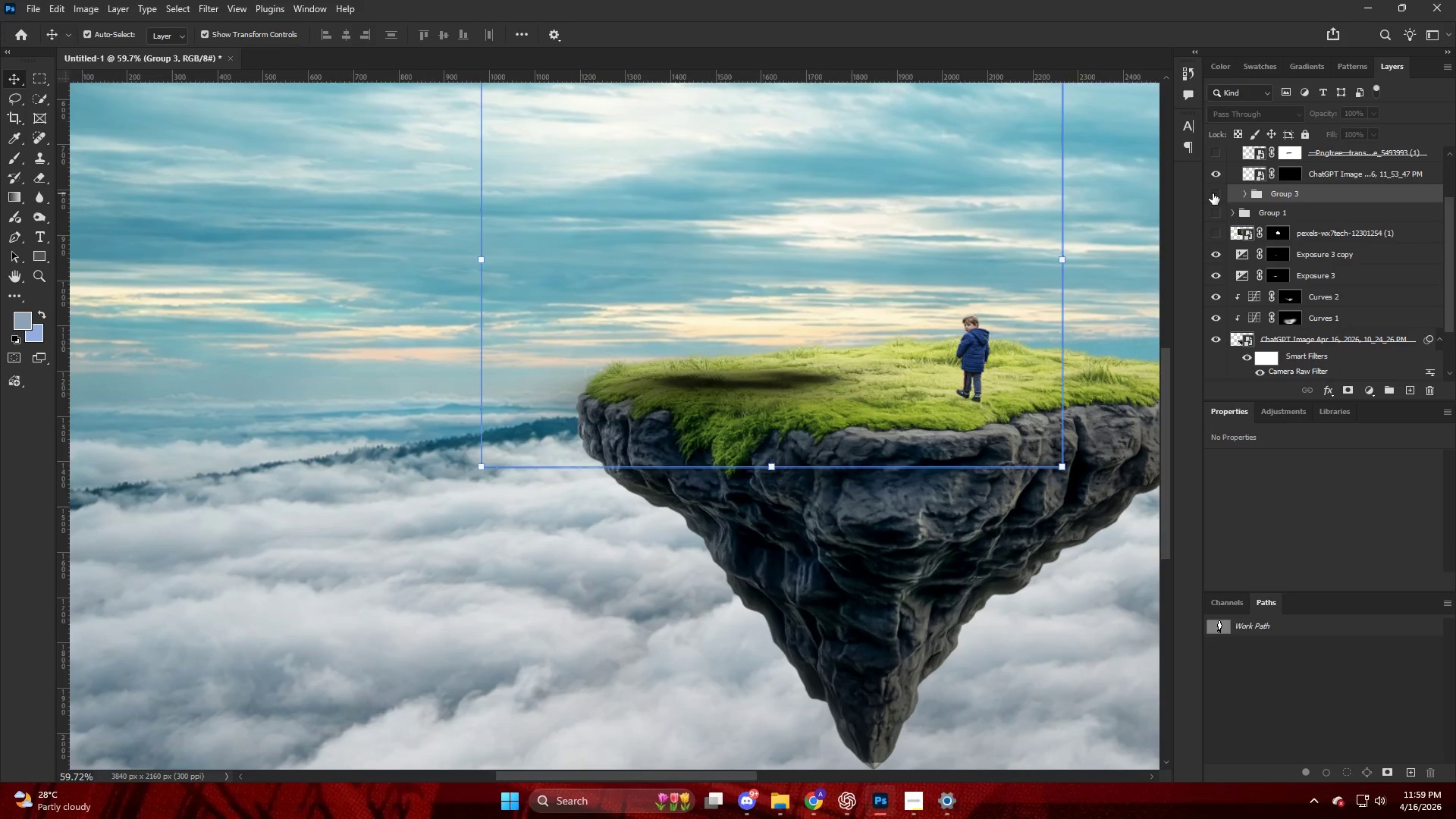 
double_click([1213, 193])
 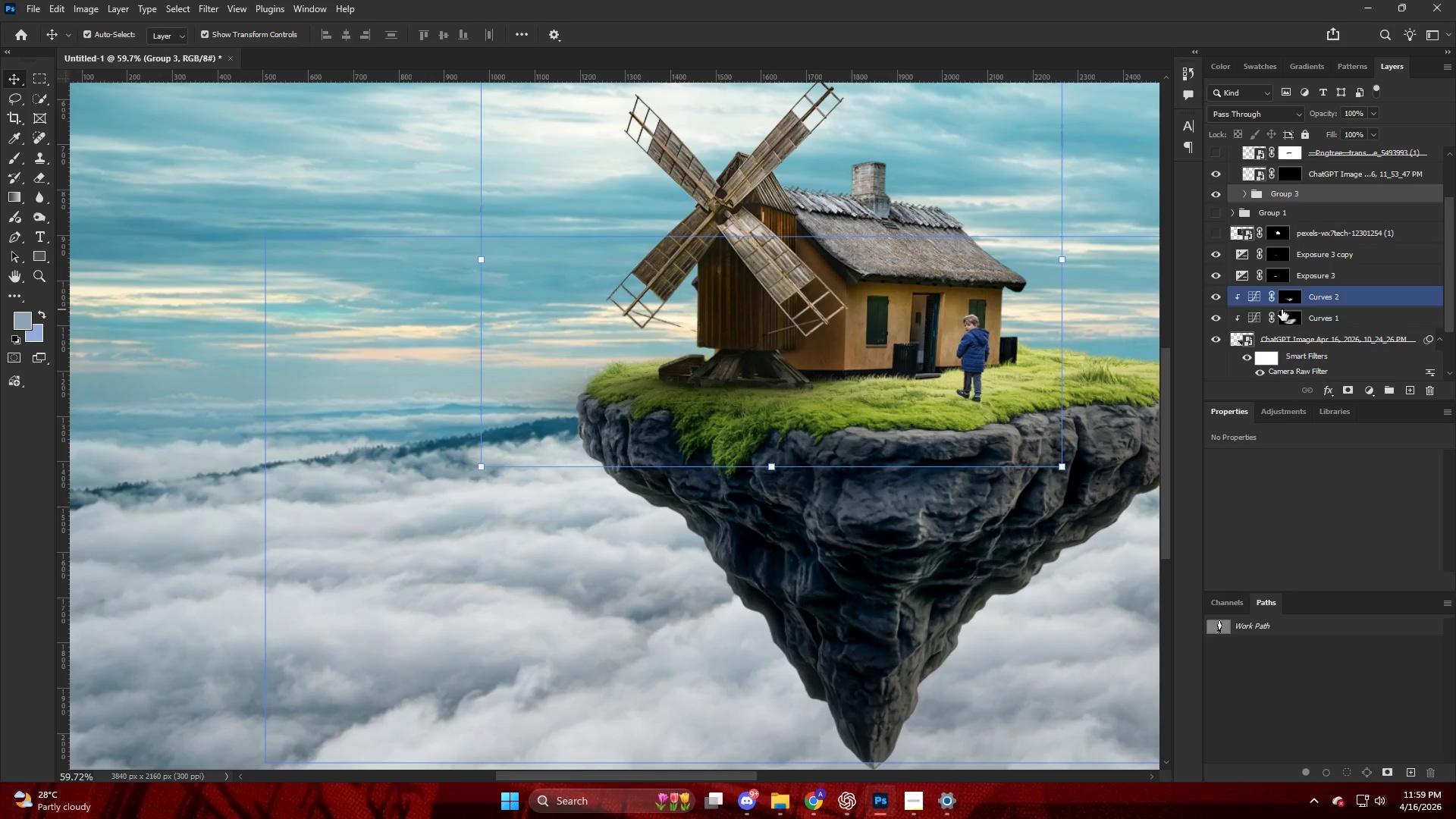 
double_click([1217, 315])
 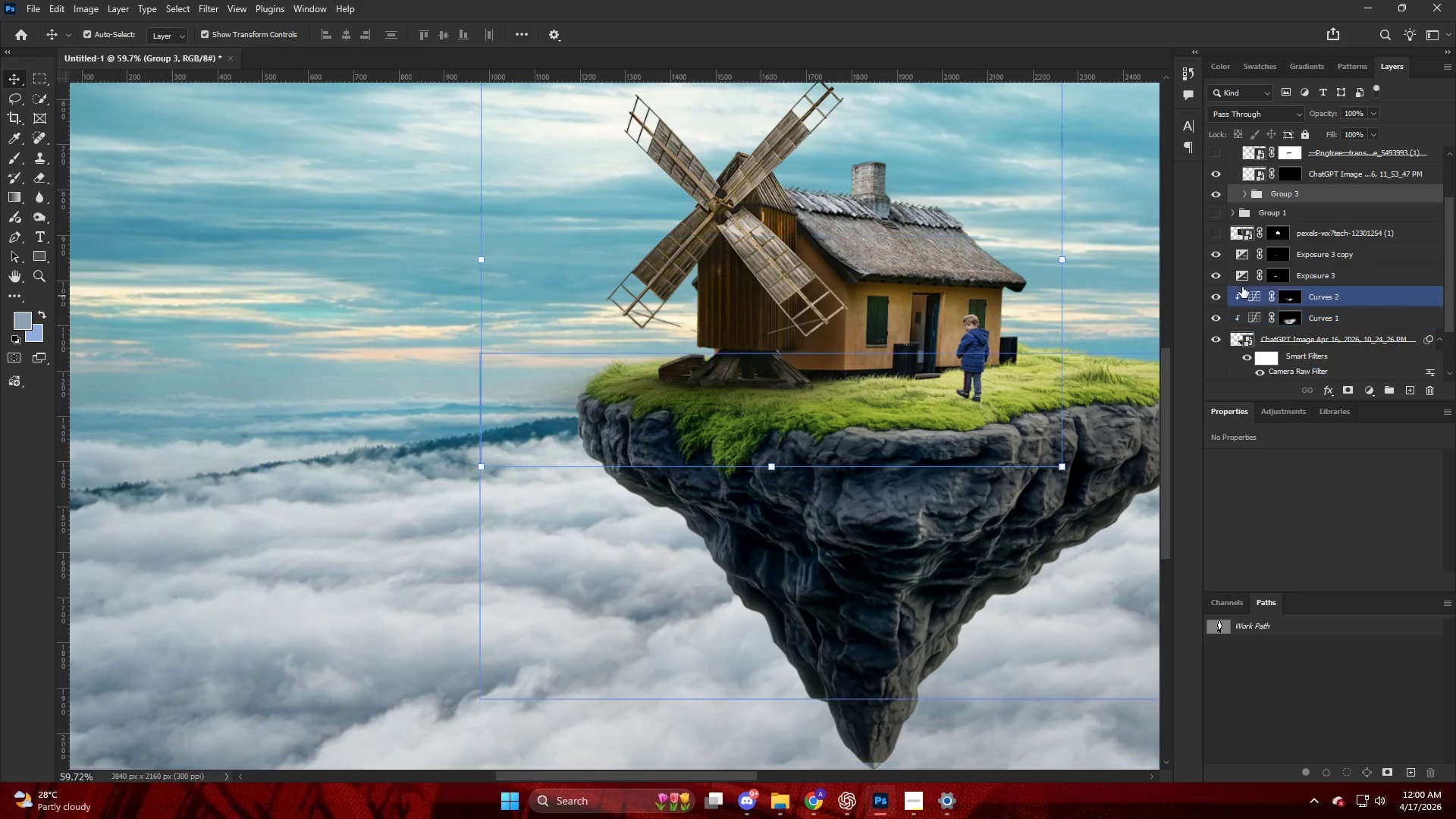 
left_click([1301, 281])
 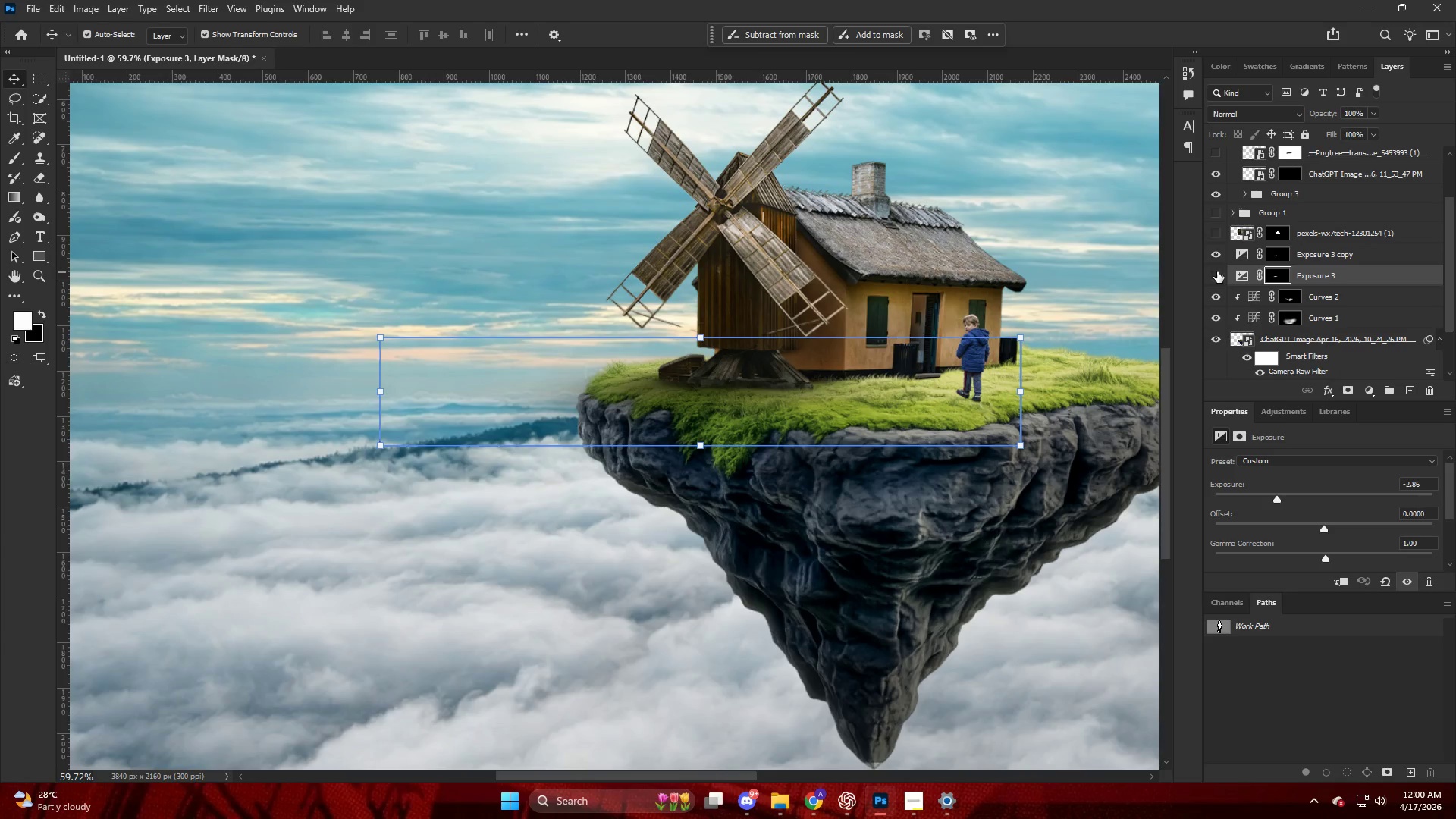 
double_click([1217, 271])
 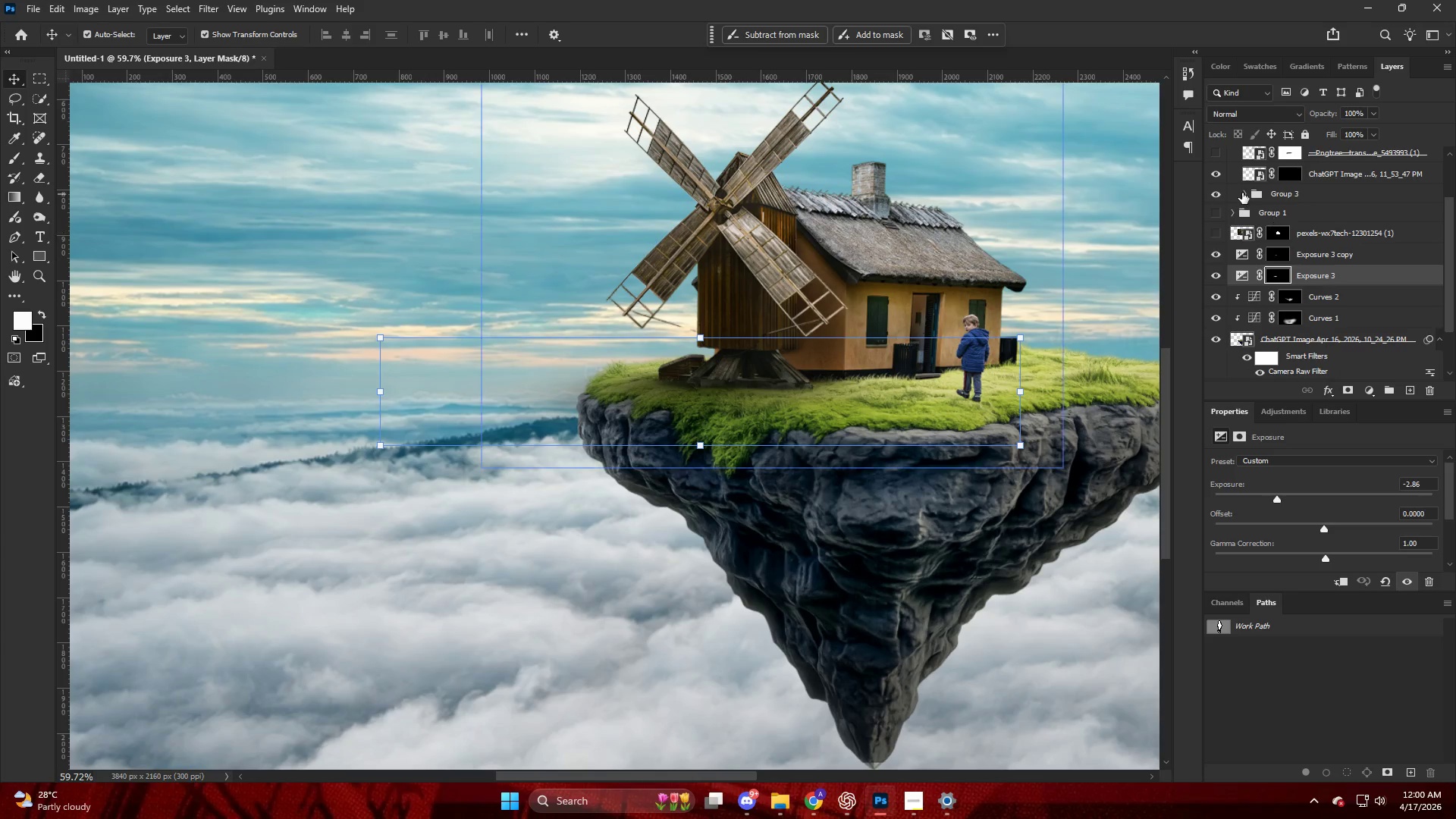 
hold_key(key=ShiftLeft, duration=1.12)
left_click([1327, 256])
 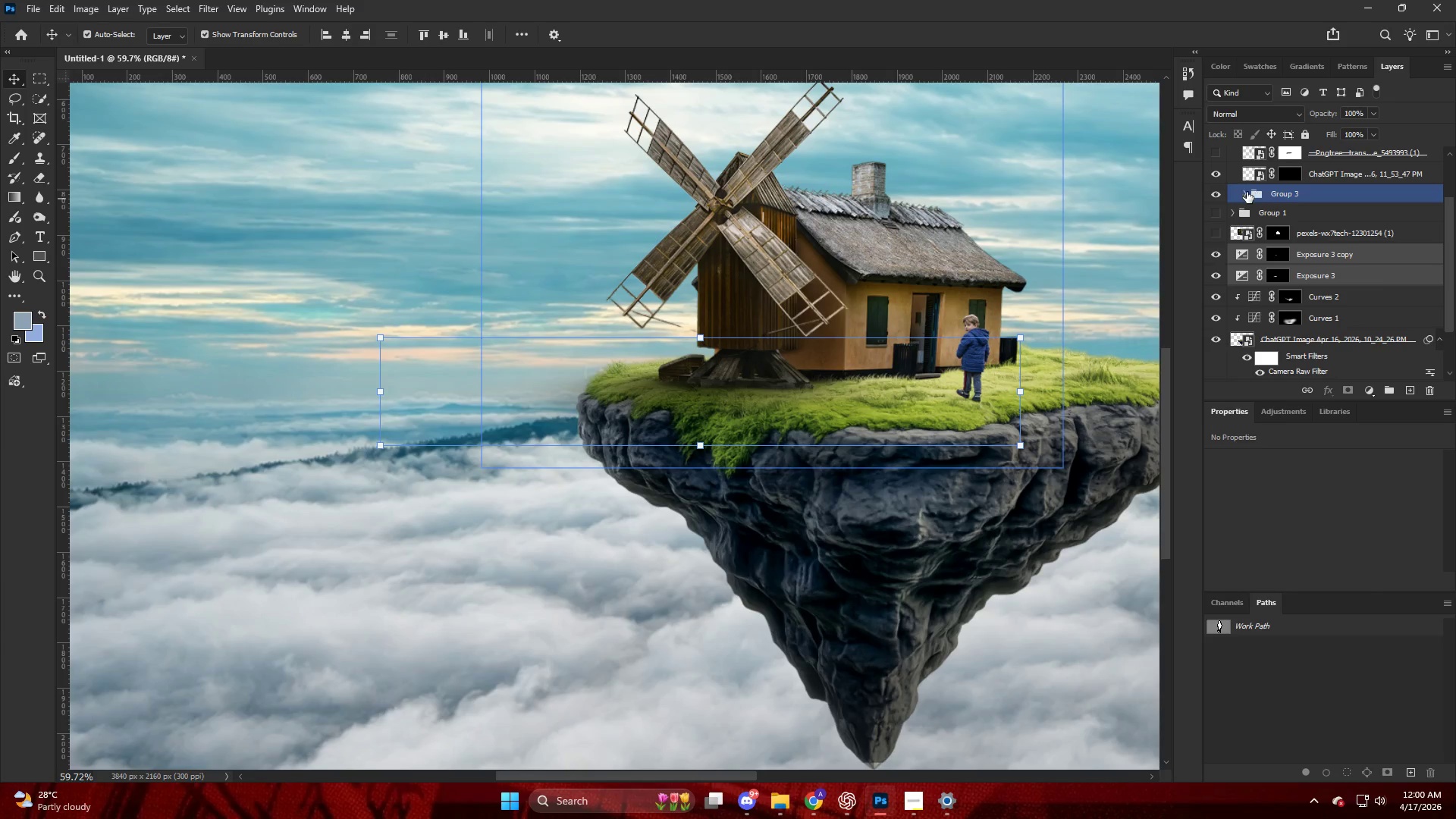 
left_click([1240, 192])
 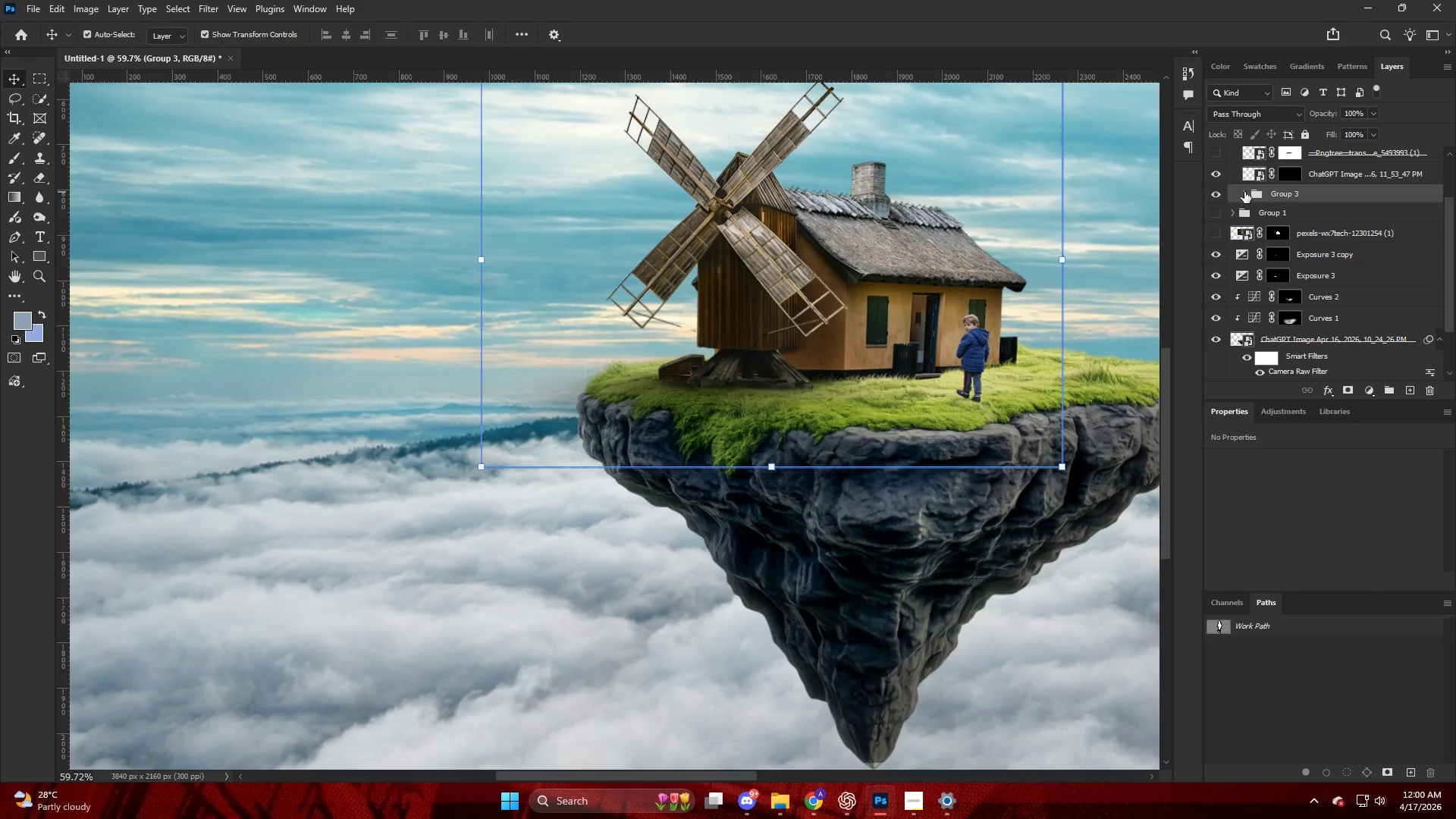 
left_click([1246, 192])
 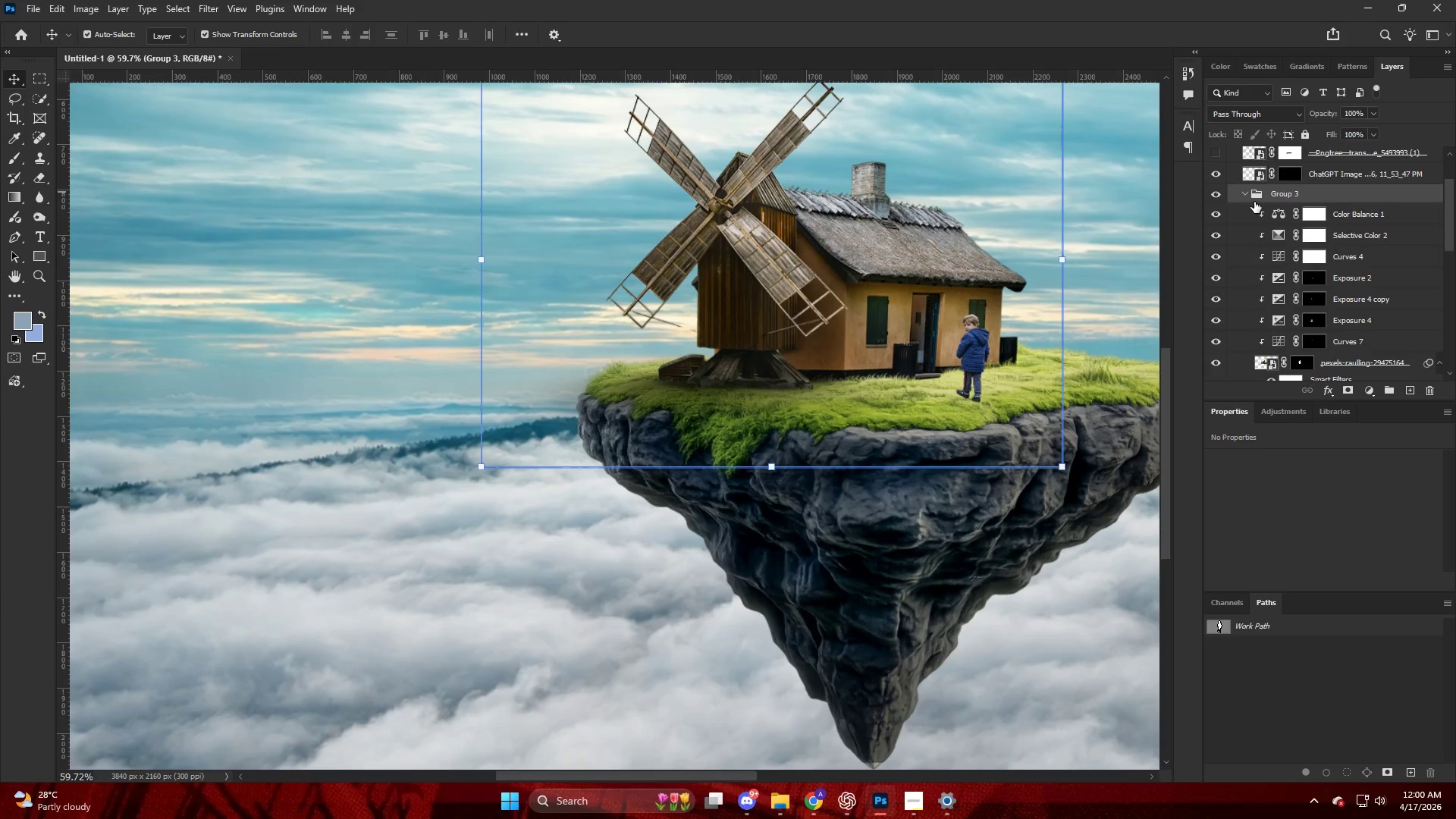 
scroll: coordinate [1328, 278], scroll_direction: down, amount: 17.0
 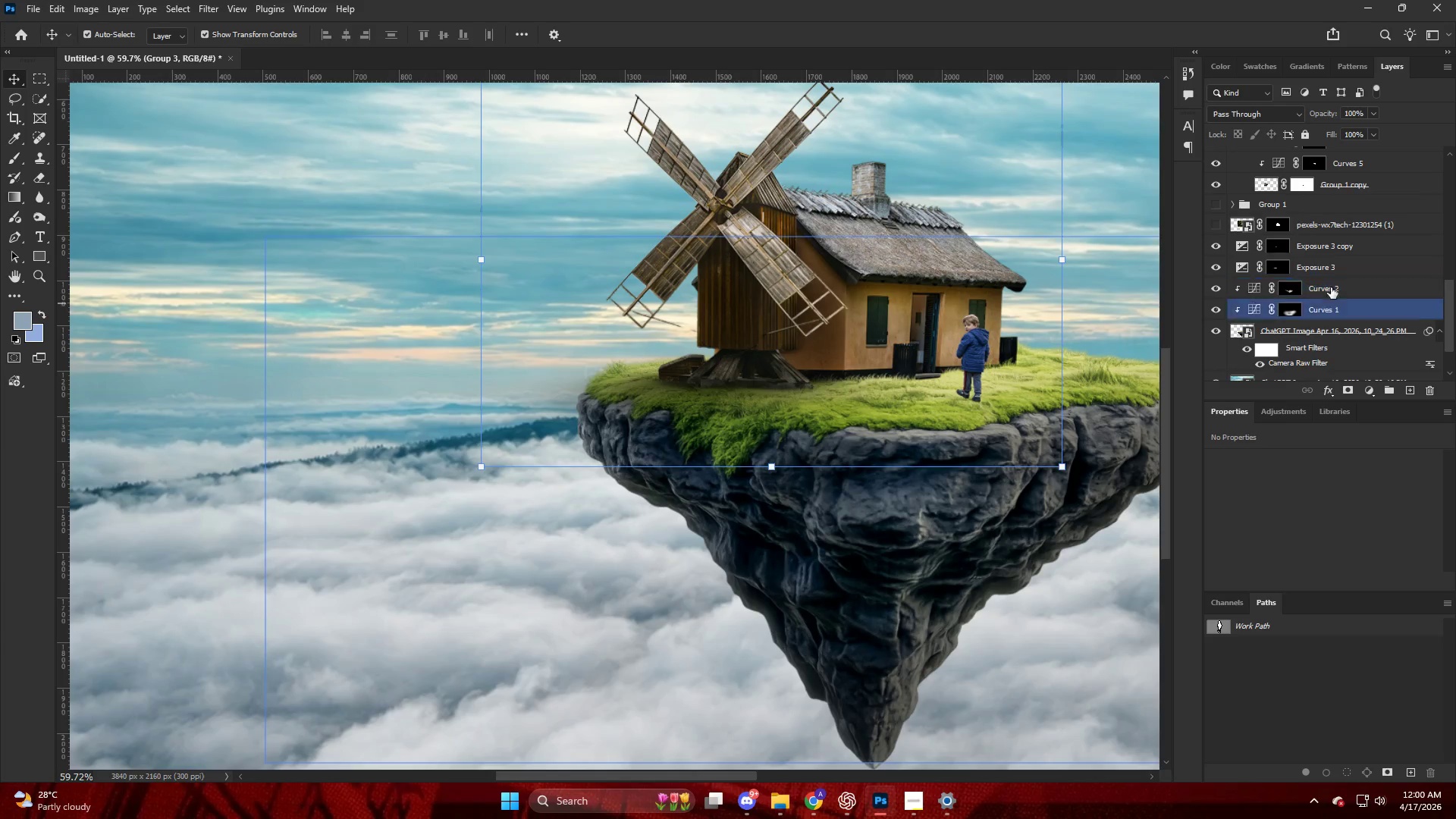 
left_click([1331, 269])
 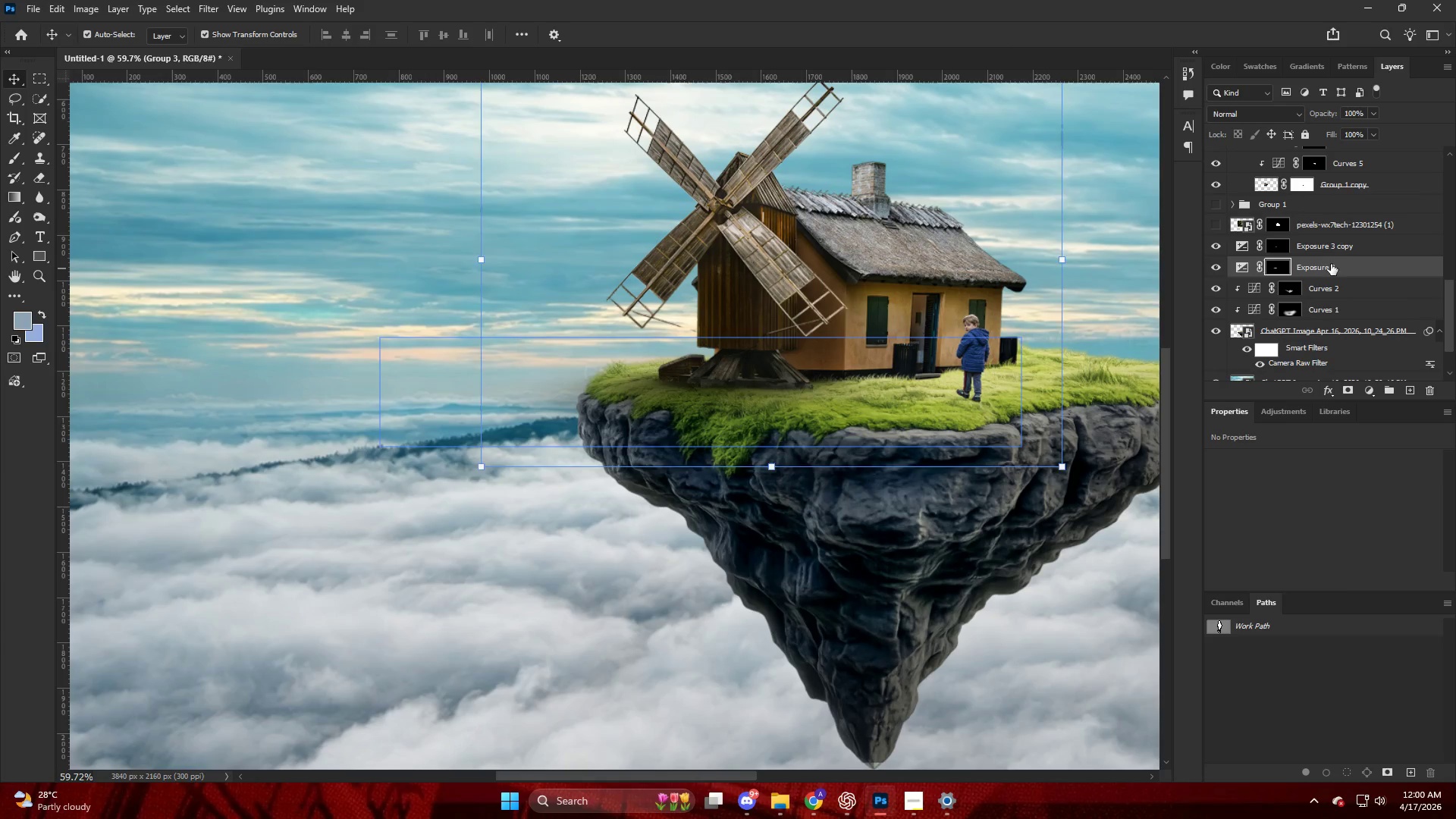 
hold_key(key=ShiftLeft, duration=0.39)
double_click([1331, 233])
 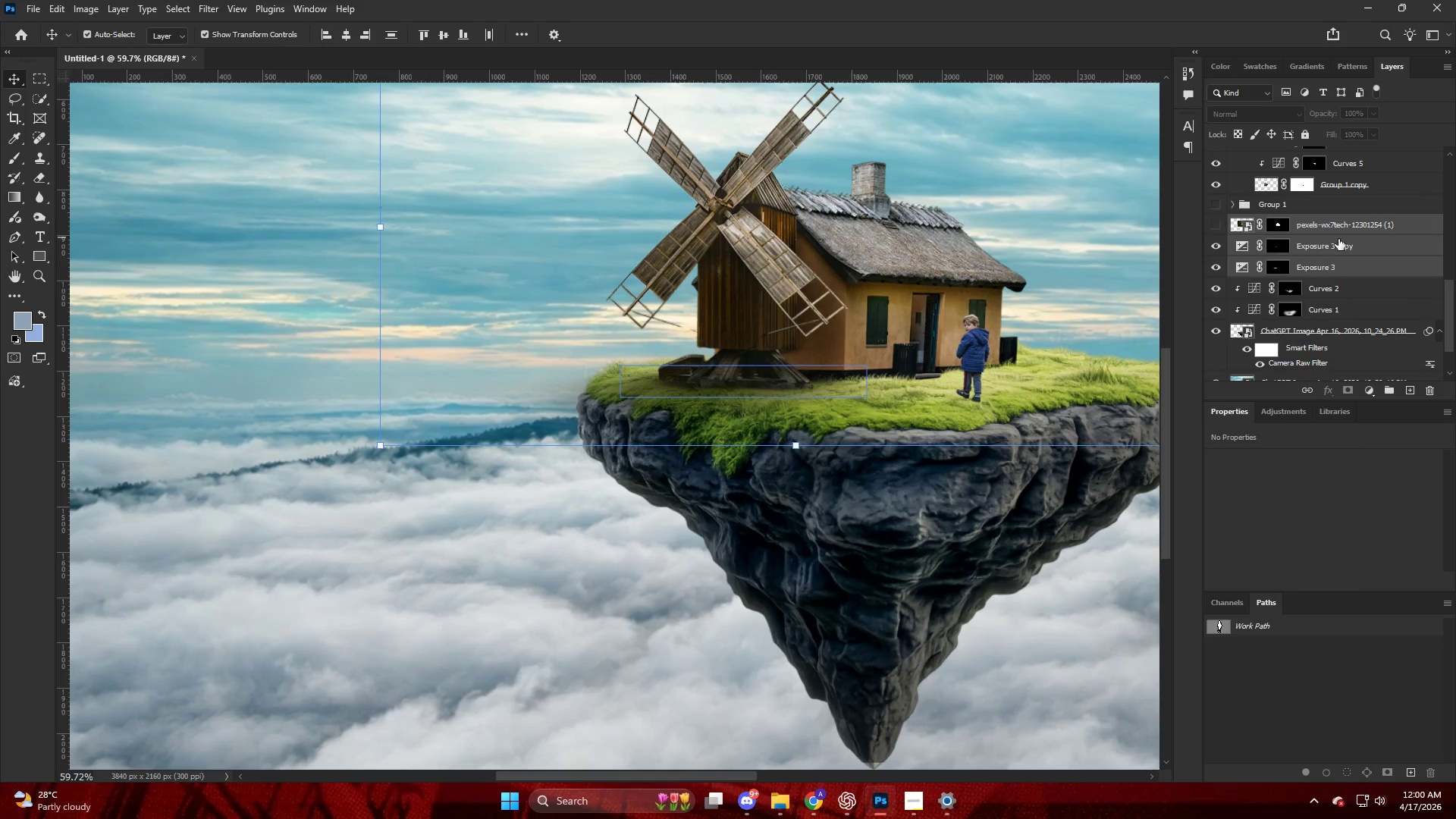 
left_click_drag(start_coordinate=[1338, 239], to_coordinate=[1332, 187])
 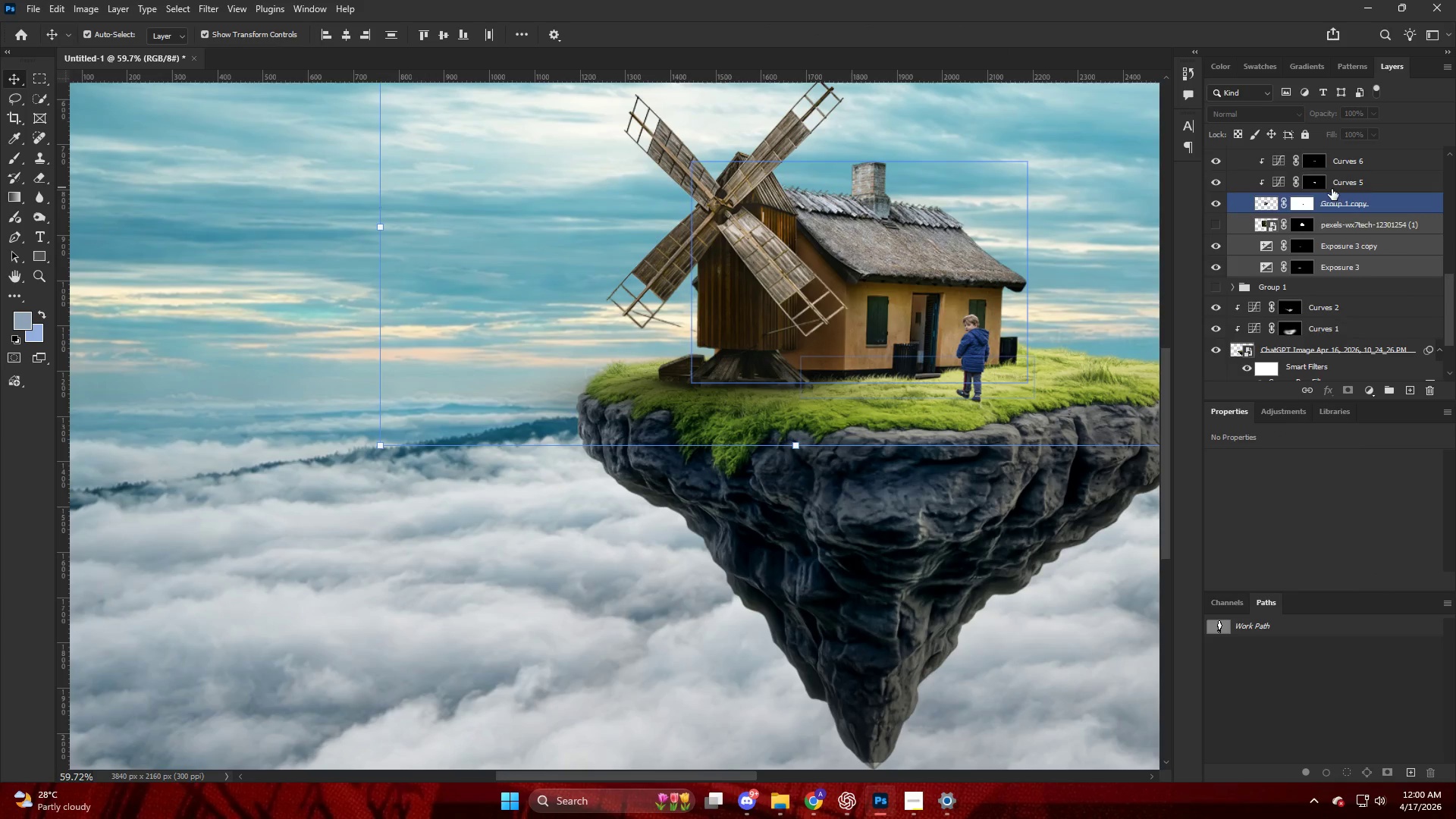 
scroll: coordinate [1239, 188], scroll_direction: up, amount: 24.0
 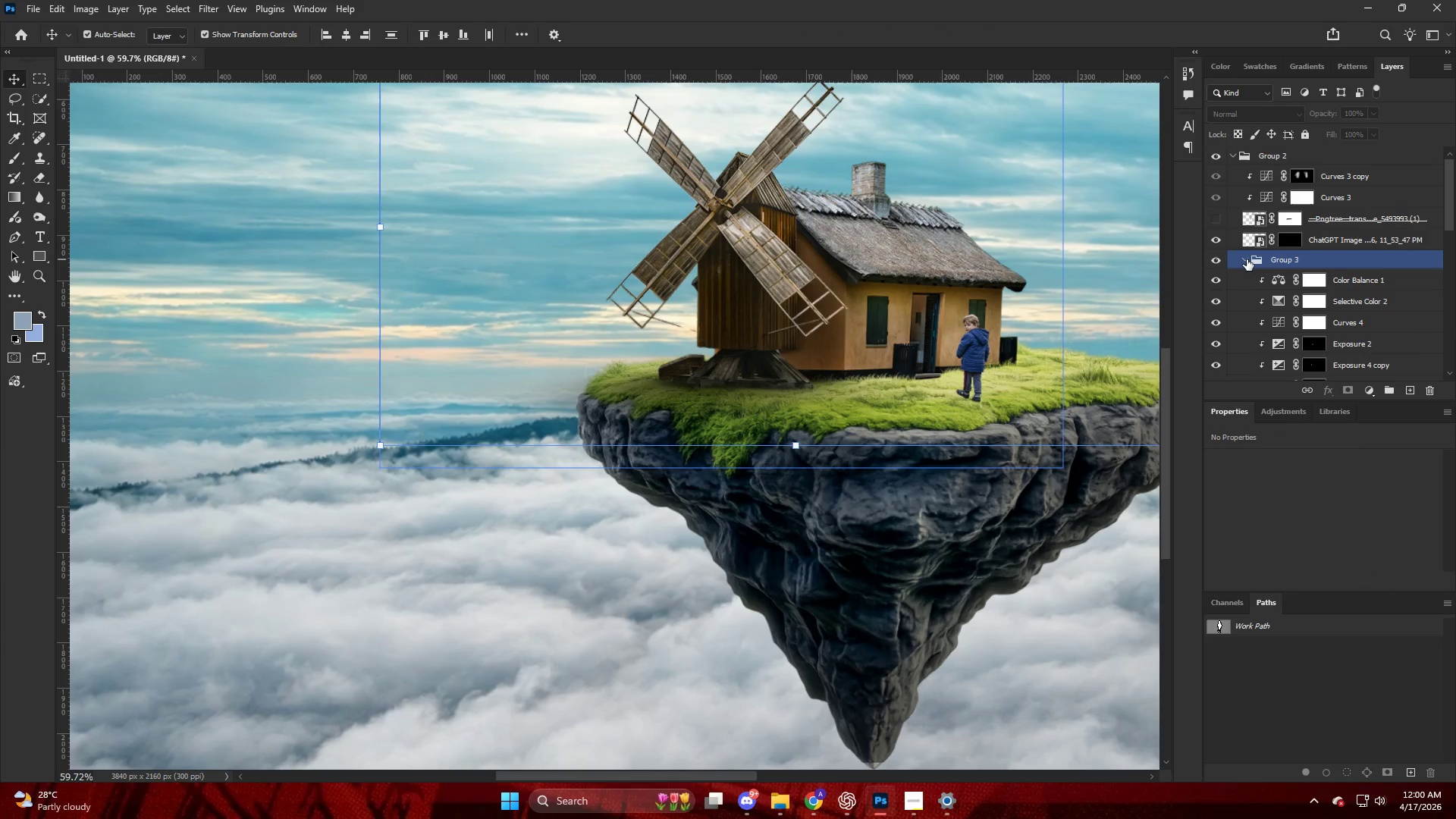 
left_click([1244, 257])
 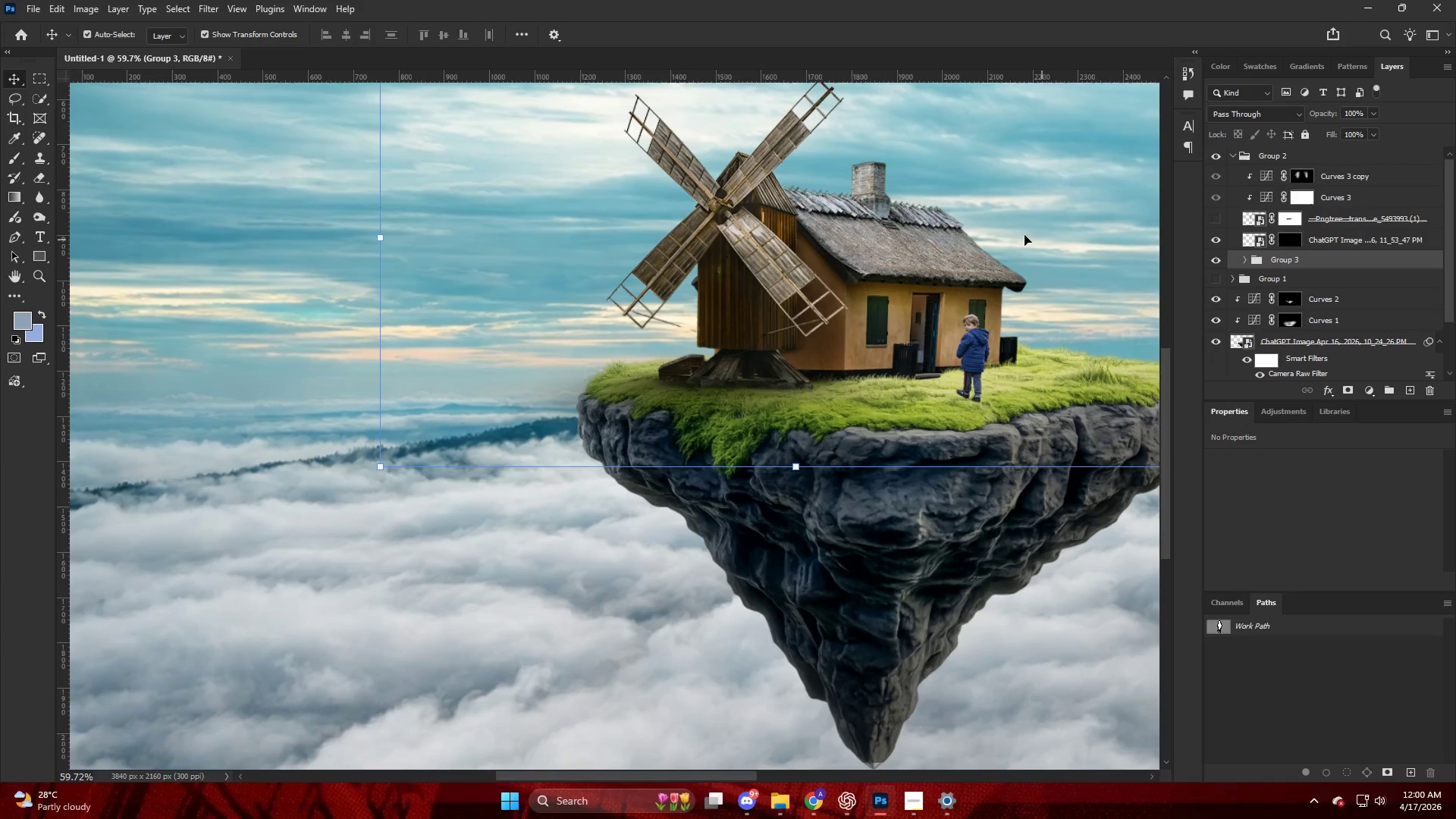 
key(Alt+AltLeft)
 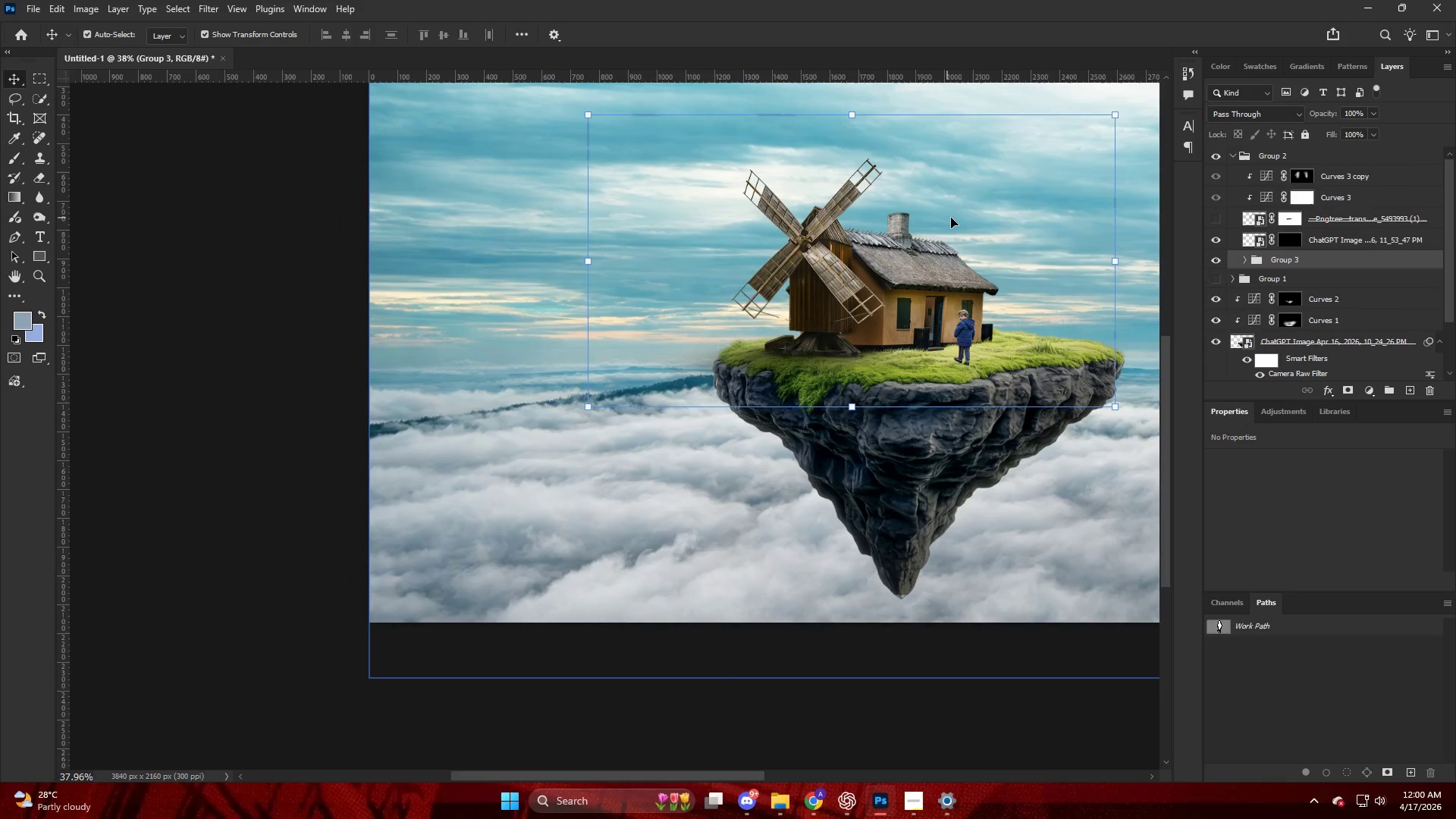 
key(Control+ControlLeft)
 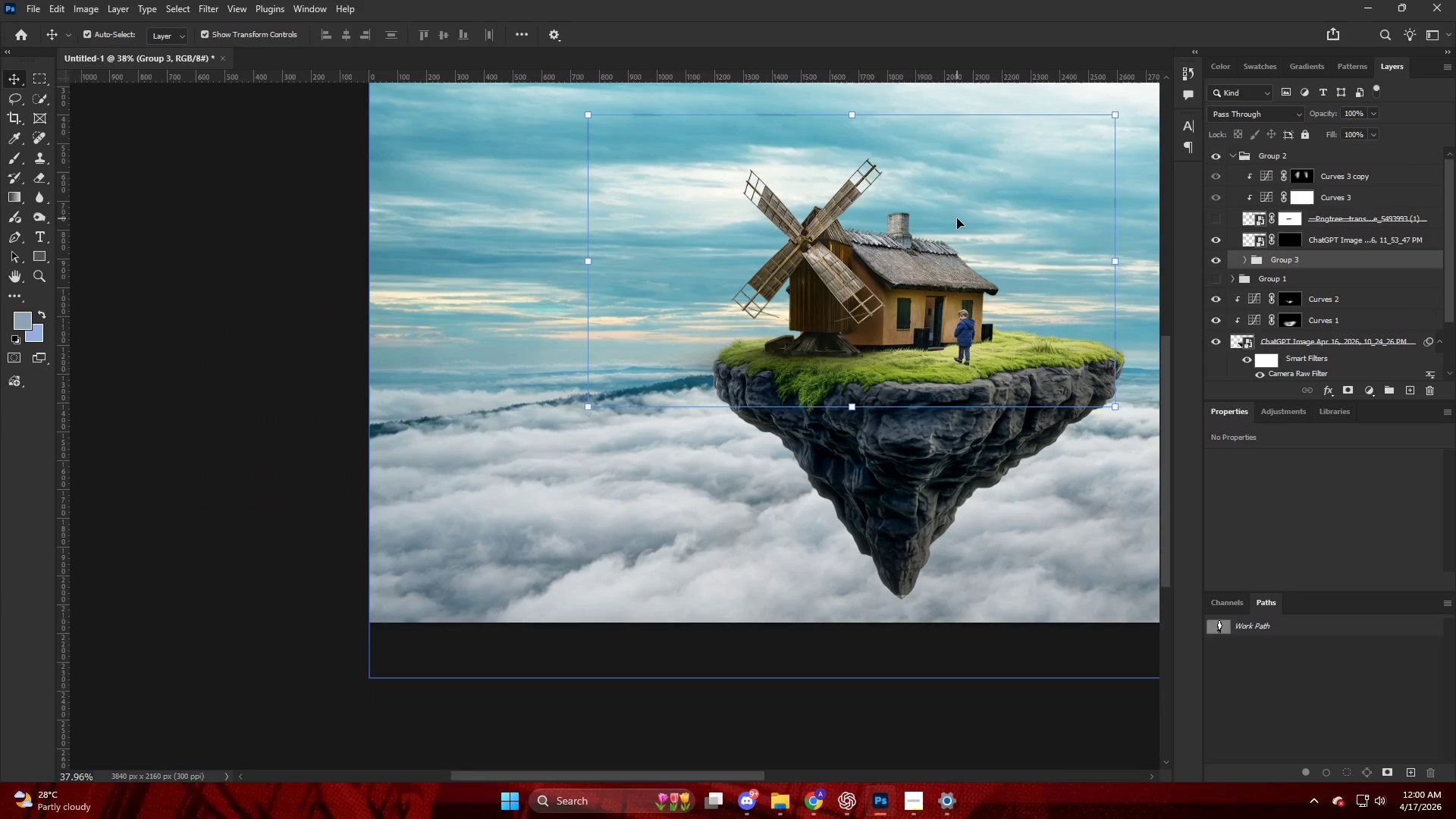 
scroll: coordinate [959, 220], scroll_direction: down, amount: 5.0
 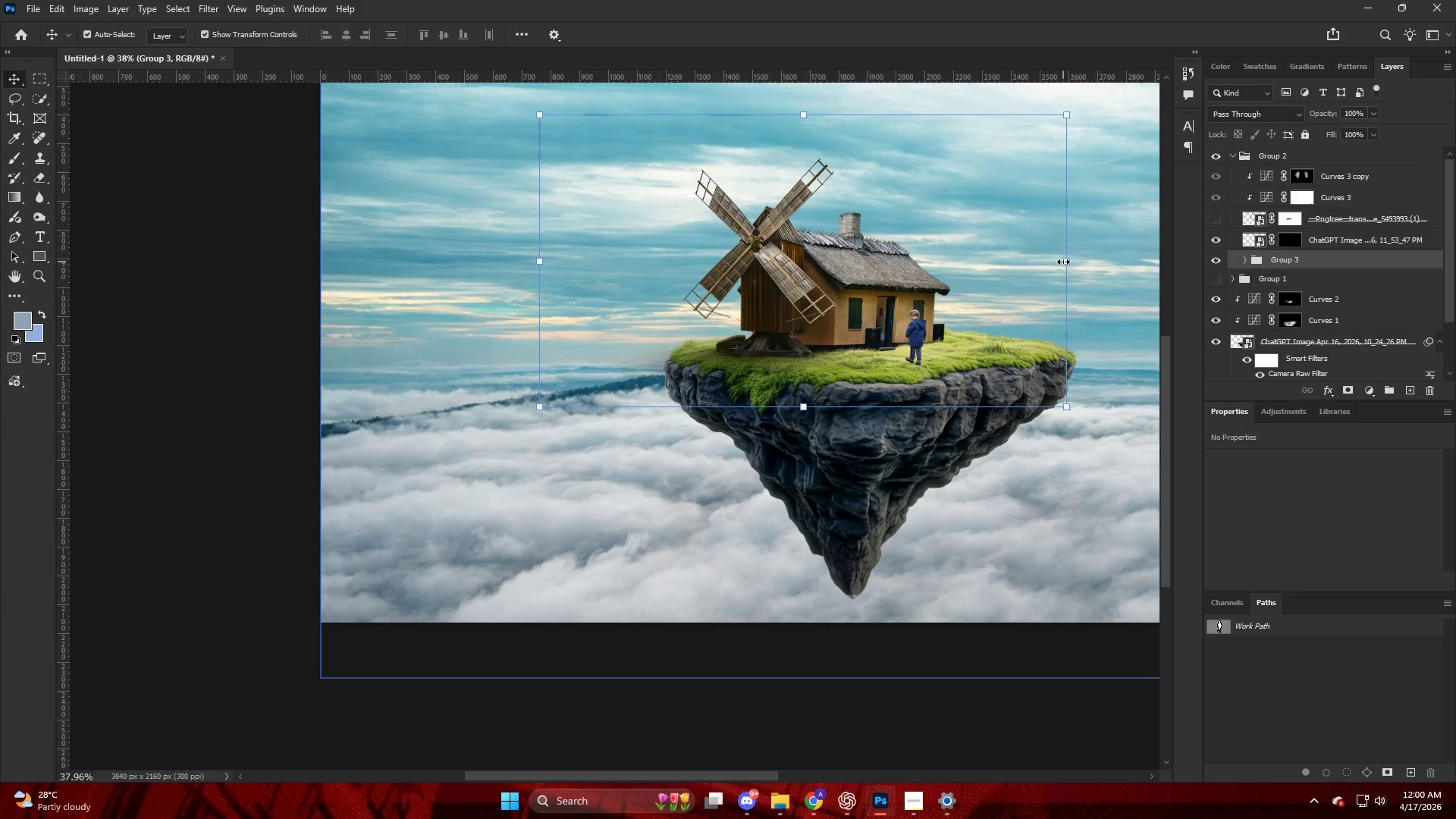 
left_click_drag(start_coordinate=[1065, 262], to_coordinate=[1108, 266])
 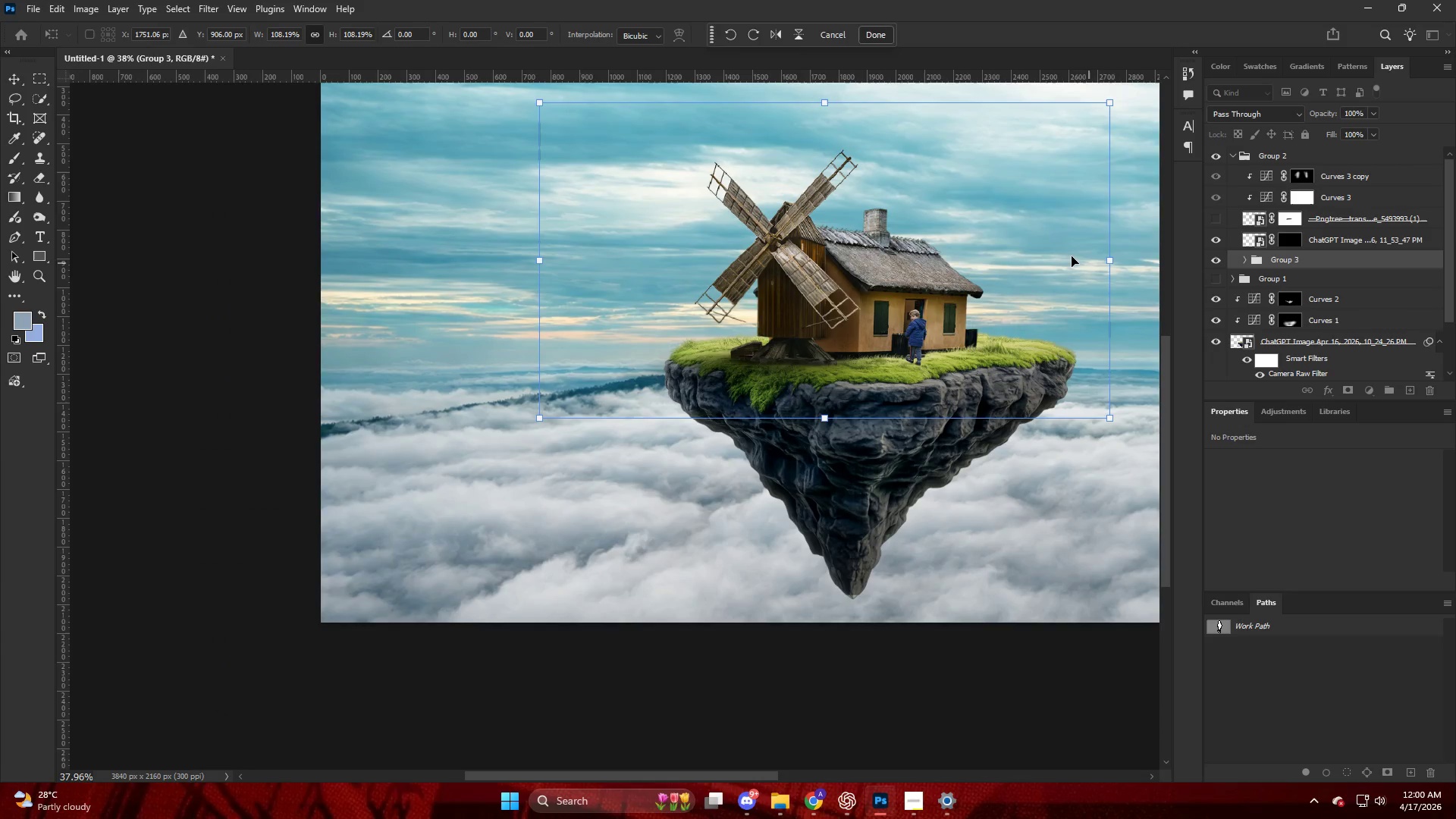 
left_click_drag(start_coordinate=[1068, 256], to_coordinate=[1053, 248])
 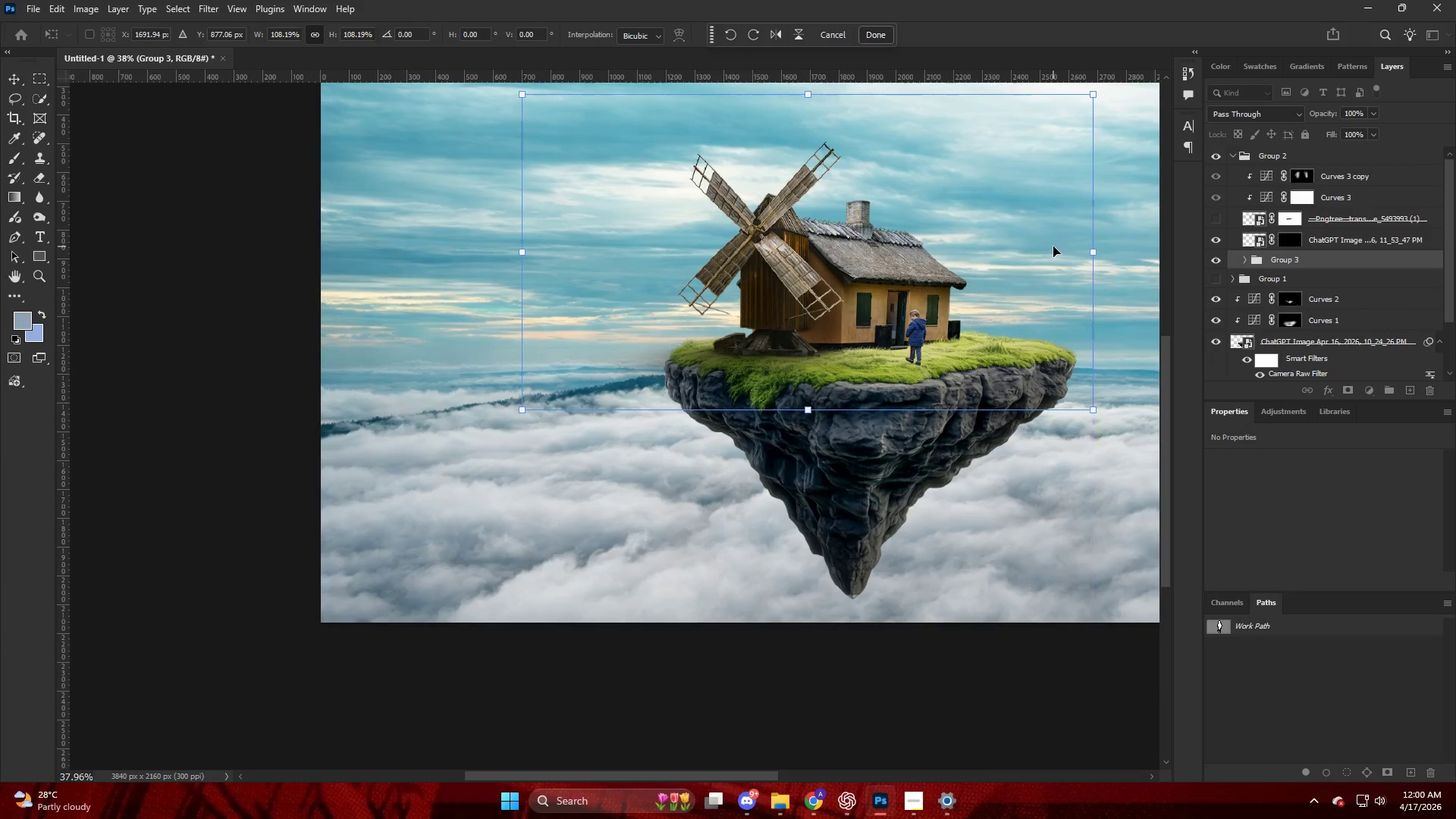 
key(Control+ControlLeft)
 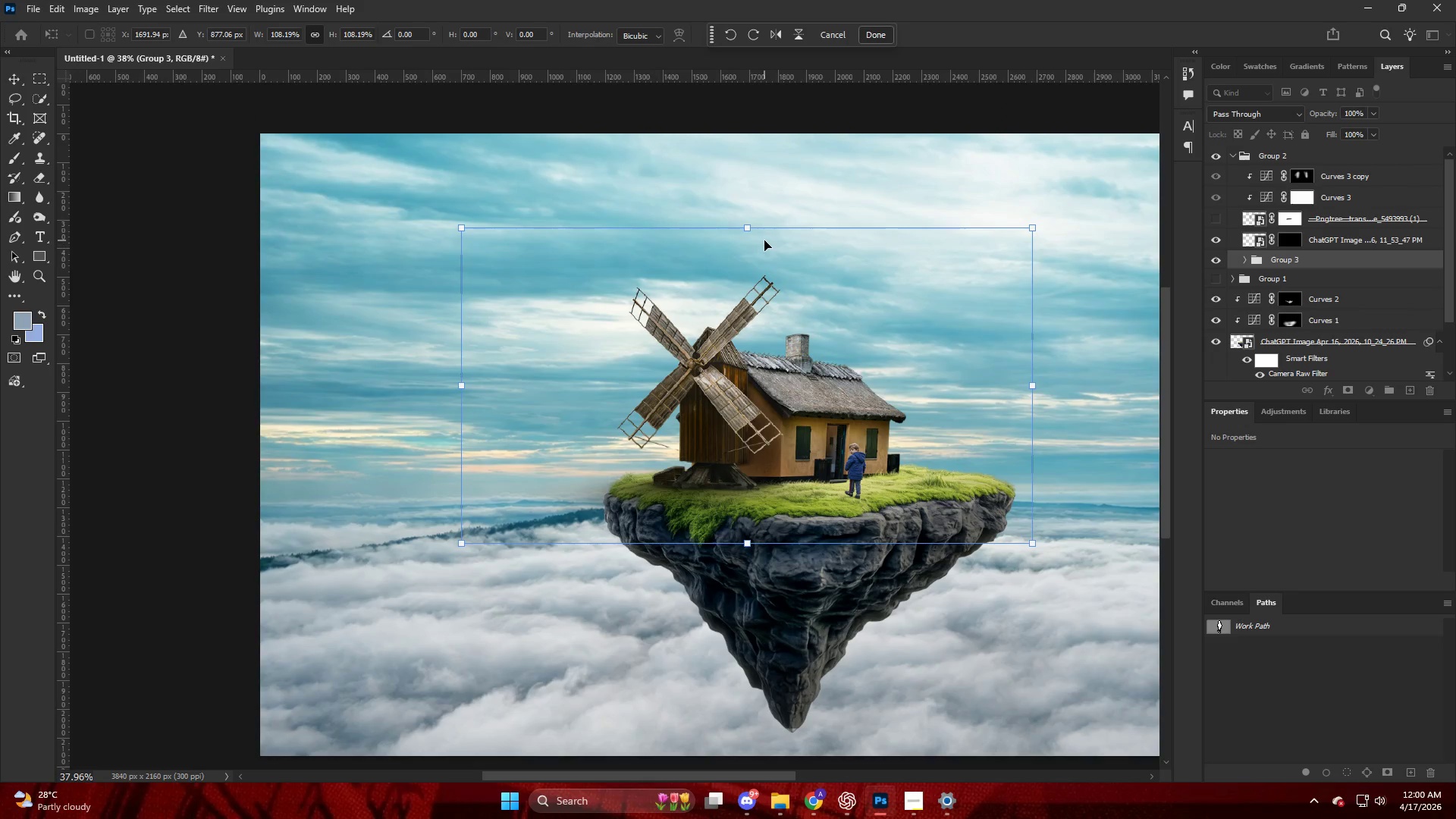 
scroll: coordinate [1260, 282], scroll_direction: up, amount: 11.0
 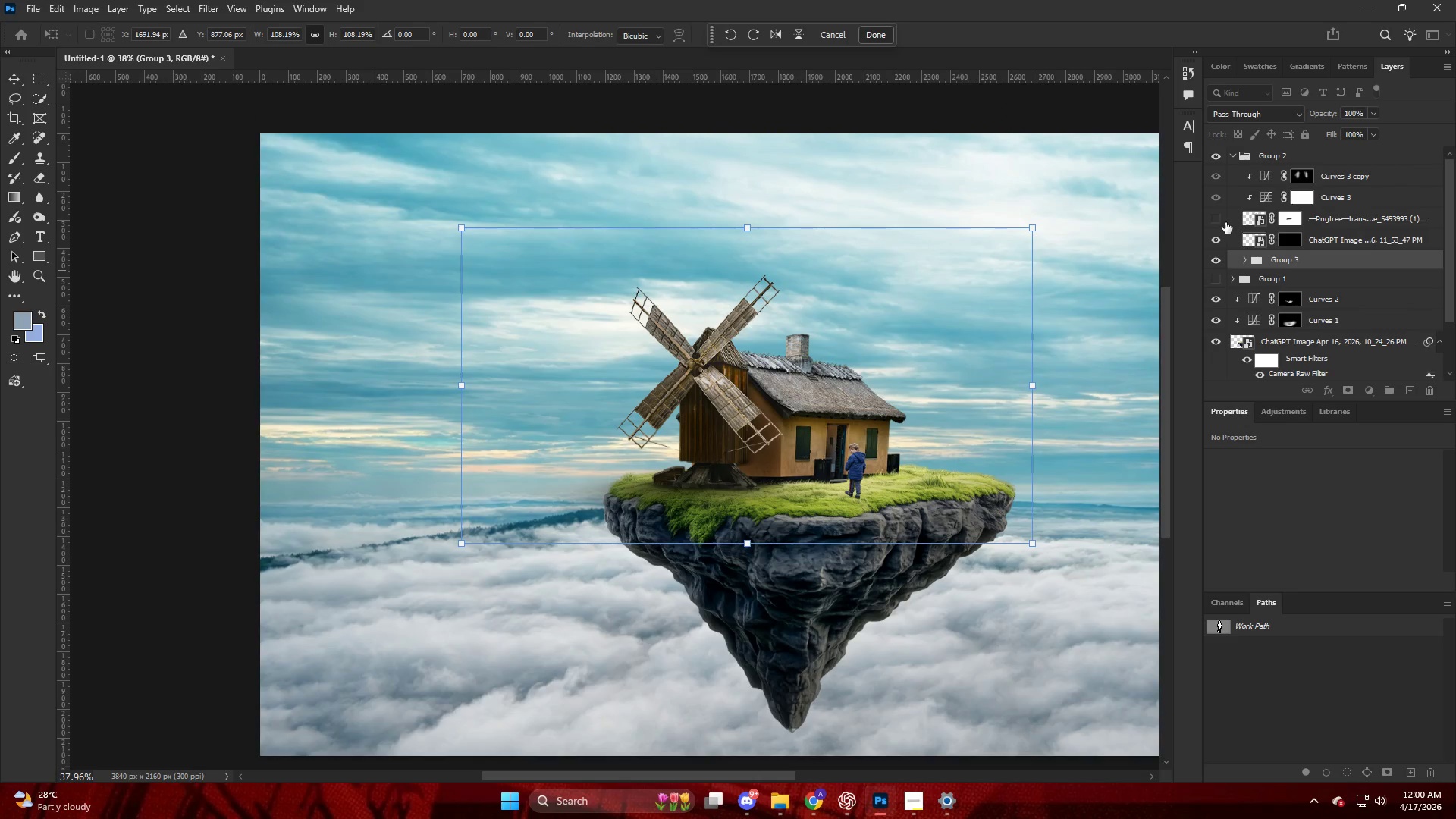 
left_click([1218, 217])
 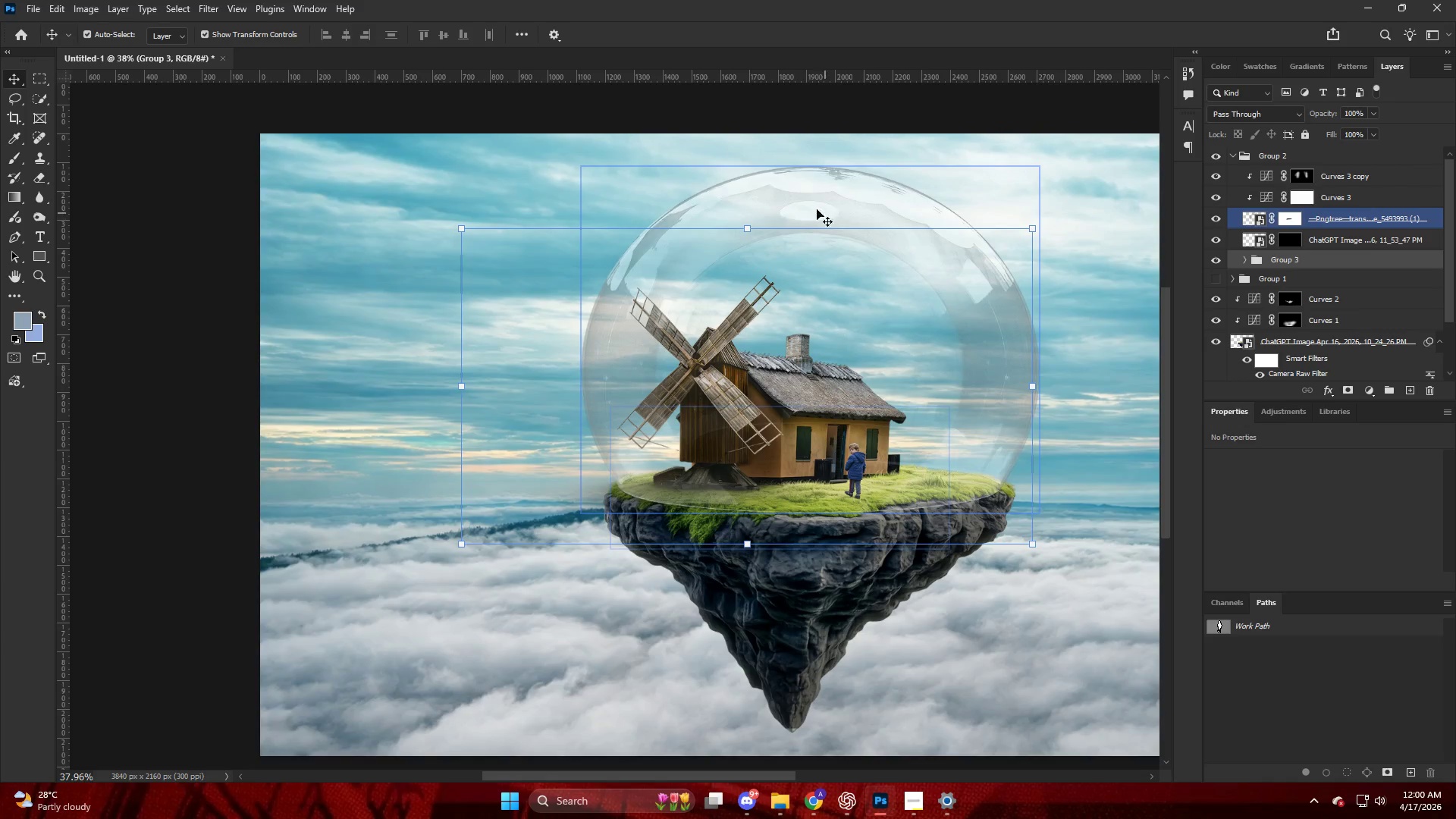 
left_click_drag(start_coordinate=[751, 227], to_coordinate=[758, 197])
 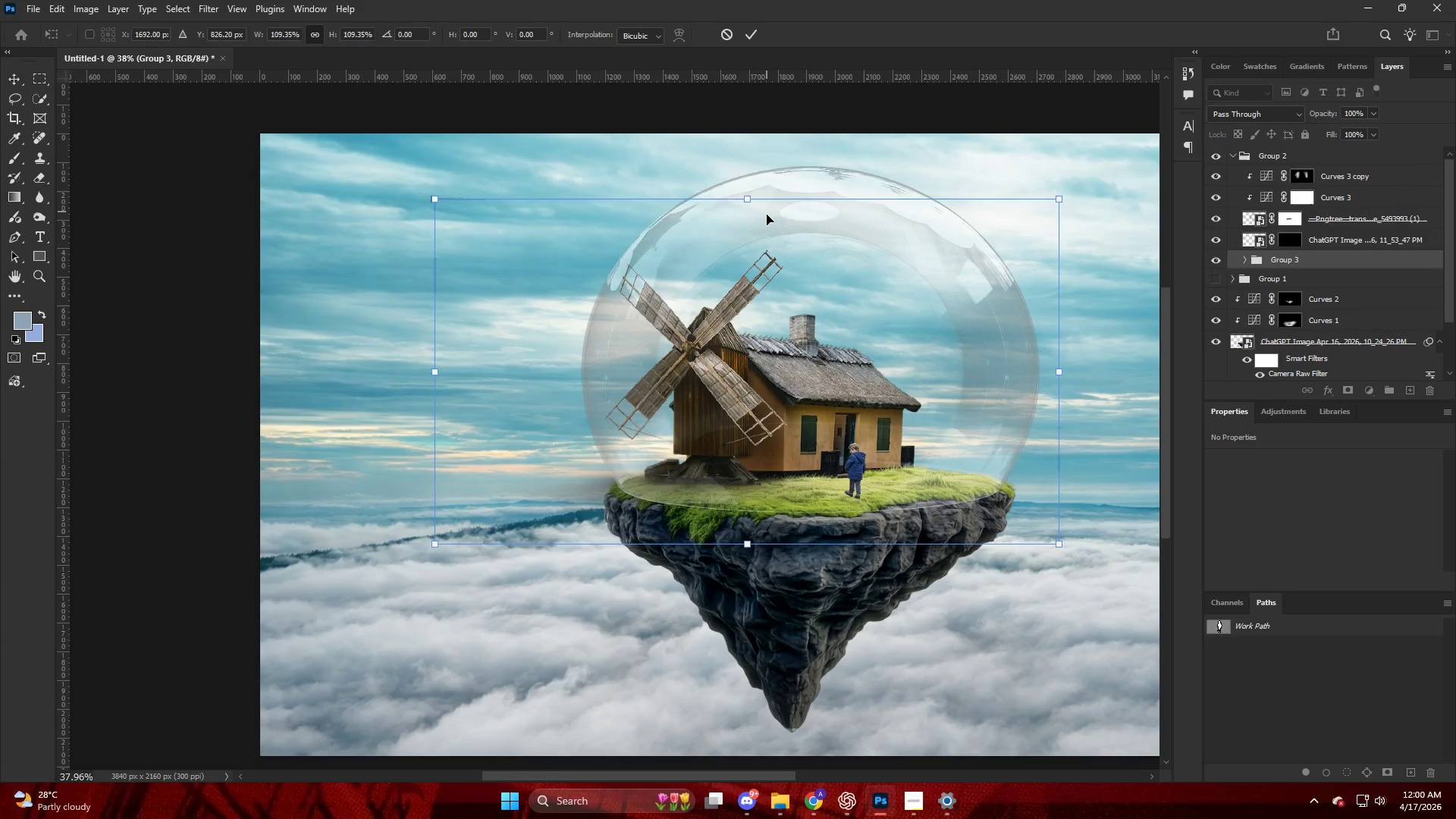 
left_click_drag(start_coordinate=[767, 213], to_coordinate=[765, 220])
 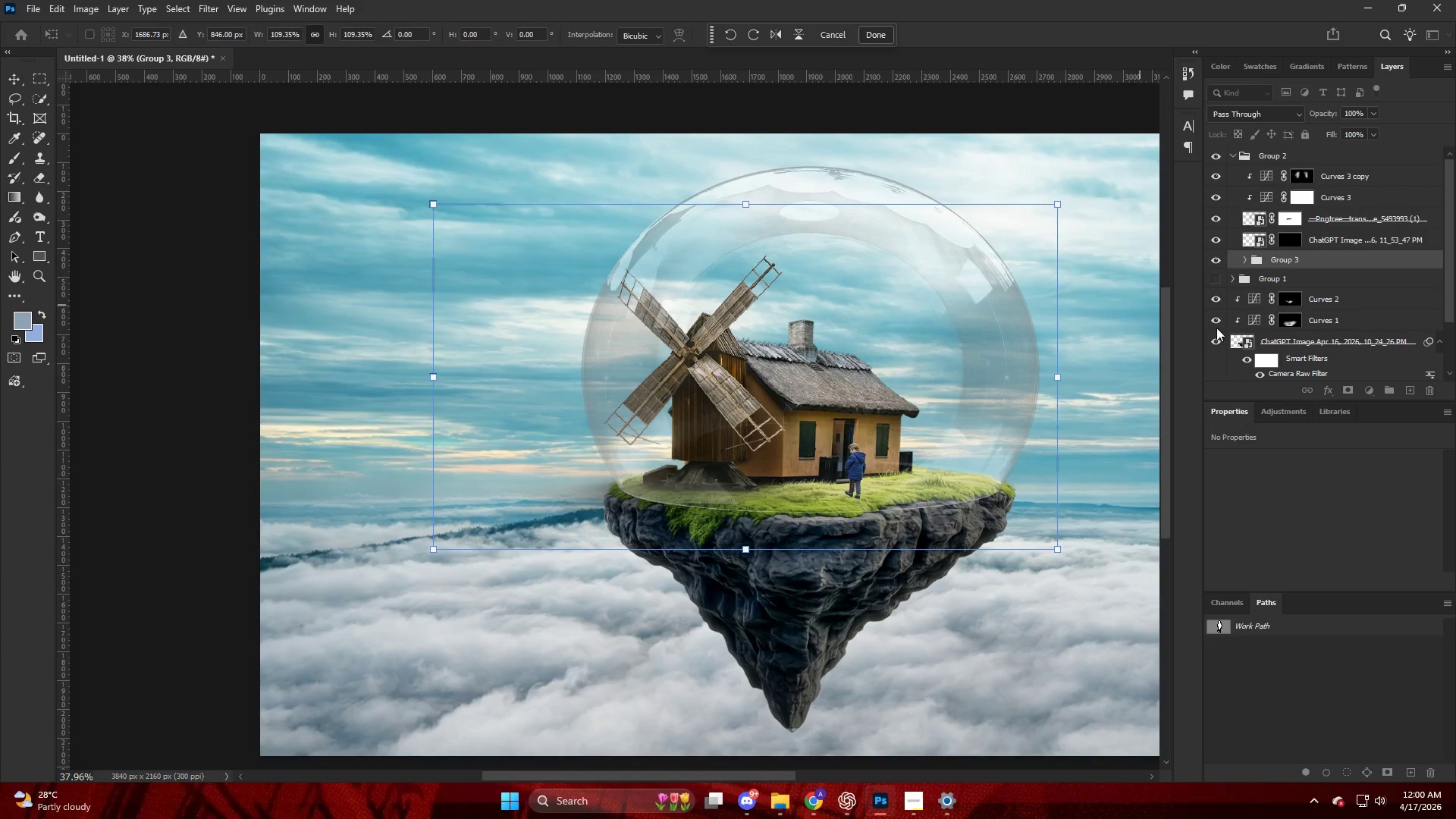 
left_click([1321, 342])
 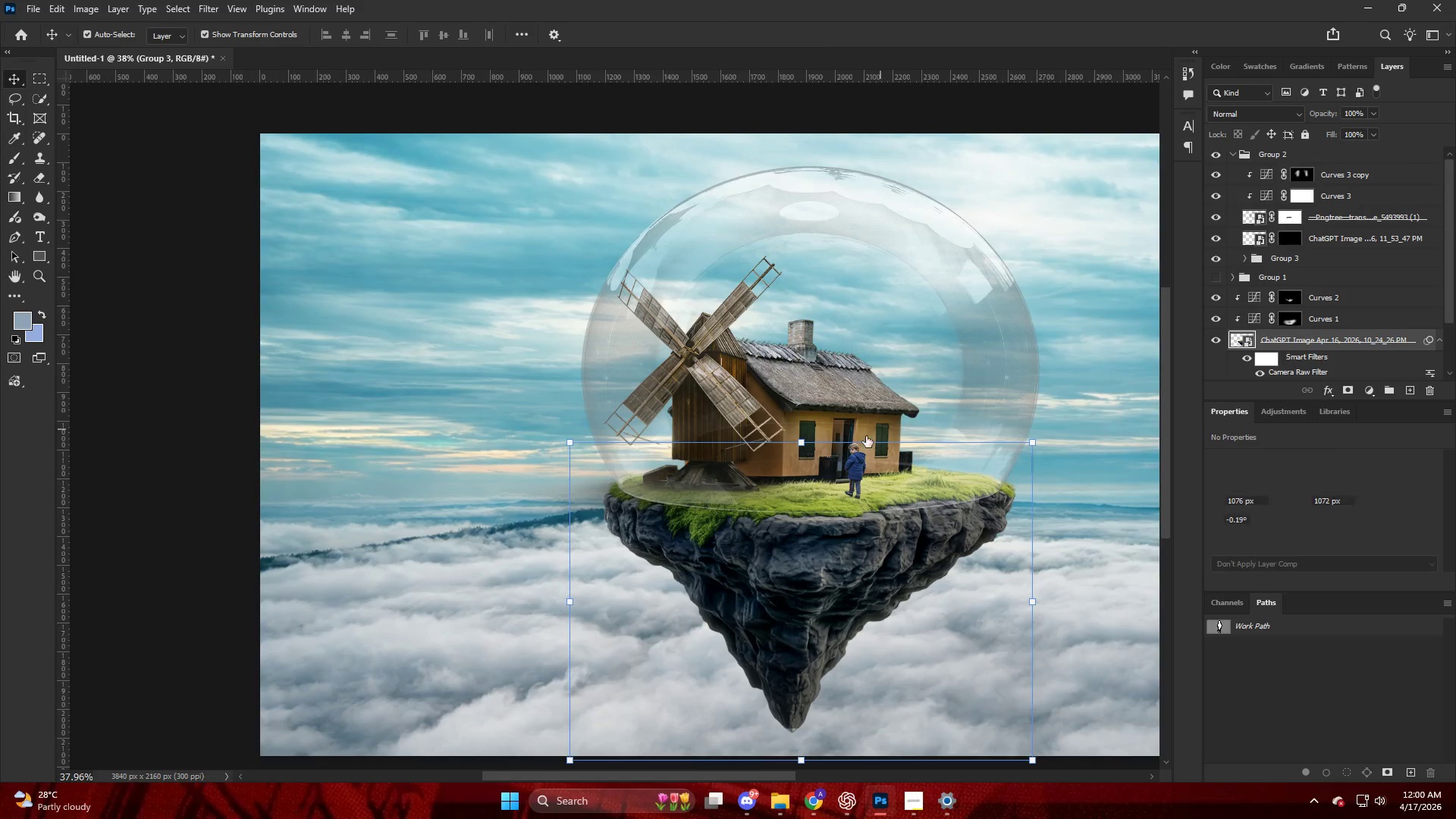 
hold_key(key=AltLeft, duration=0.7)
 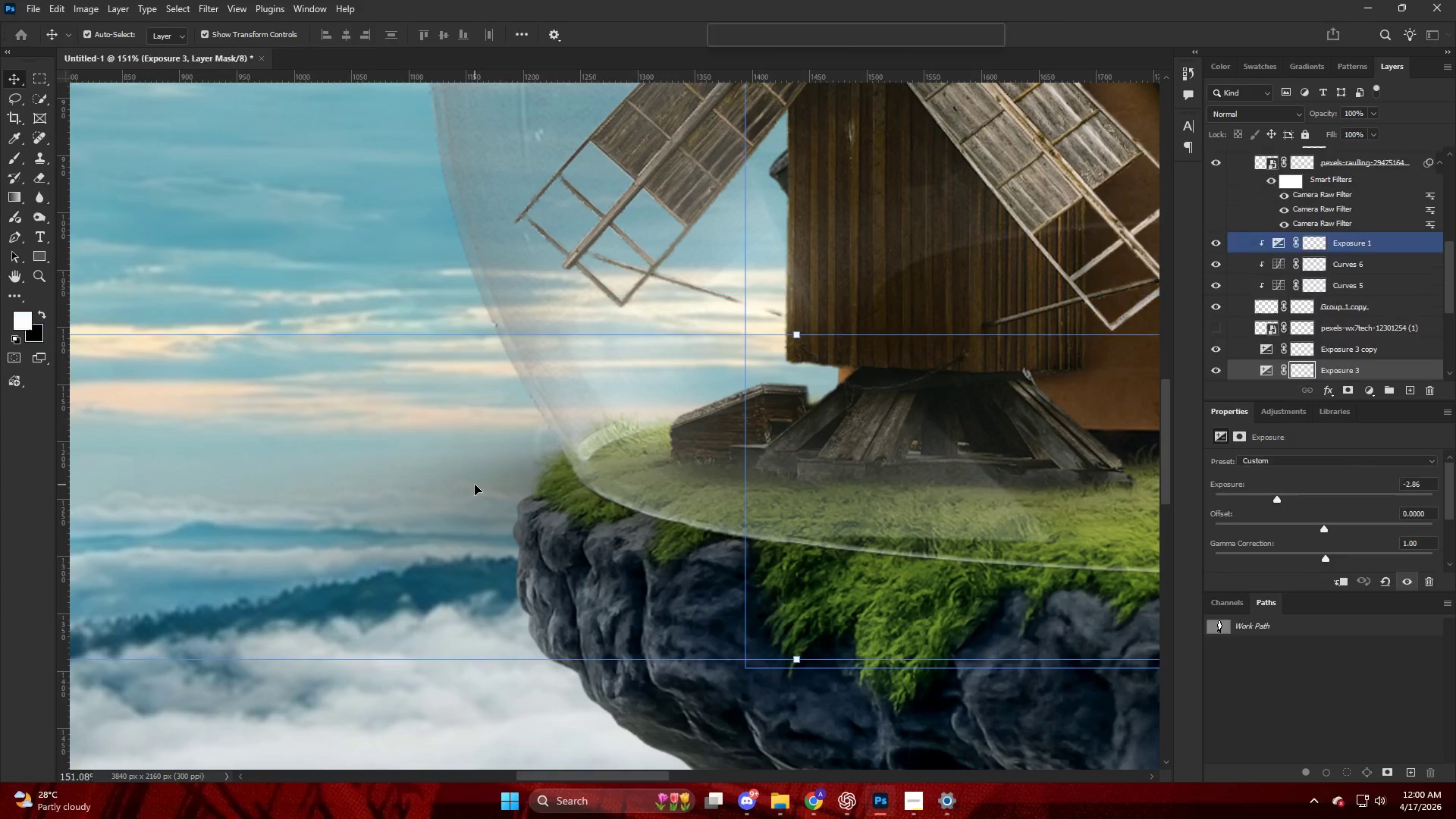 
key(V)
 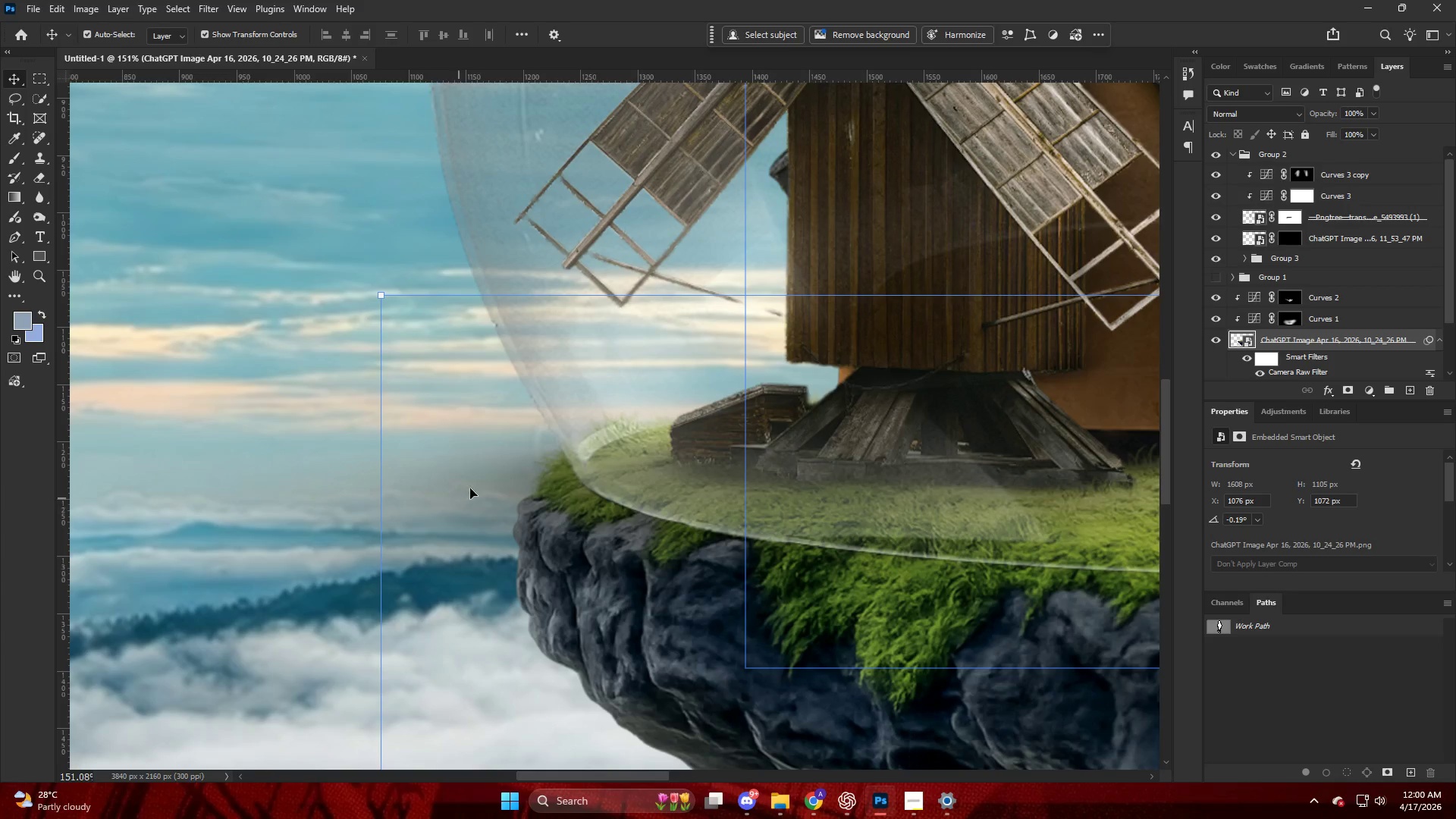 
left_click([475, 485])
 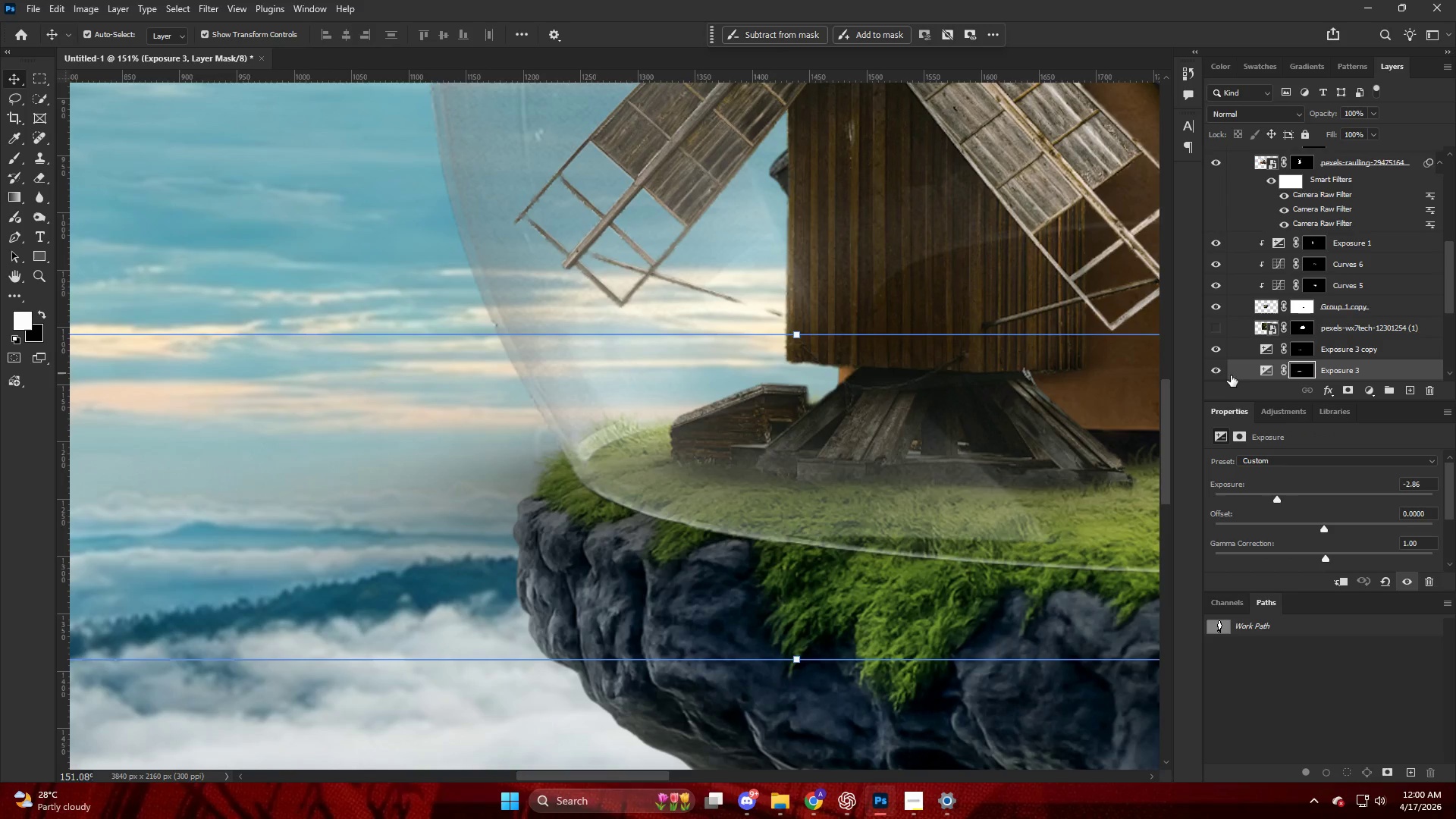 
scroll: coordinate [464, 544], scroll_direction: up, amount: 15.0
 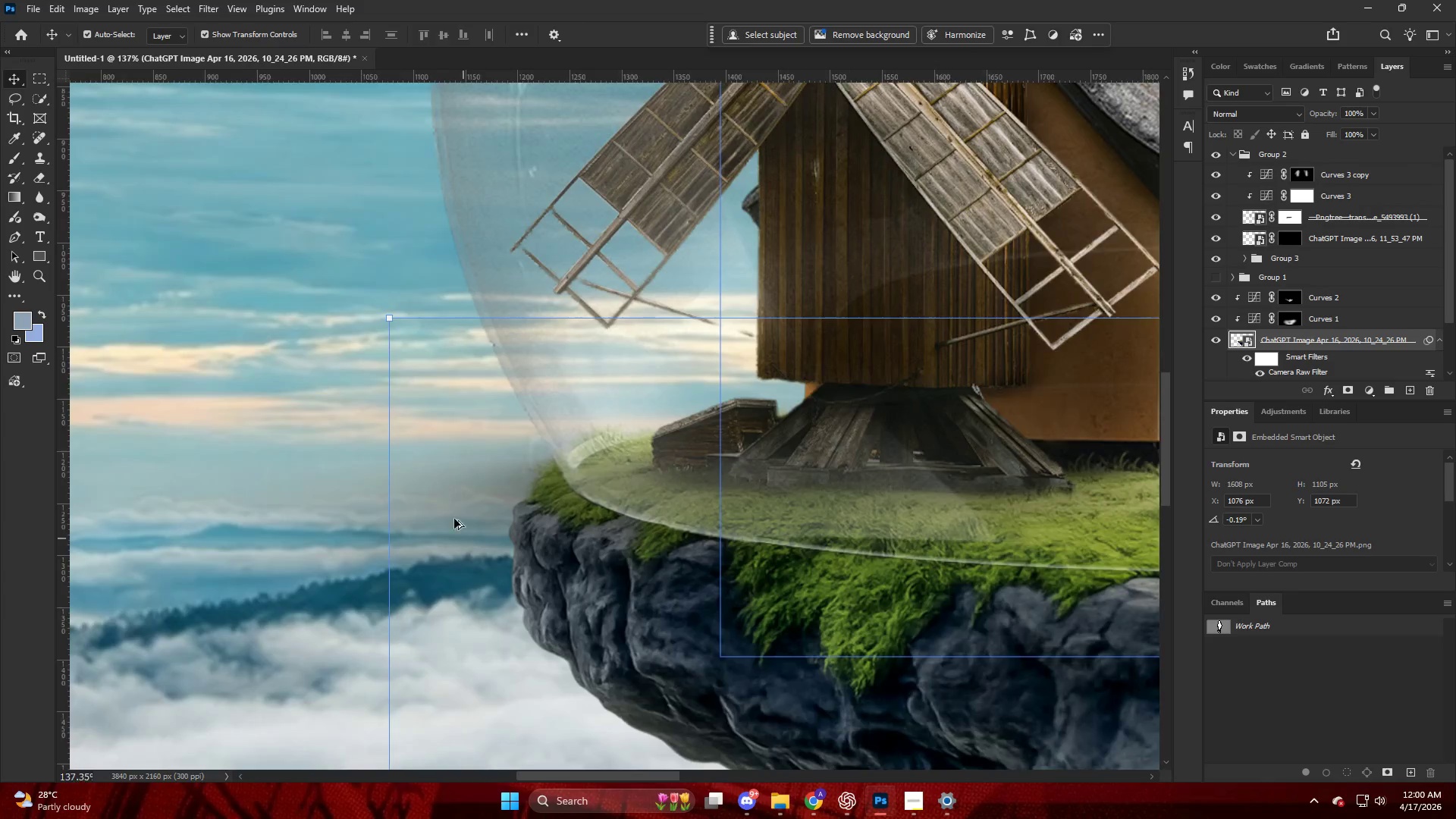 
double_click([1217, 373])
 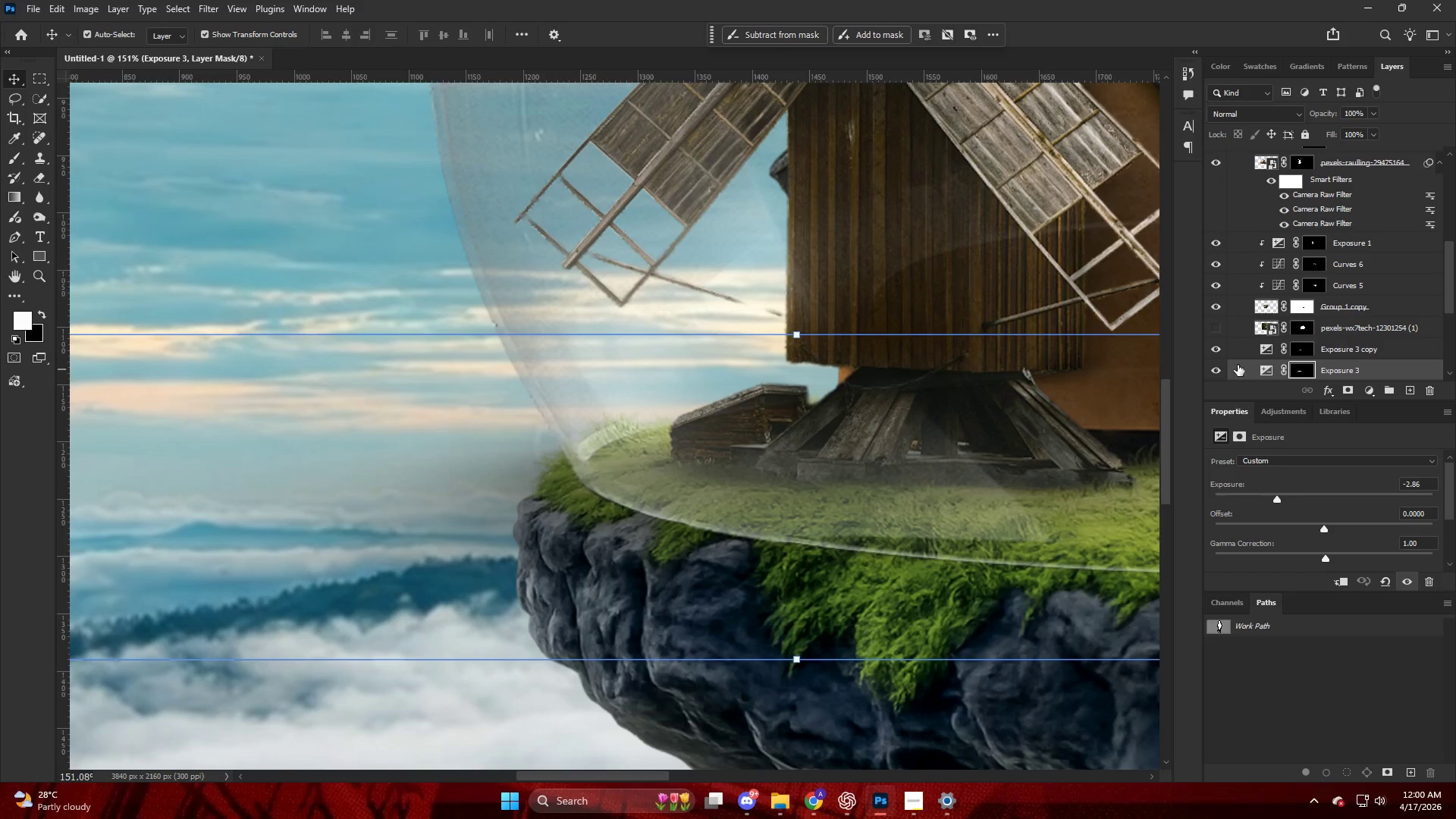 
hold_key(key=AltLeft, duration=0.58)
 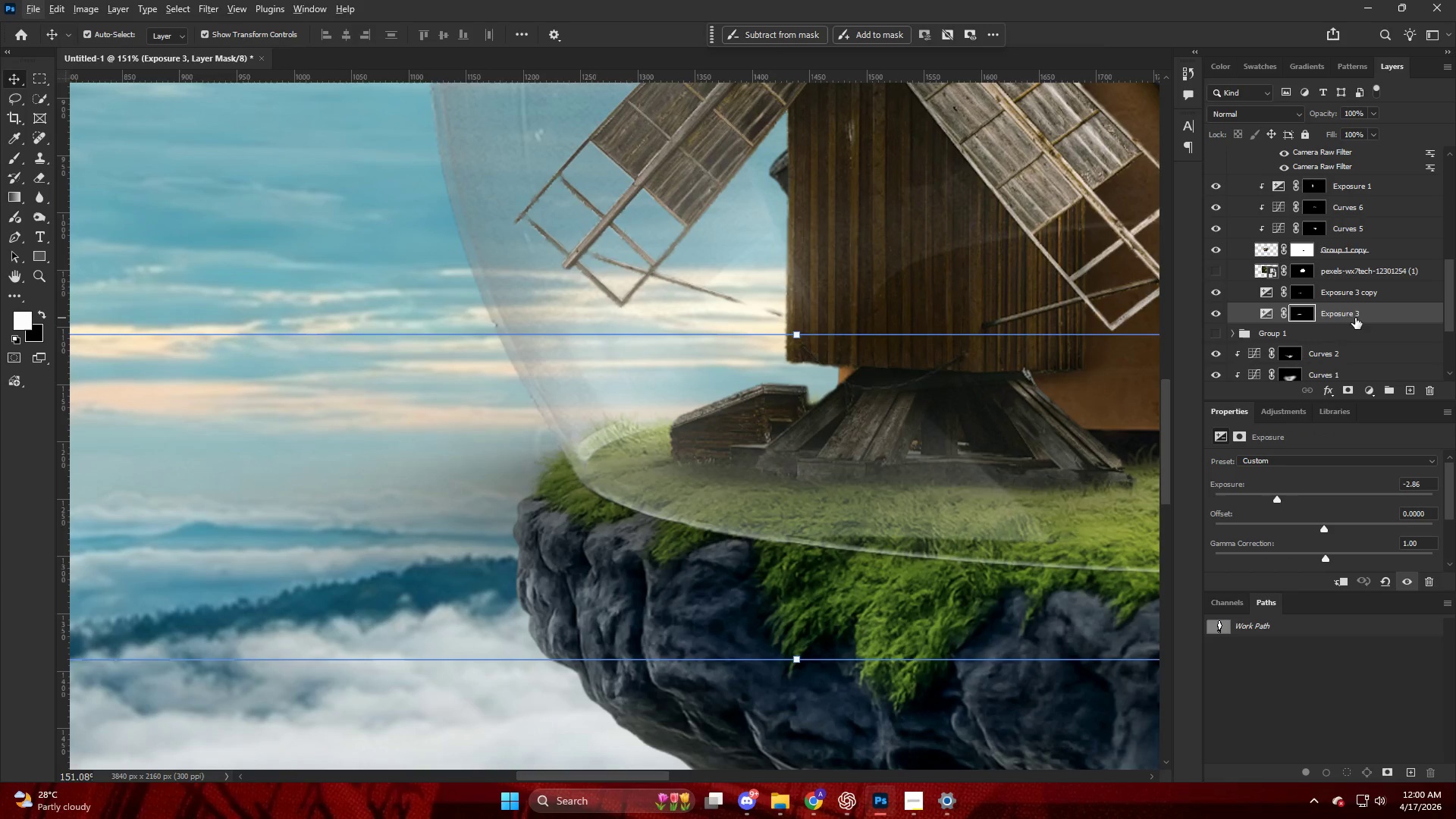 
scroll: coordinate [1314, 356], scroll_direction: down, amount: 3.0
 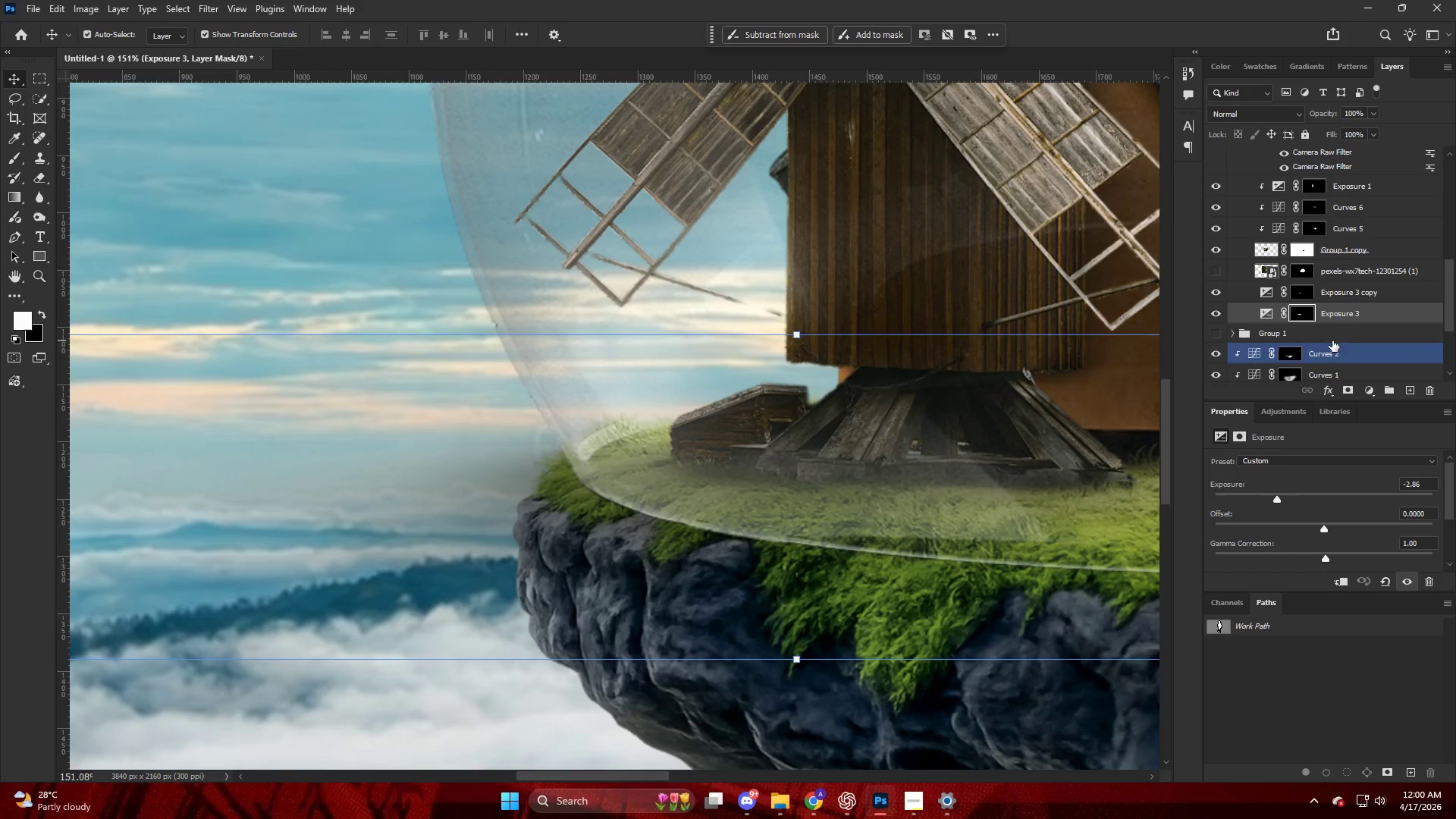 
left_click_drag(start_coordinate=[1355, 318], to_coordinate=[1353, 347])
 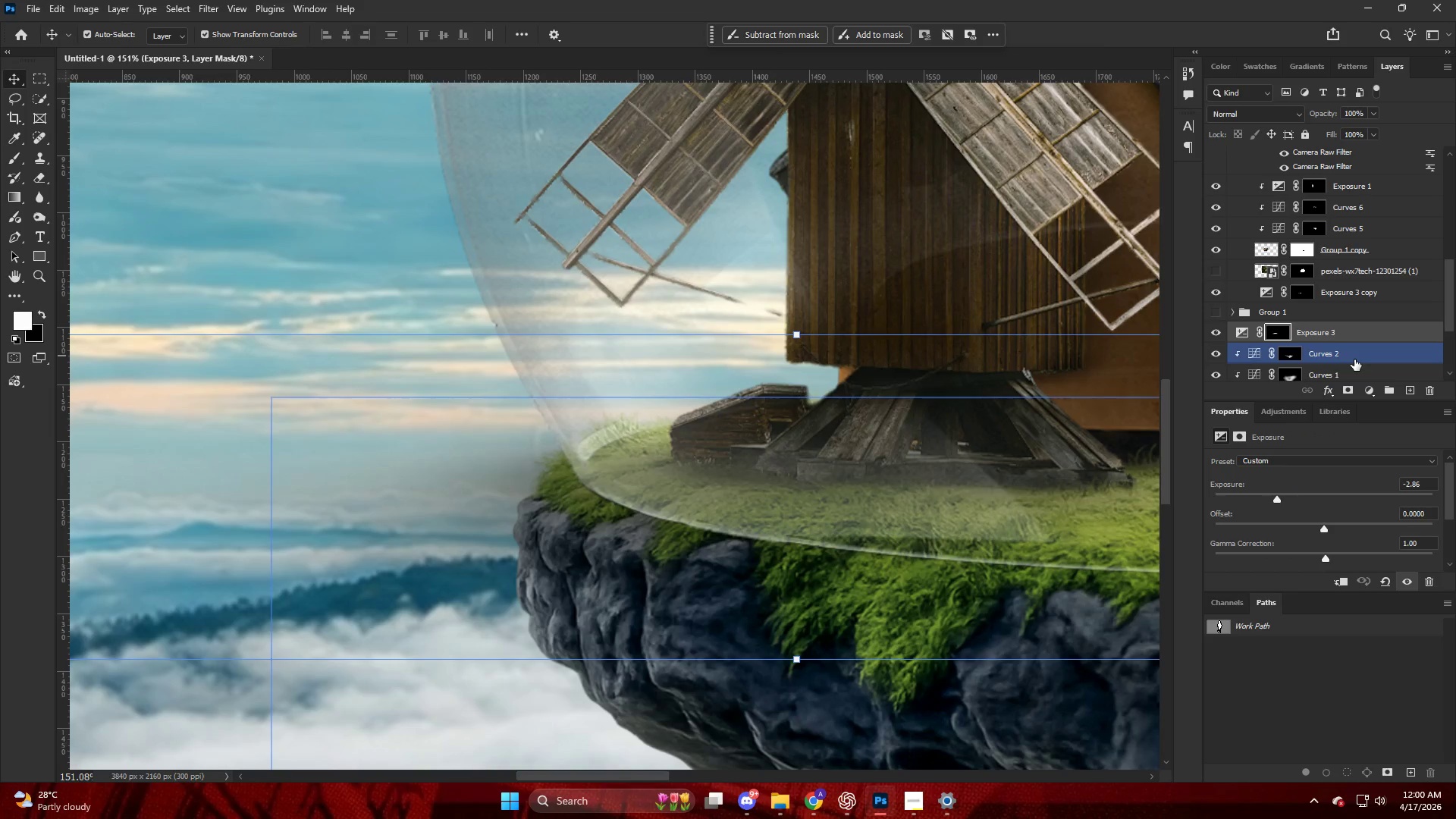 
hold_key(key=AltLeft, duration=0.89)
left_click([1354, 344])
 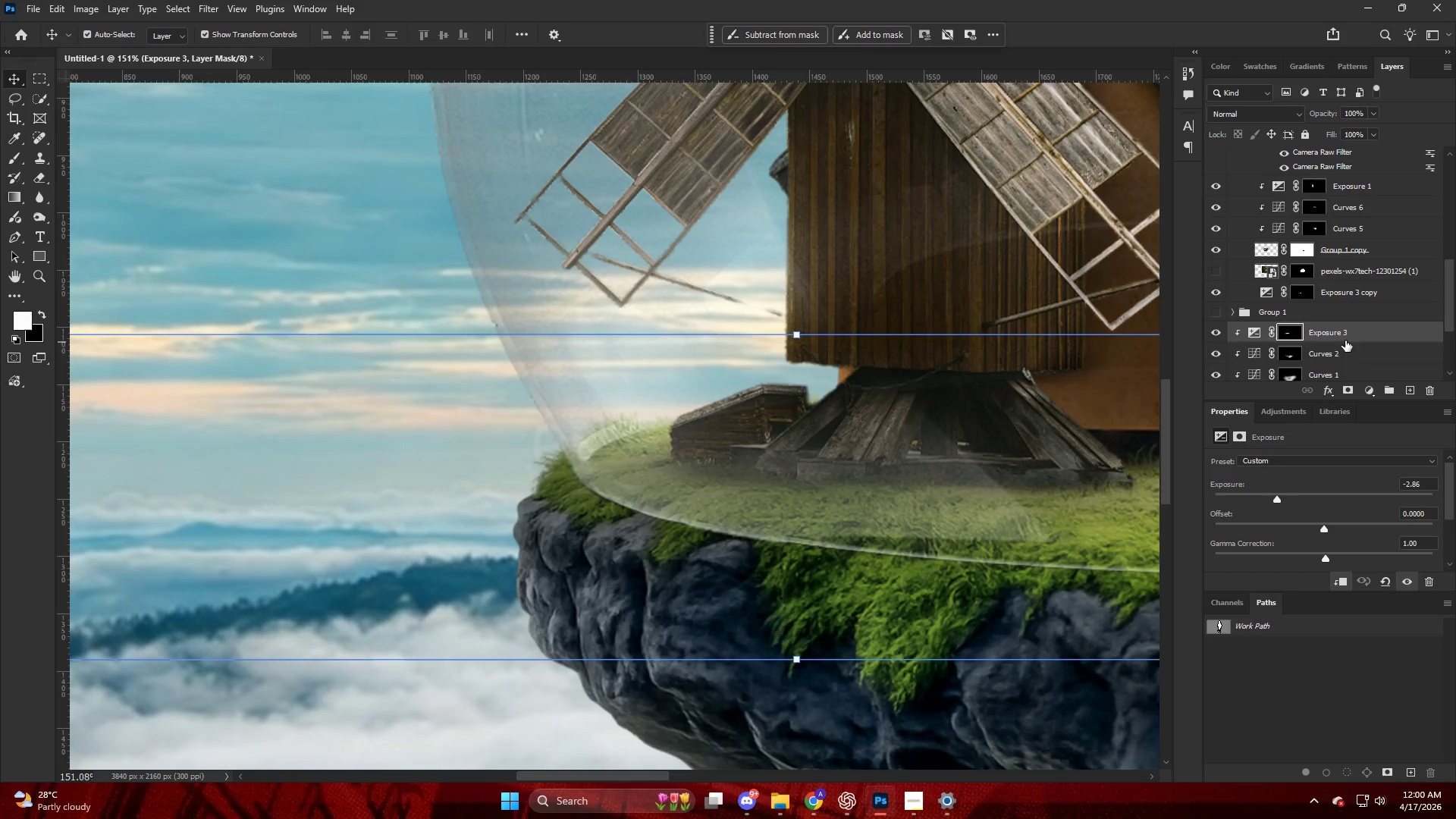 
hold_key(key=AltLeft, duration=0.75)
 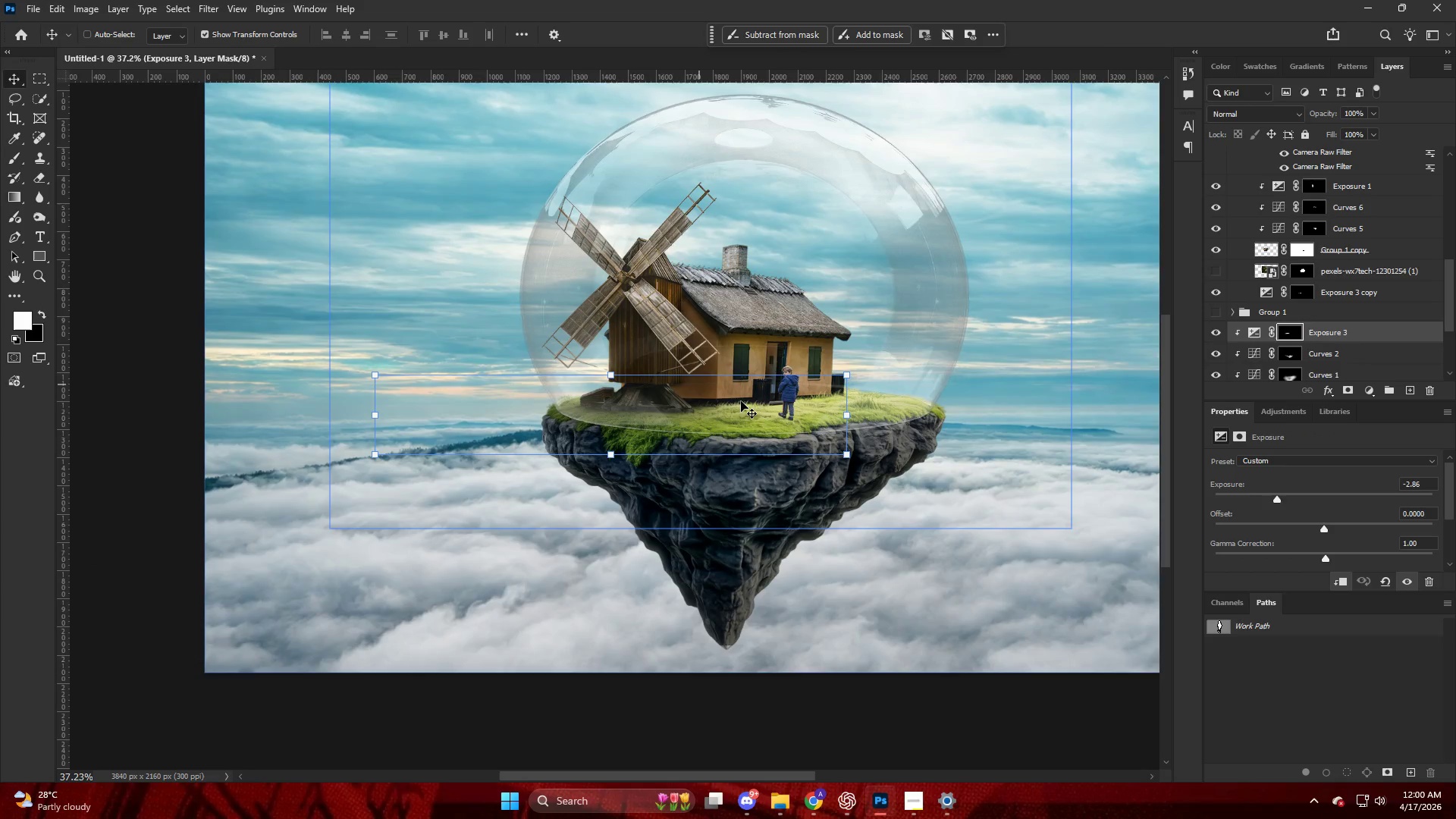 
key(Control+ControlLeft)
 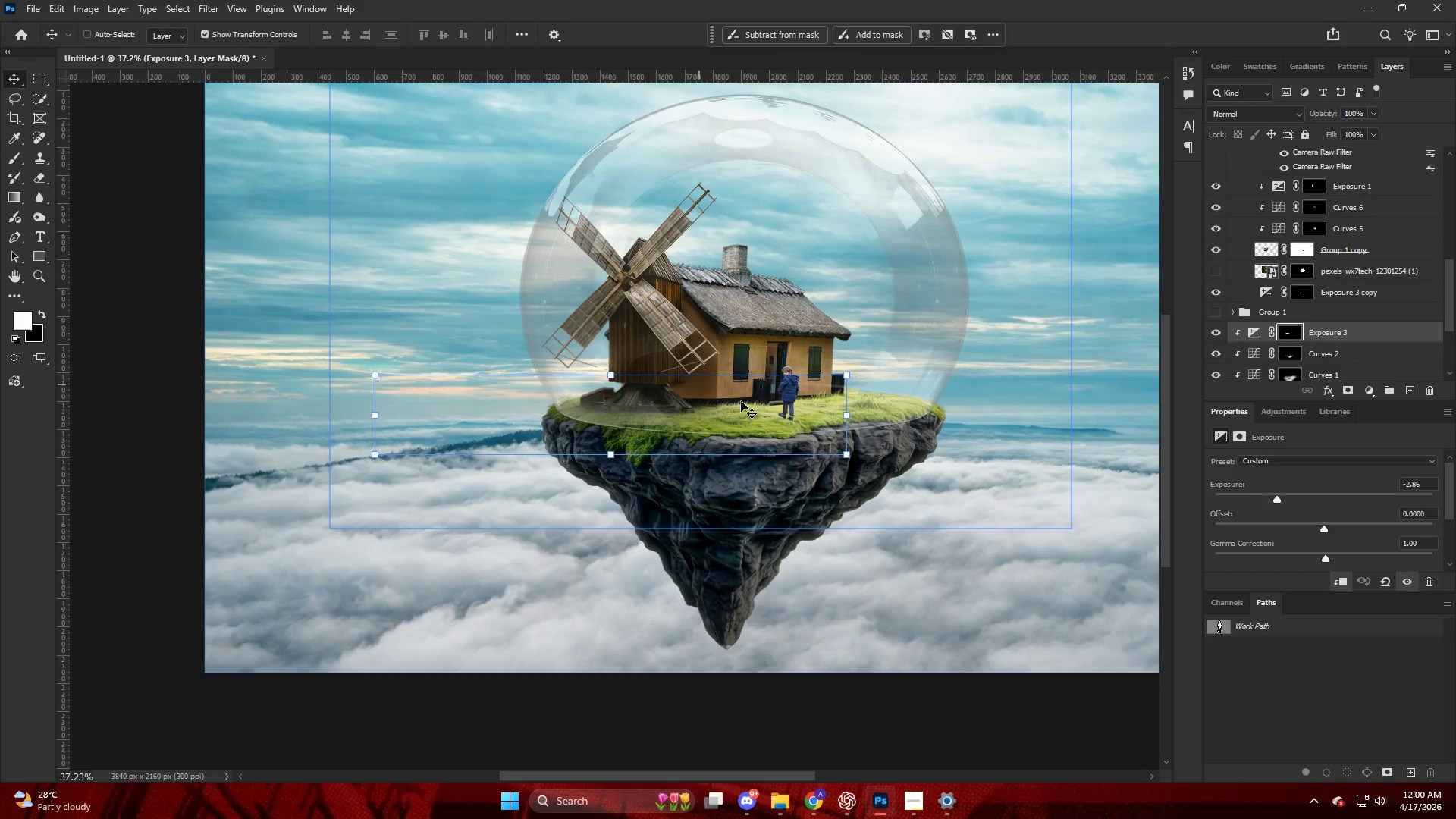 
key(Alt+AltLeft)
 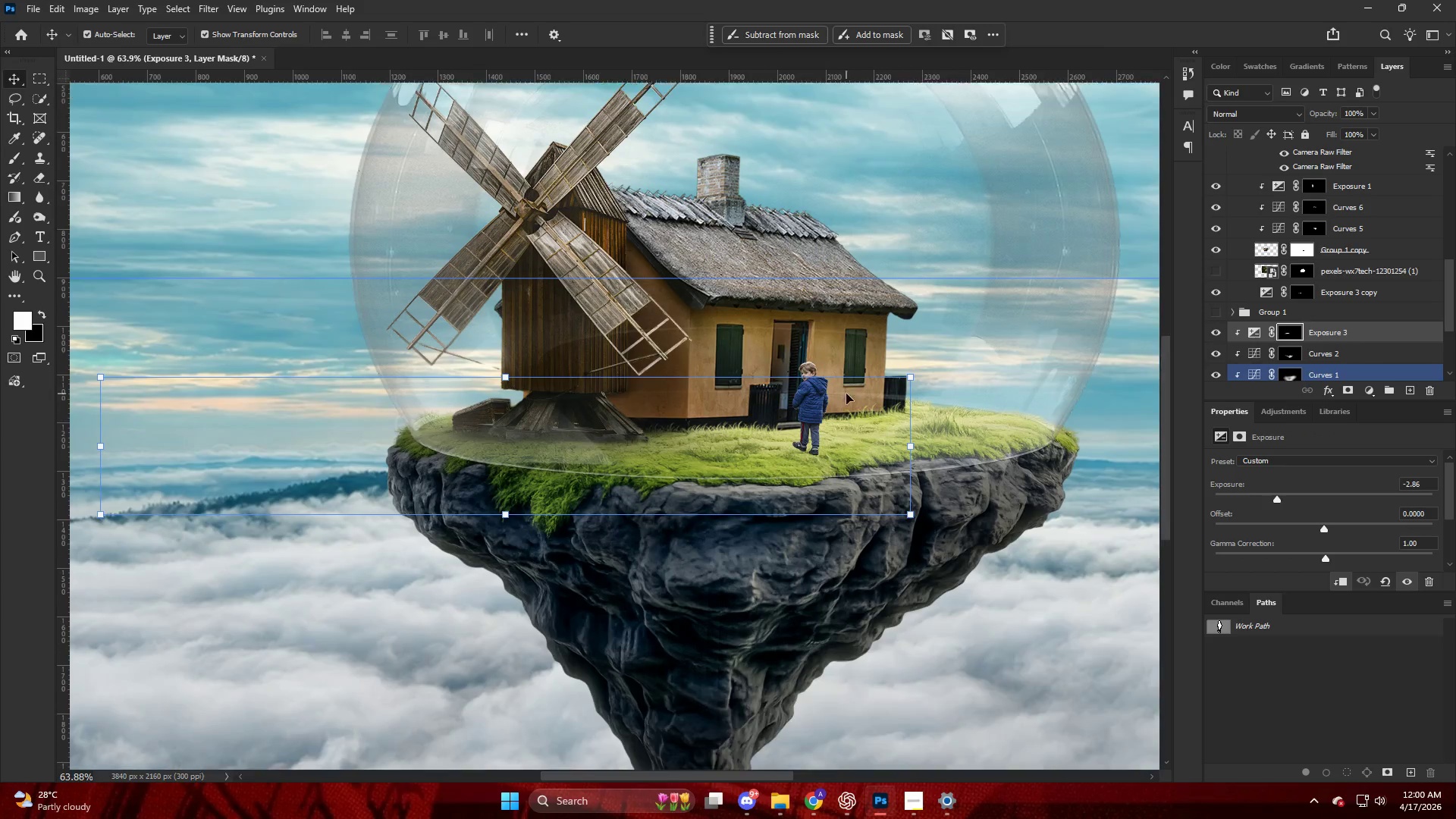 
hold_key(key=AltLeft, duration=0.38)
 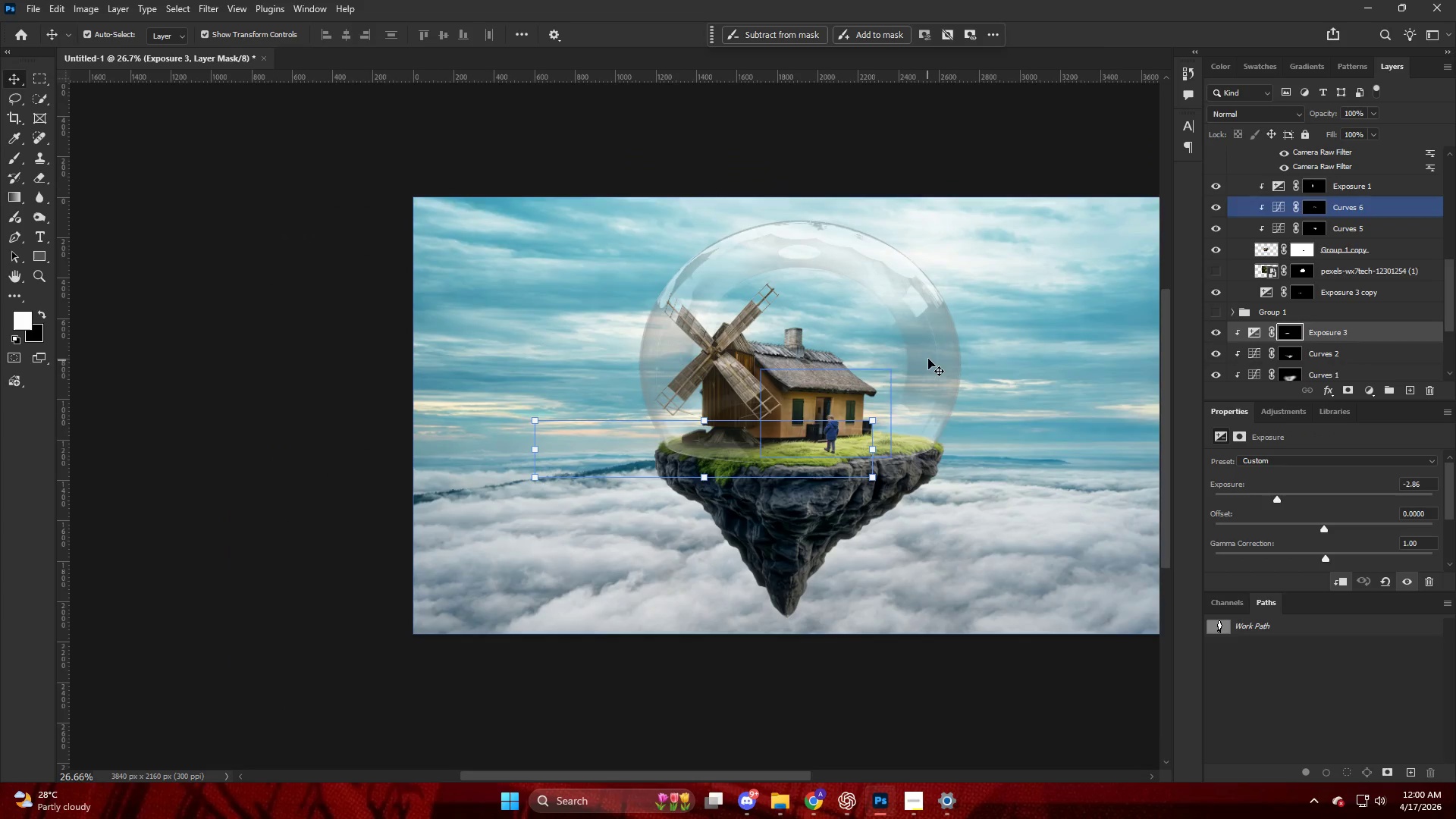 
hold_key(key=AltLeft, duration=0.7)
 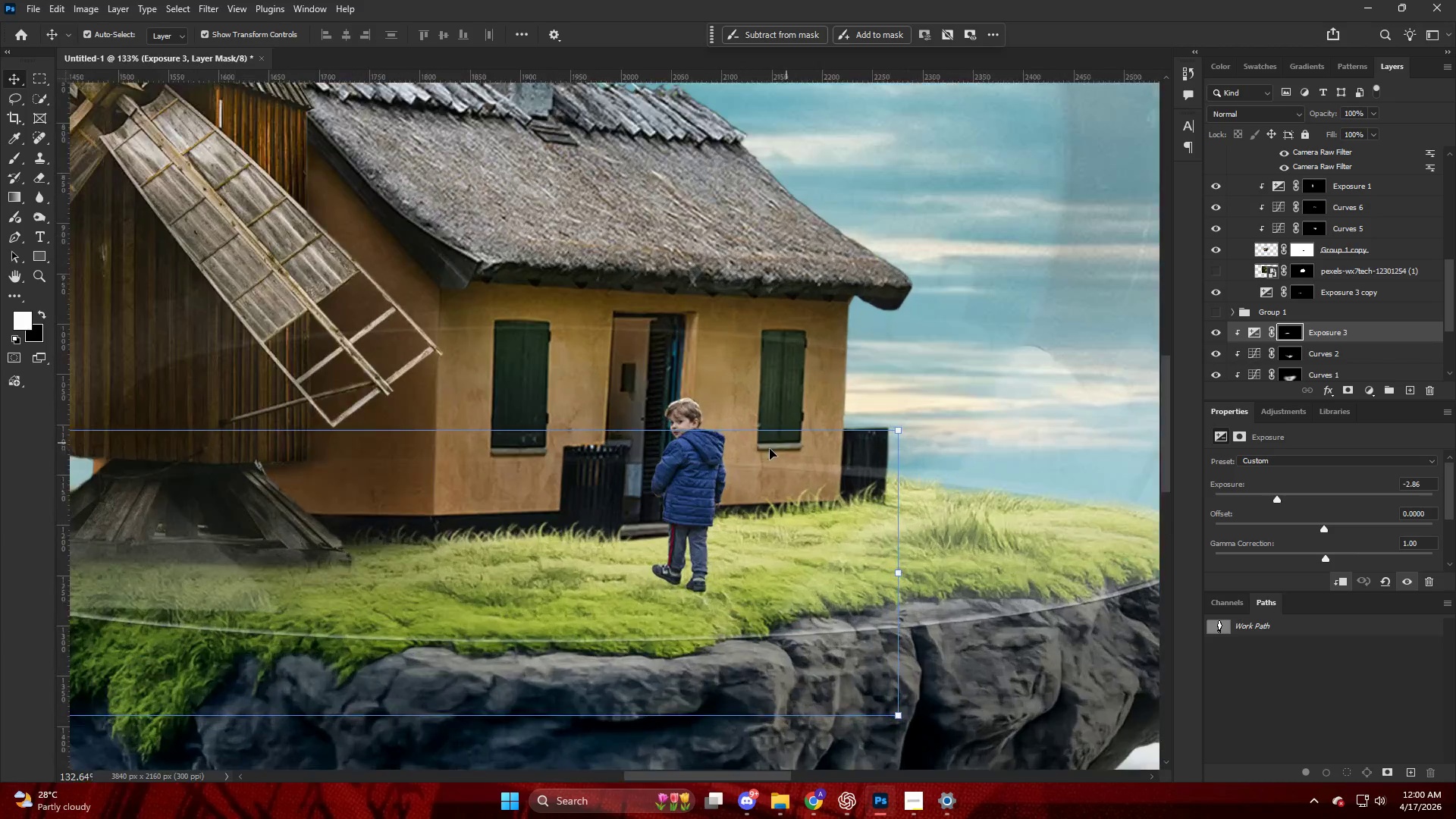 
key(V)
 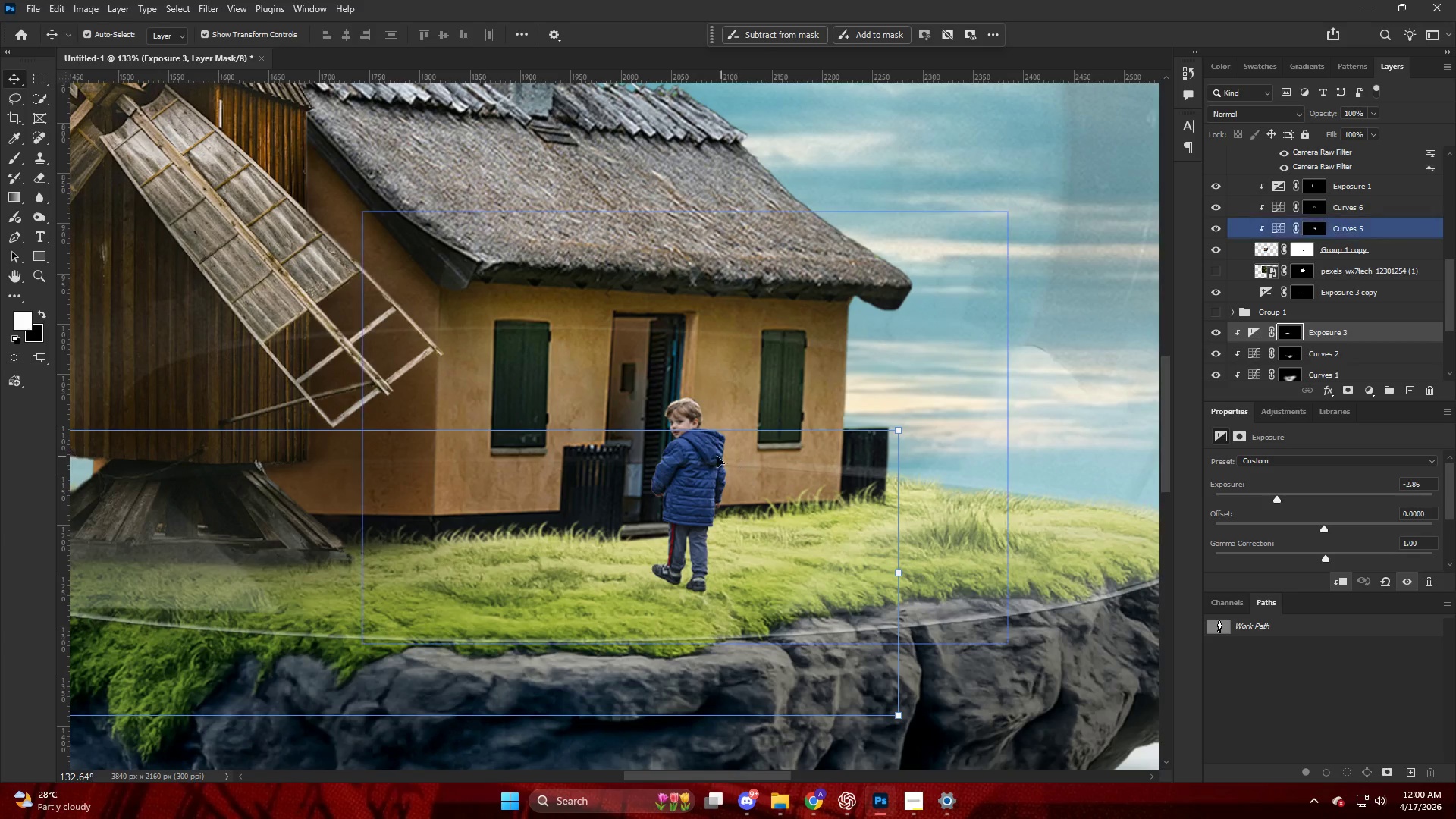 
scroll: coordinate [788, 443], scroll_direction: down, amount: 1.0
 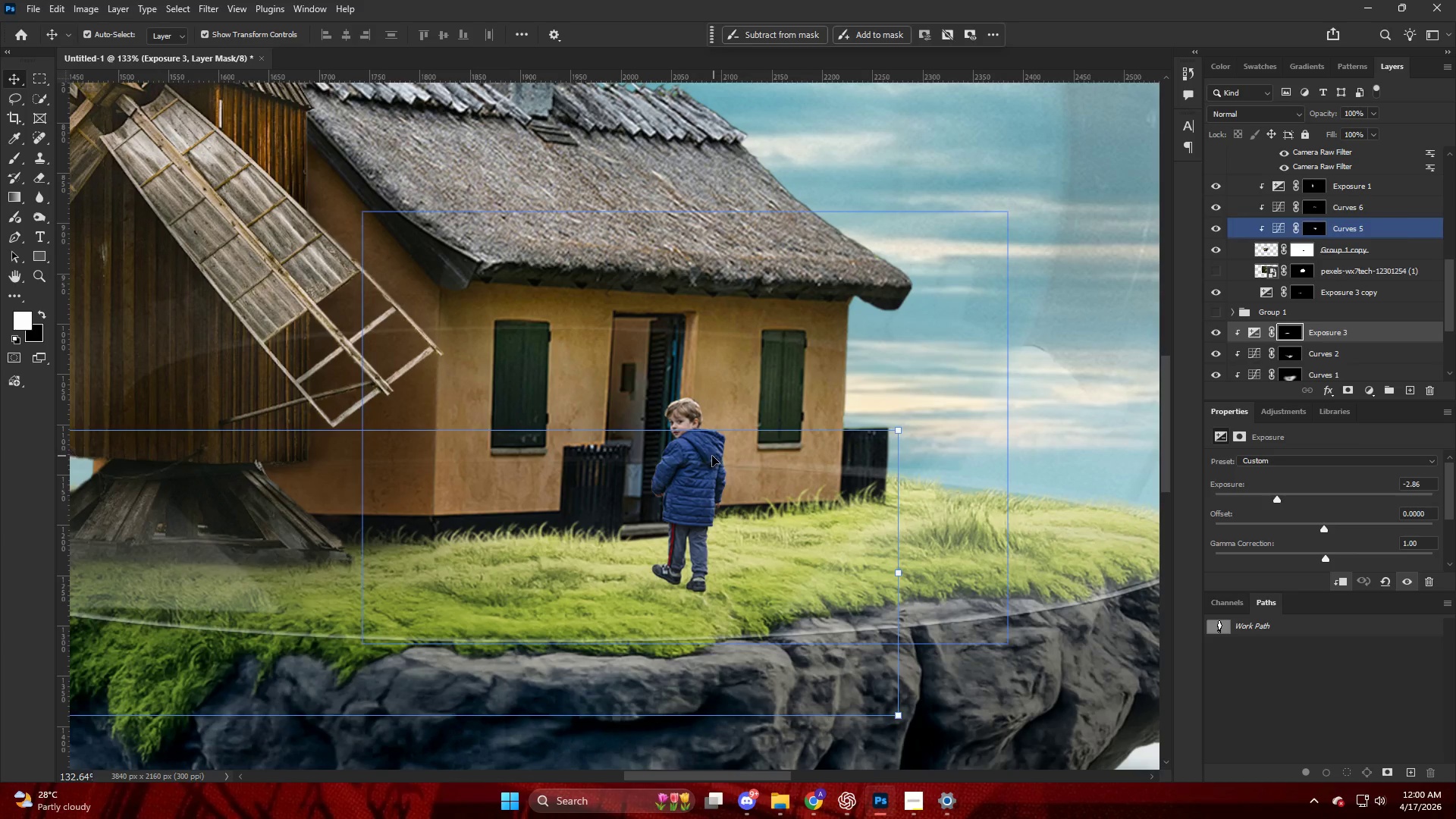 
left_click([712, 456])
 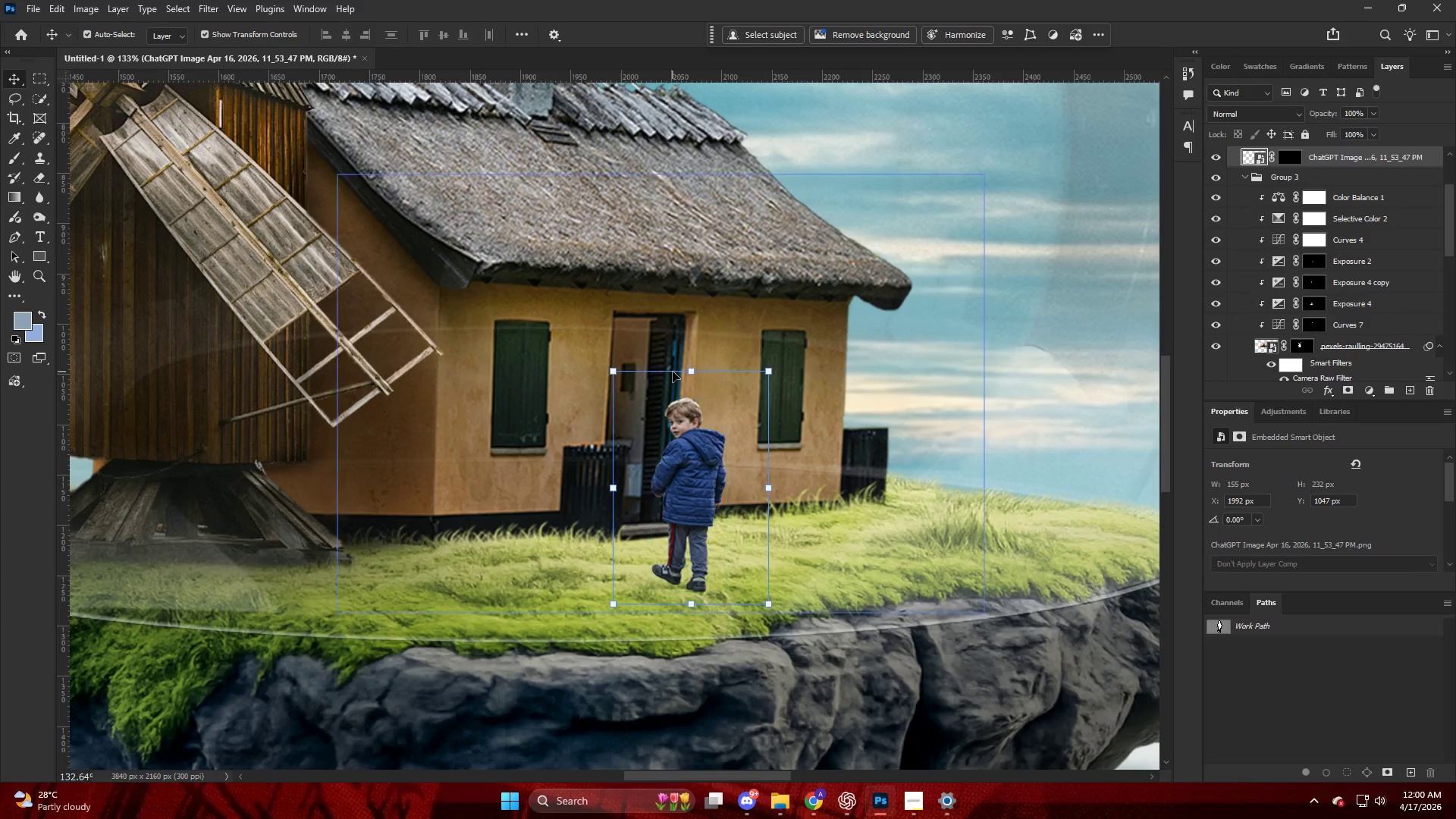 
left_click_drag(start_coordinate=[693, 368], to_coordinate=[700, 360])
 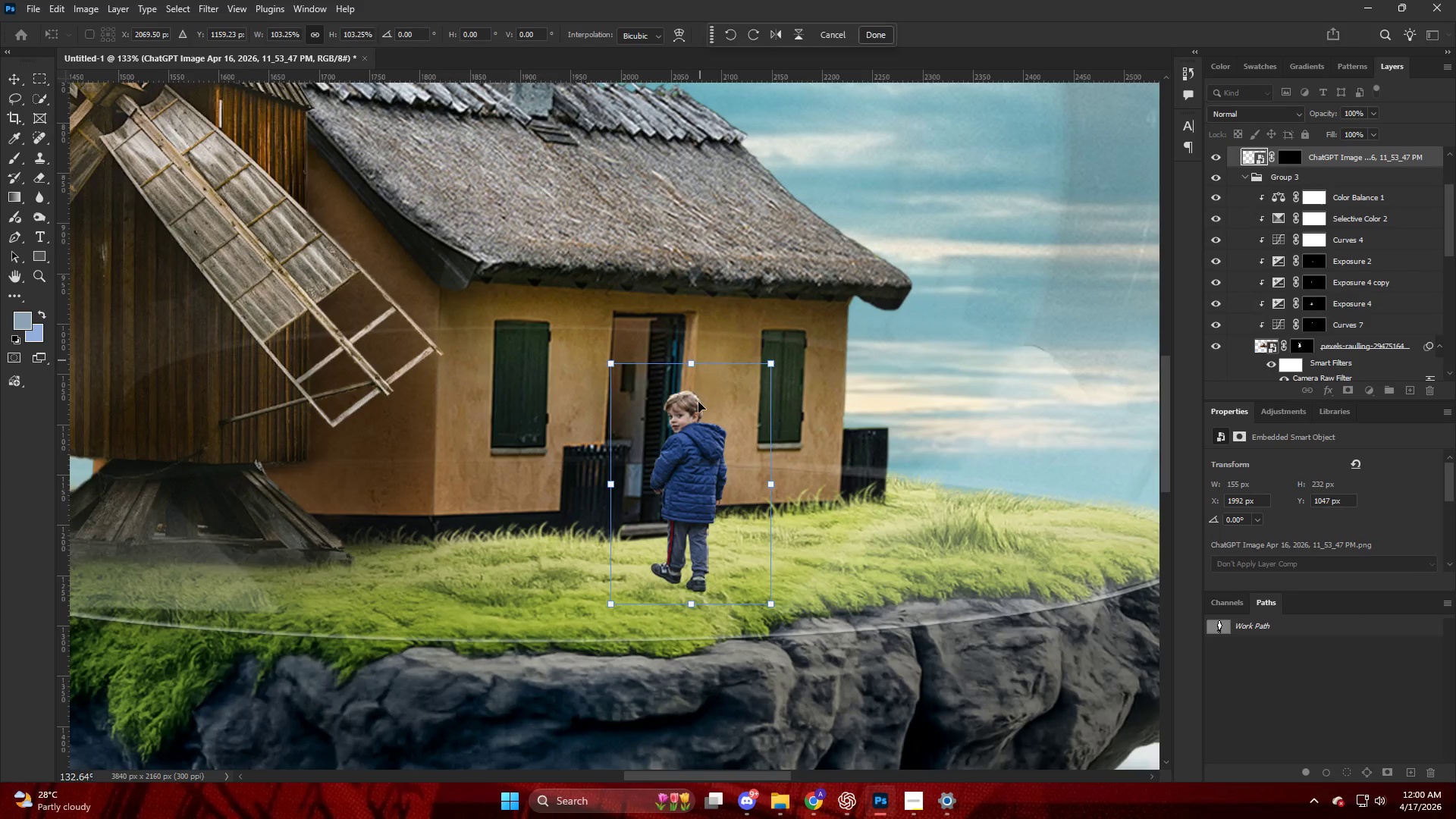 
left_click_drag(start_coordinate=[698, 405], to_coordinate=[708, 405])
 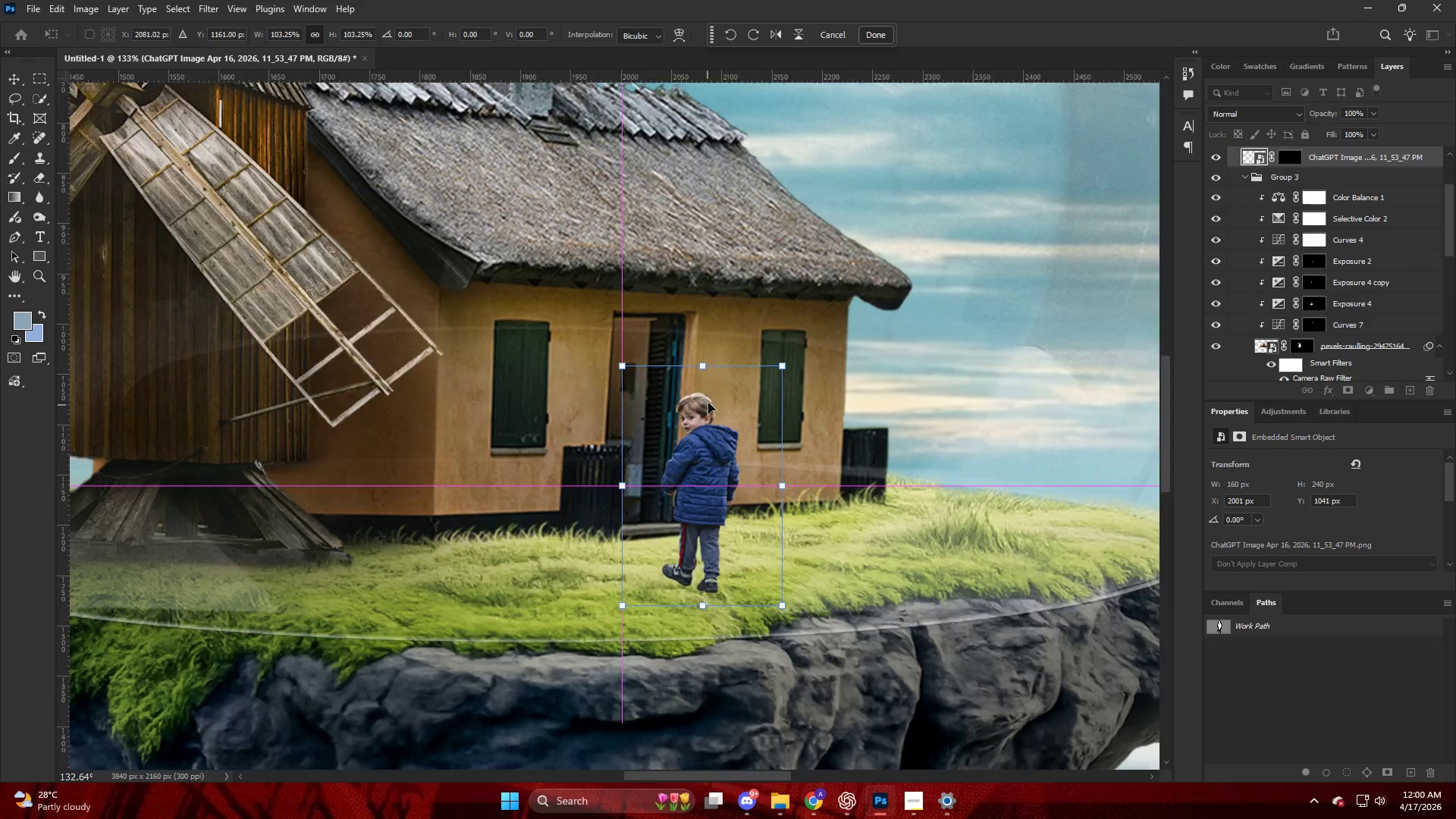 
hold_key(key=AltLeft, duration=0.45)
scroll: coordinate [709, 403], scroll_direction: down, amount: 11.0
 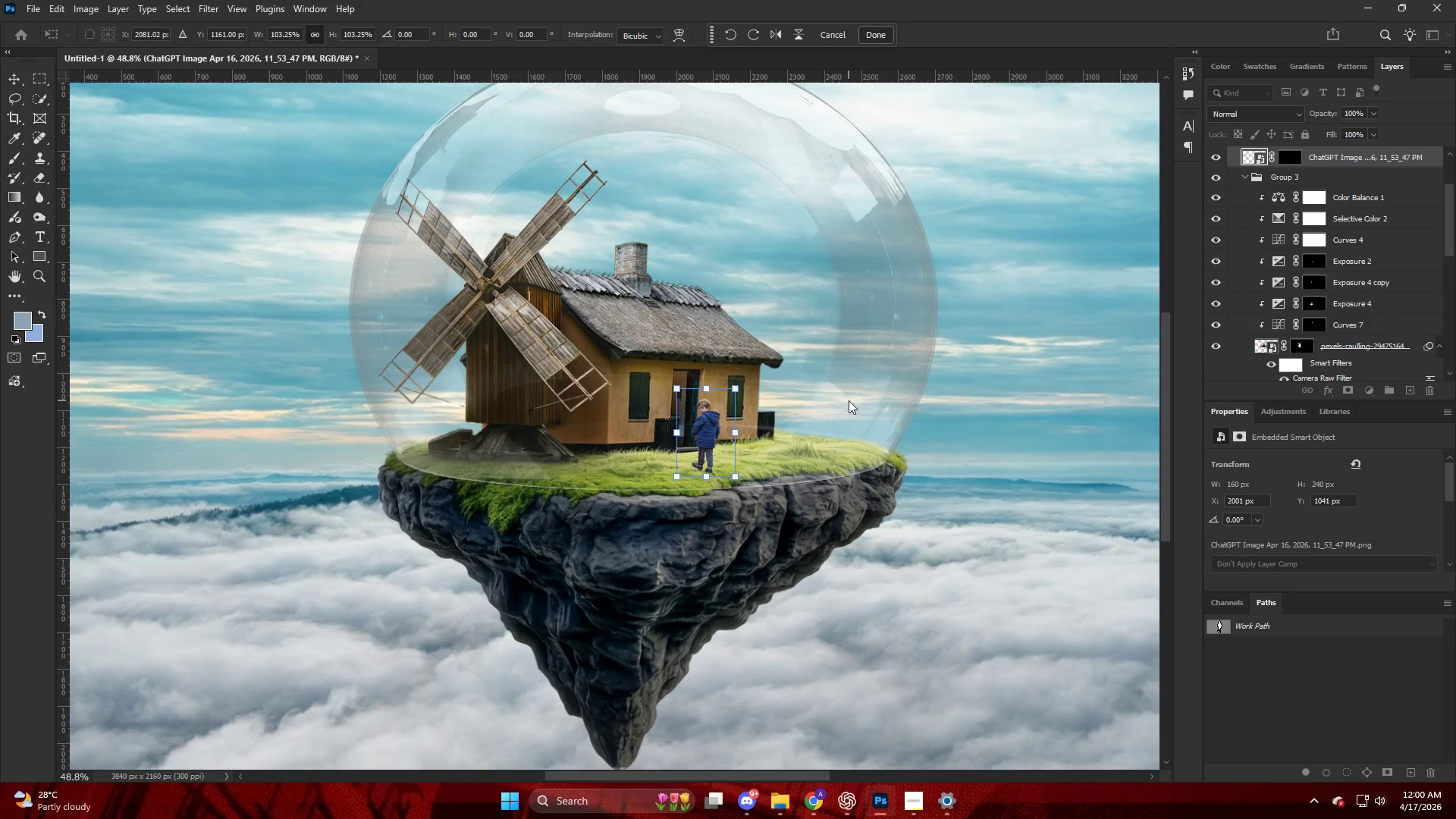 
hold_key(key=AltLeft, duration=0.47)
 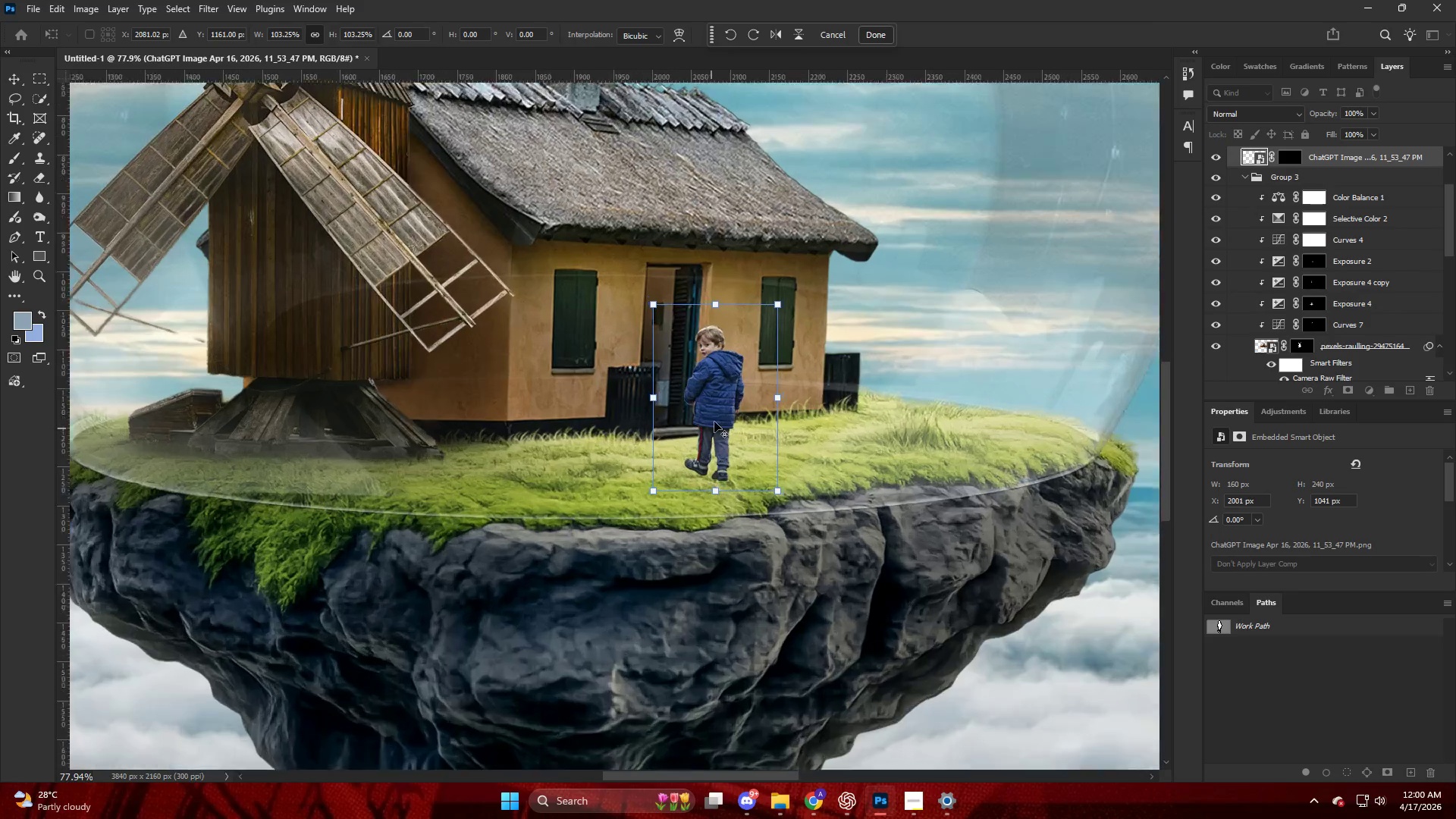 
hold_key(key=AltLeft, duration=0.84)
 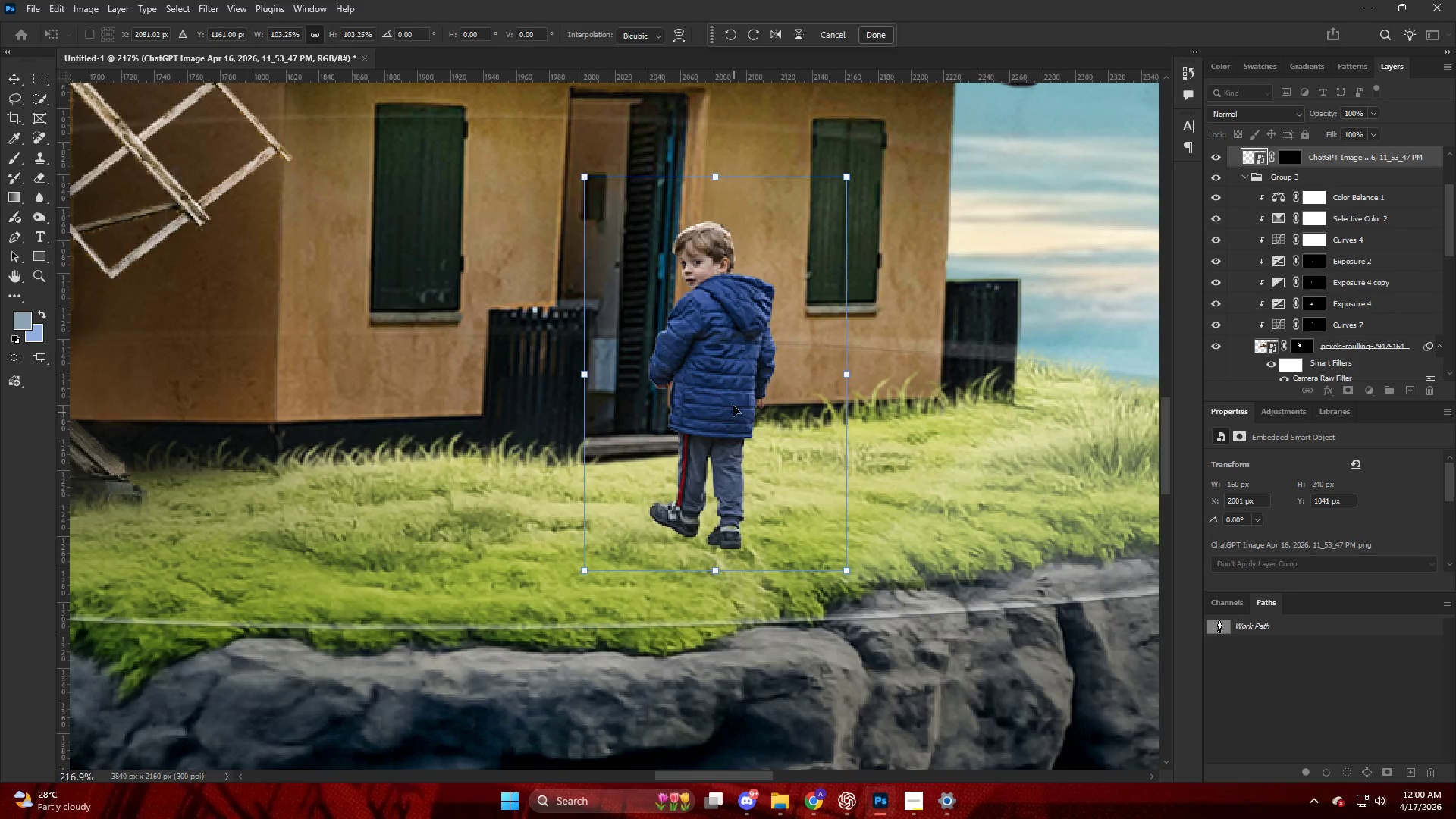 
left_click_drag(start_coordinate=[733, 404], to_coordinate=[767, 391])
 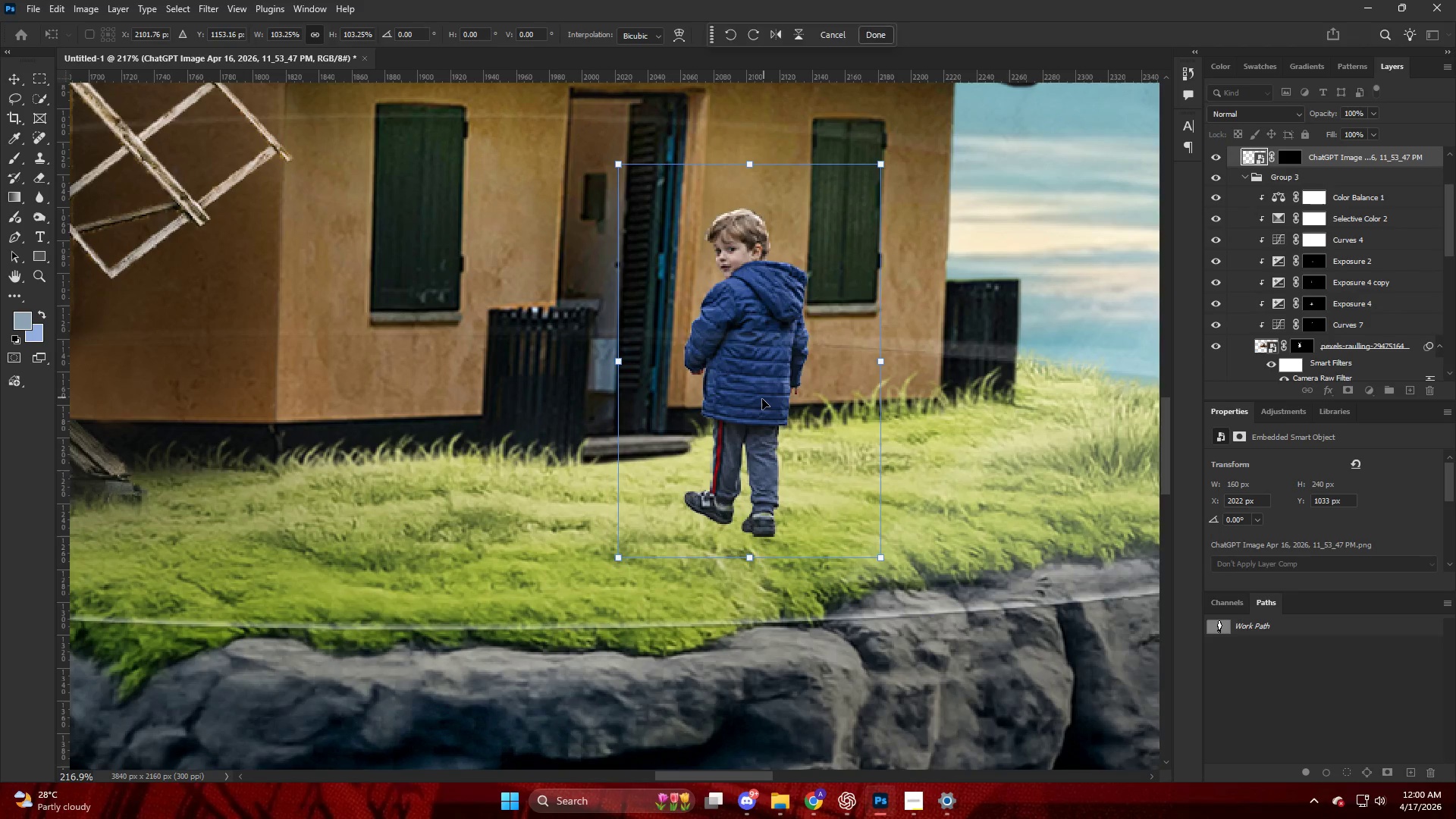 
scroll: coordinate [717, 416], scroll_direction: up, amount: 27.0
 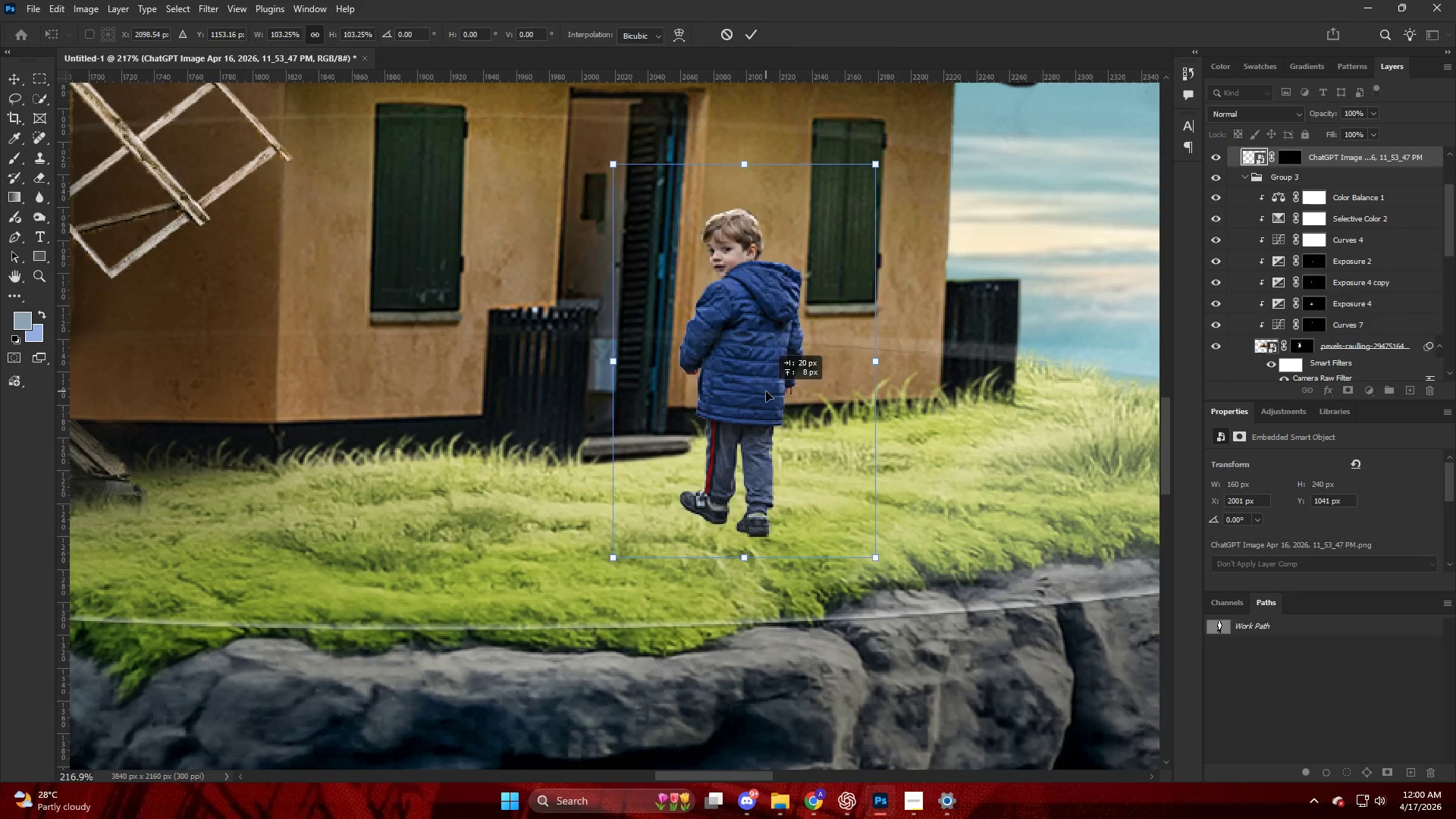 
left_click_drag(start_coordinate=[762, 399], to_coordinate=[784, 400])
 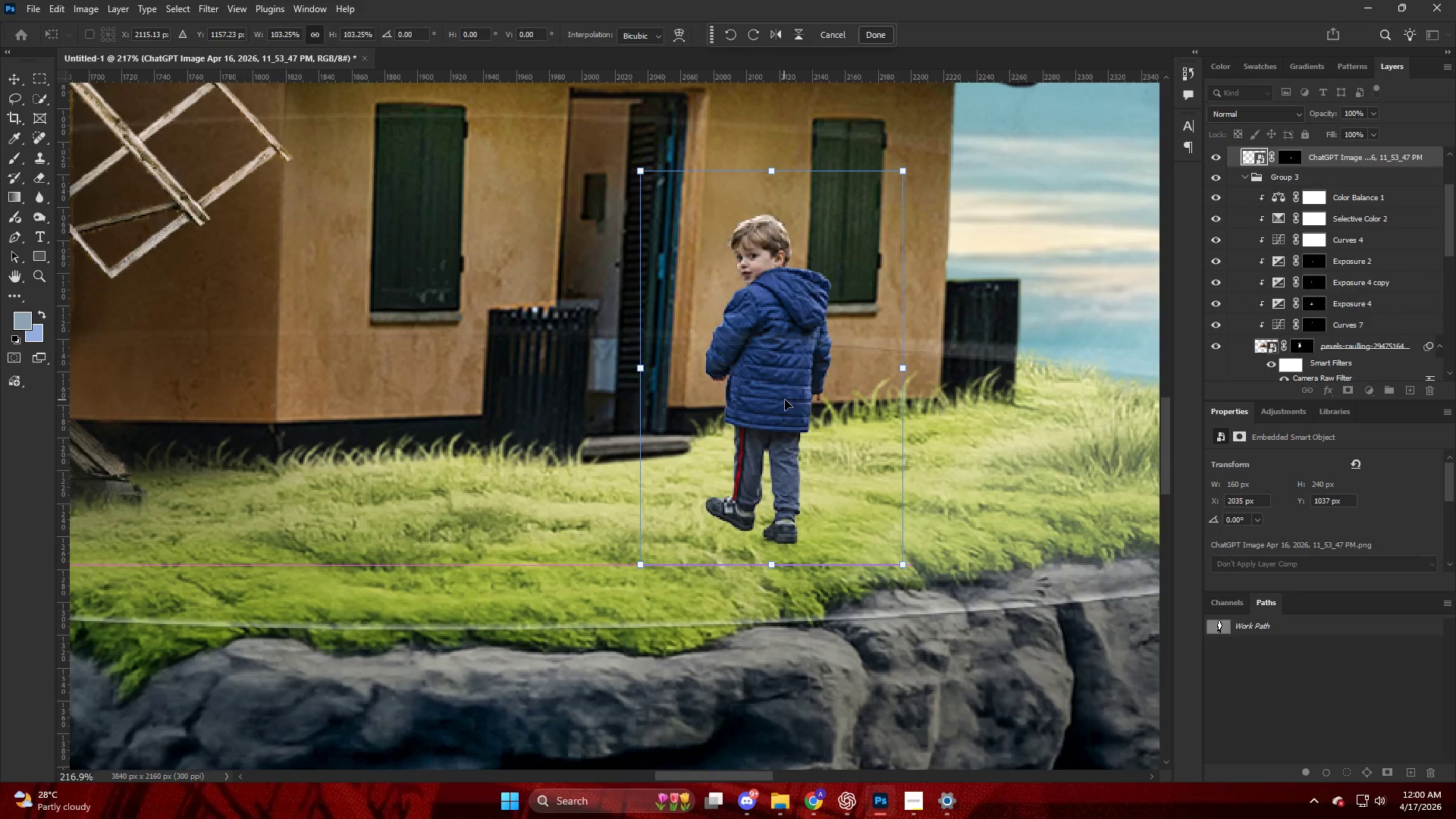 
key(Alt+AltLeft)
 